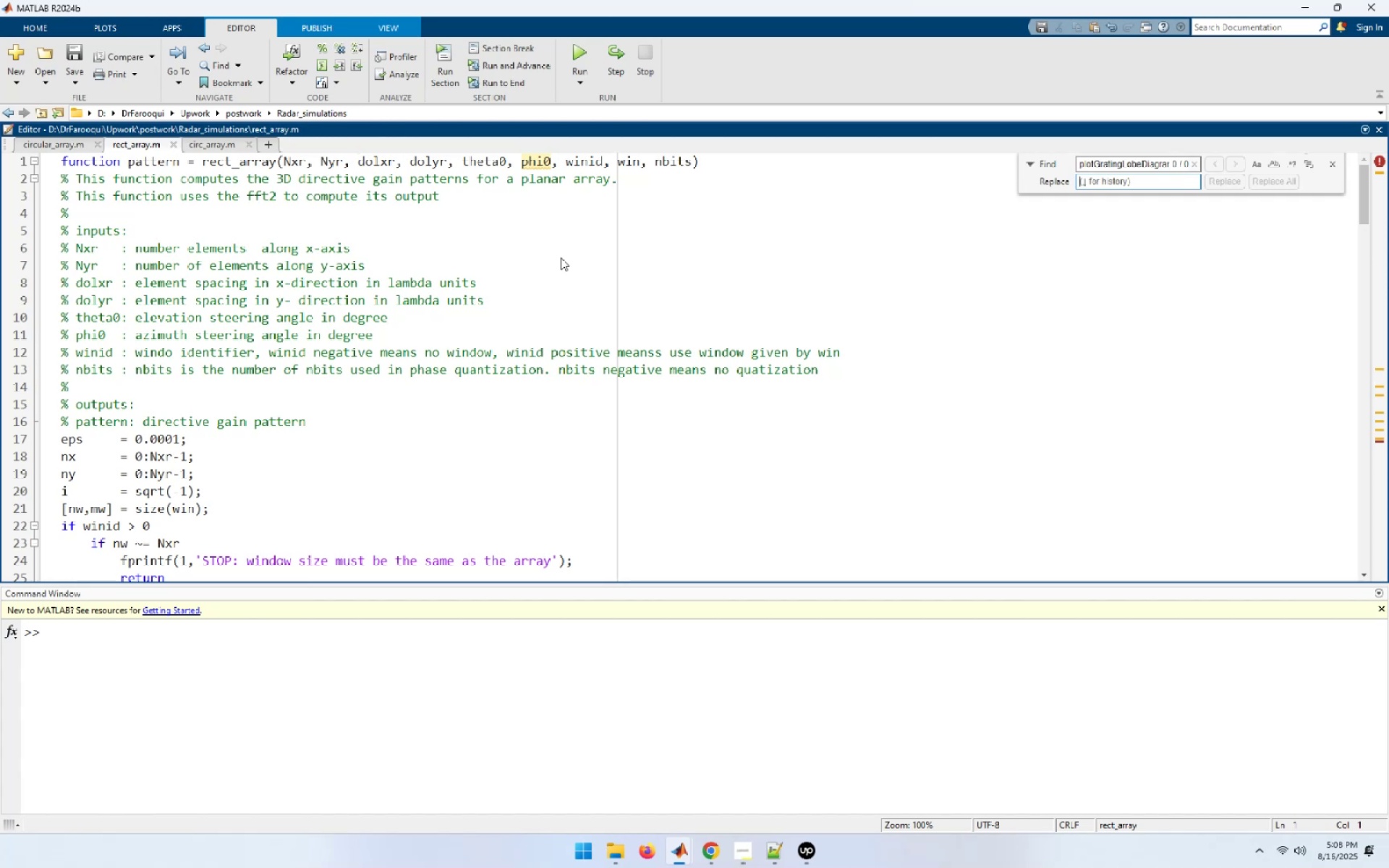 
key(Shift+Tab)
 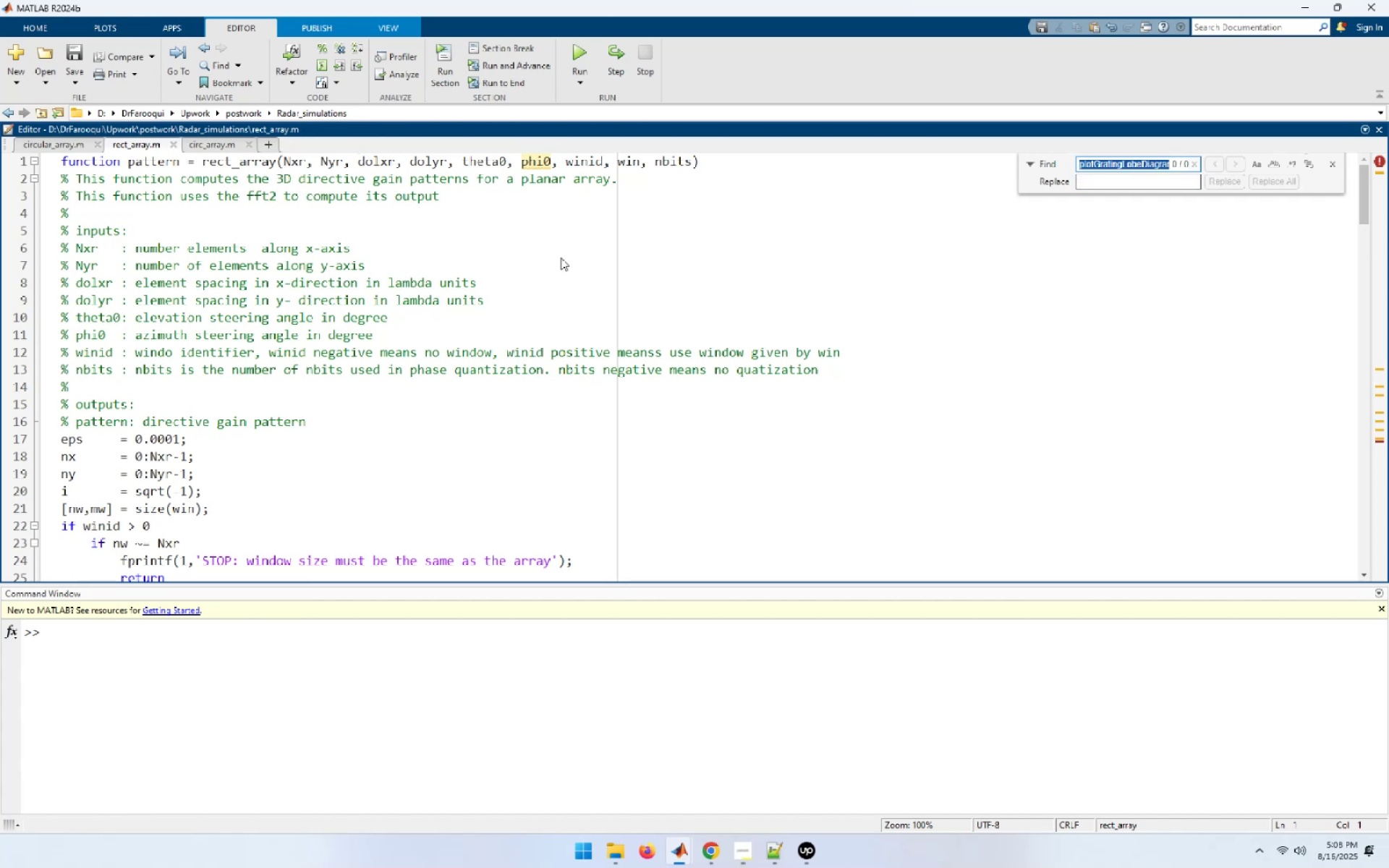 
key(Control+V)
 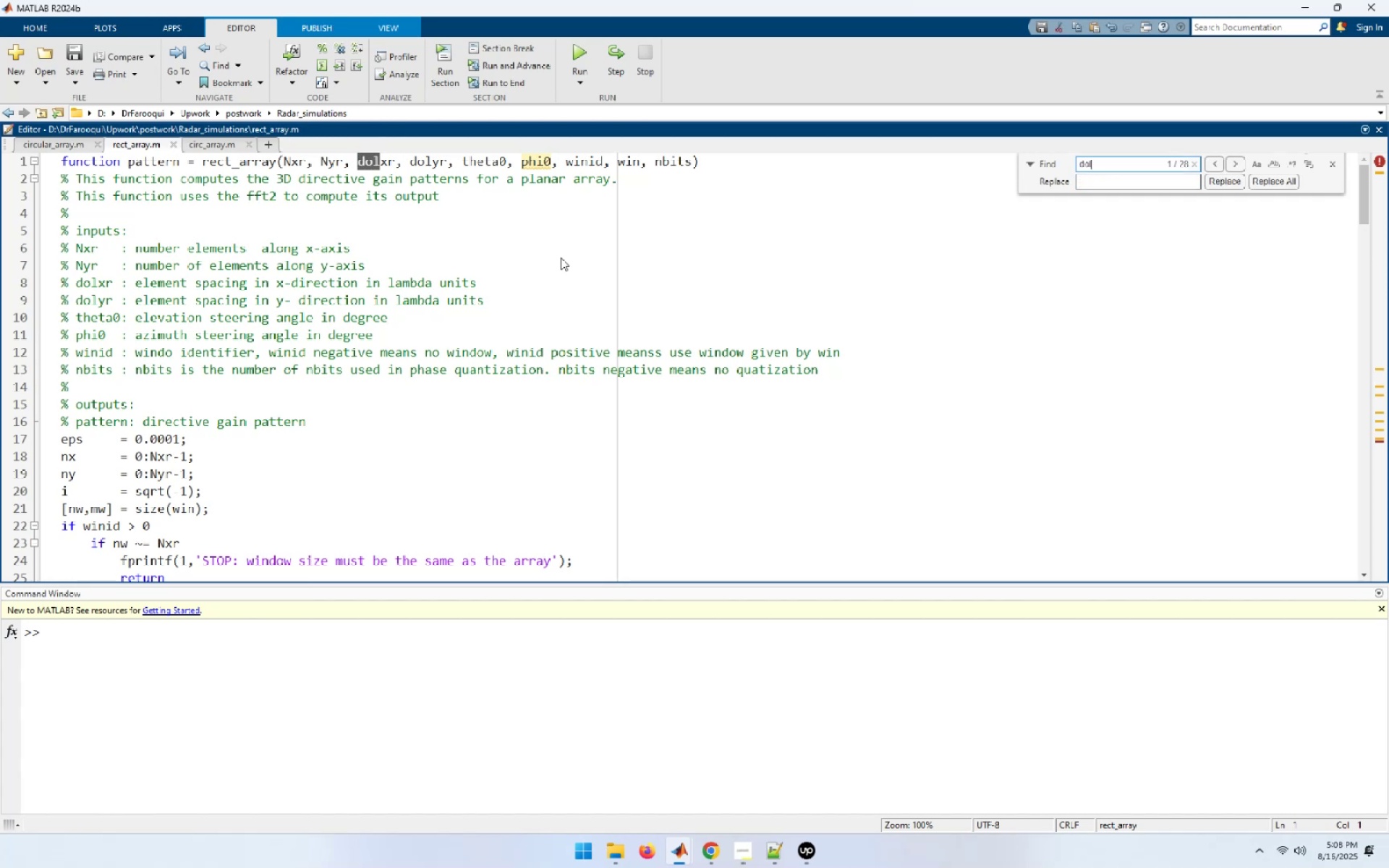 
key(Tab)
type(del)
 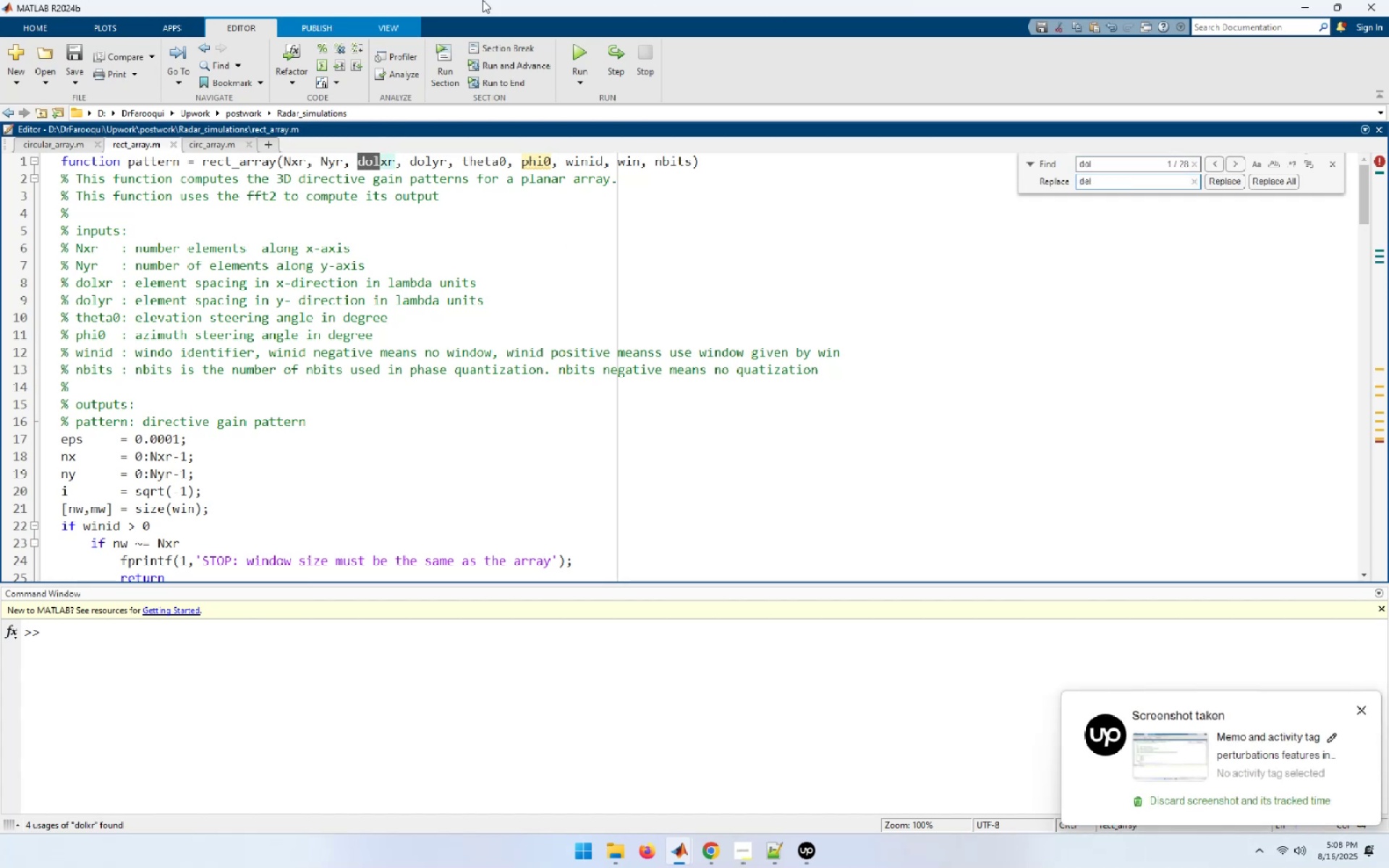 
left_click([113, 166])
 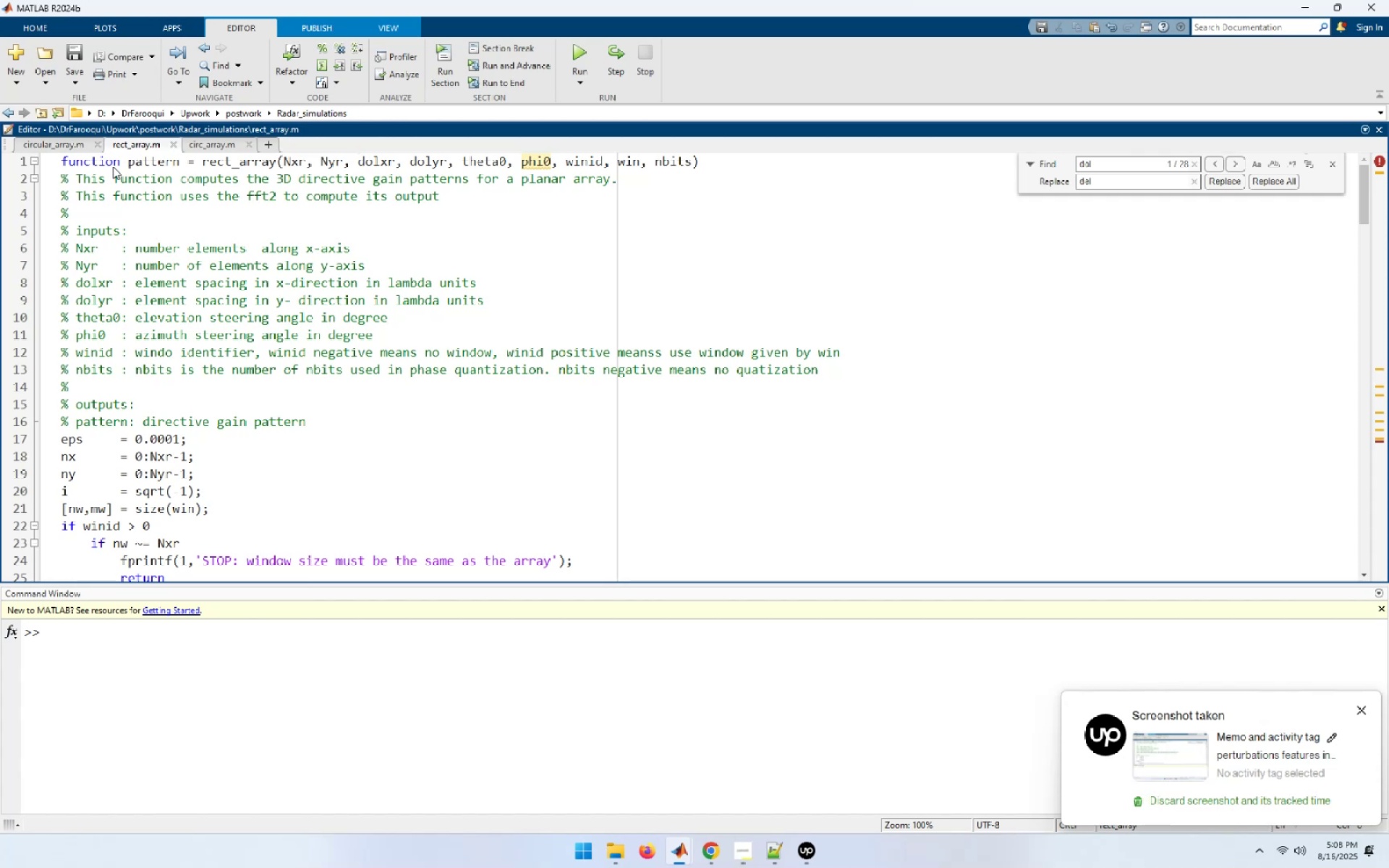 
key(F3)
 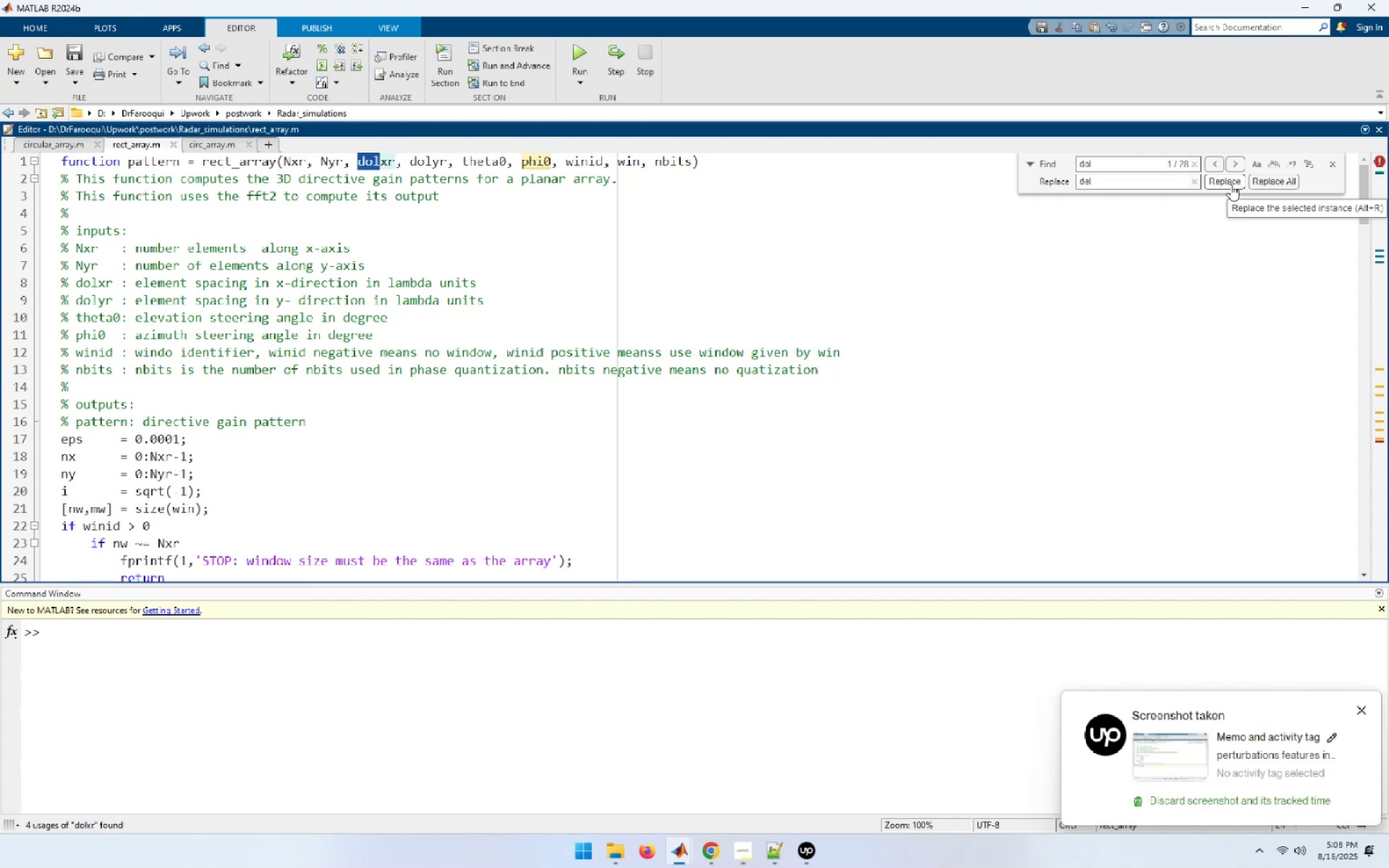 
left_click([1231, 184])
 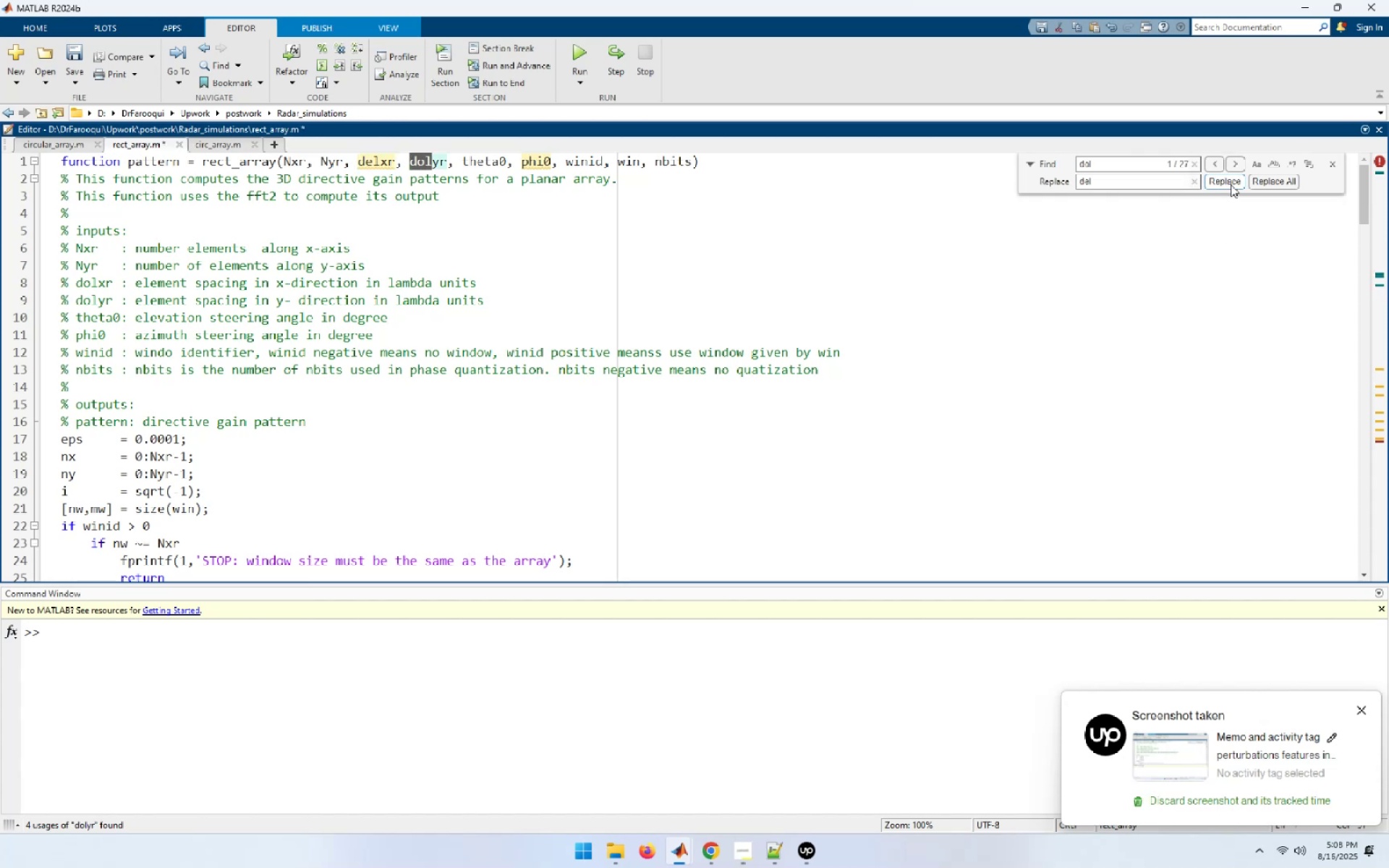 
left_click([1231, 184])
 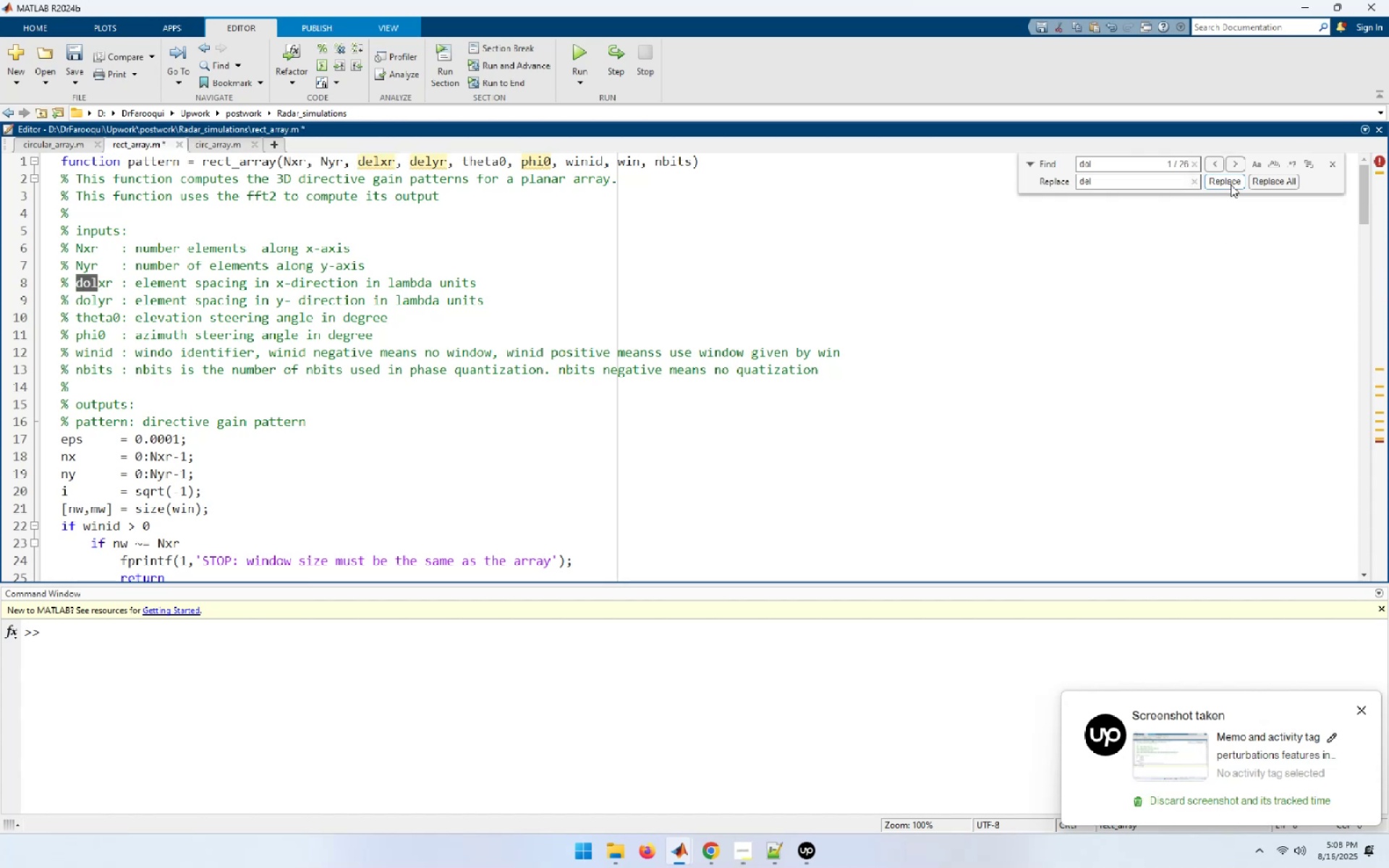 
left_click([1231, 184])
 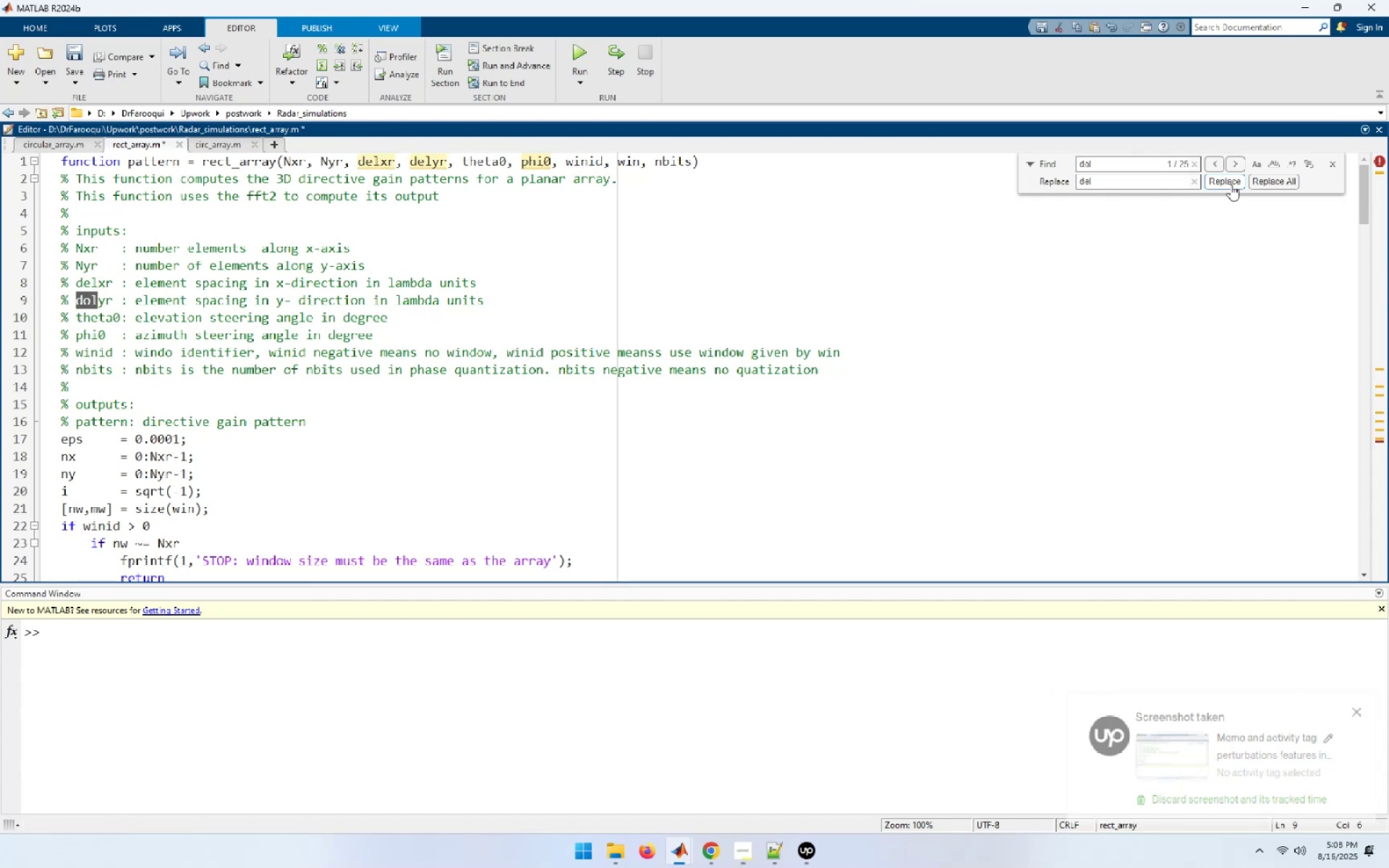 
left_click([1231, 184])
 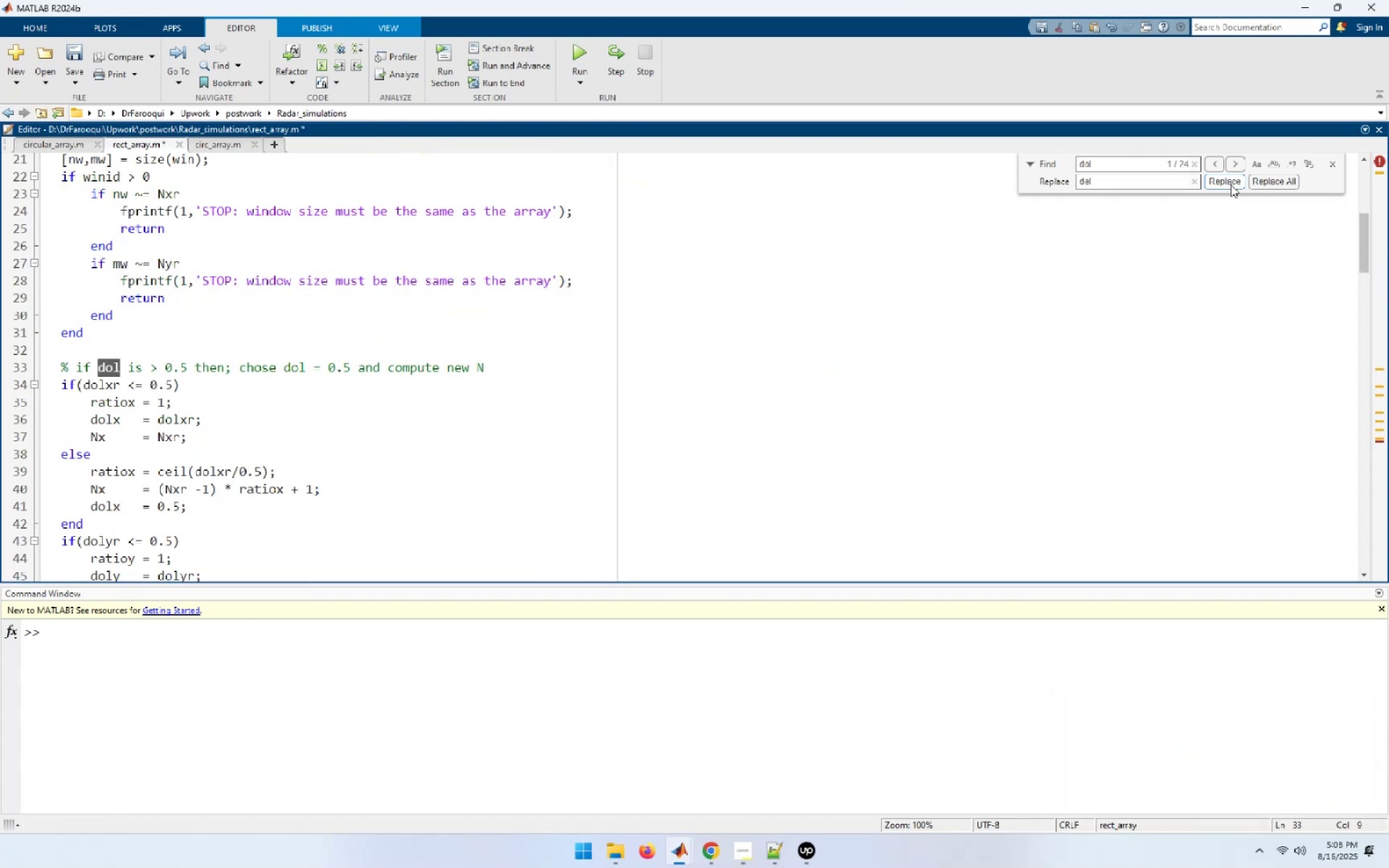 
left_click([1231, 184])
 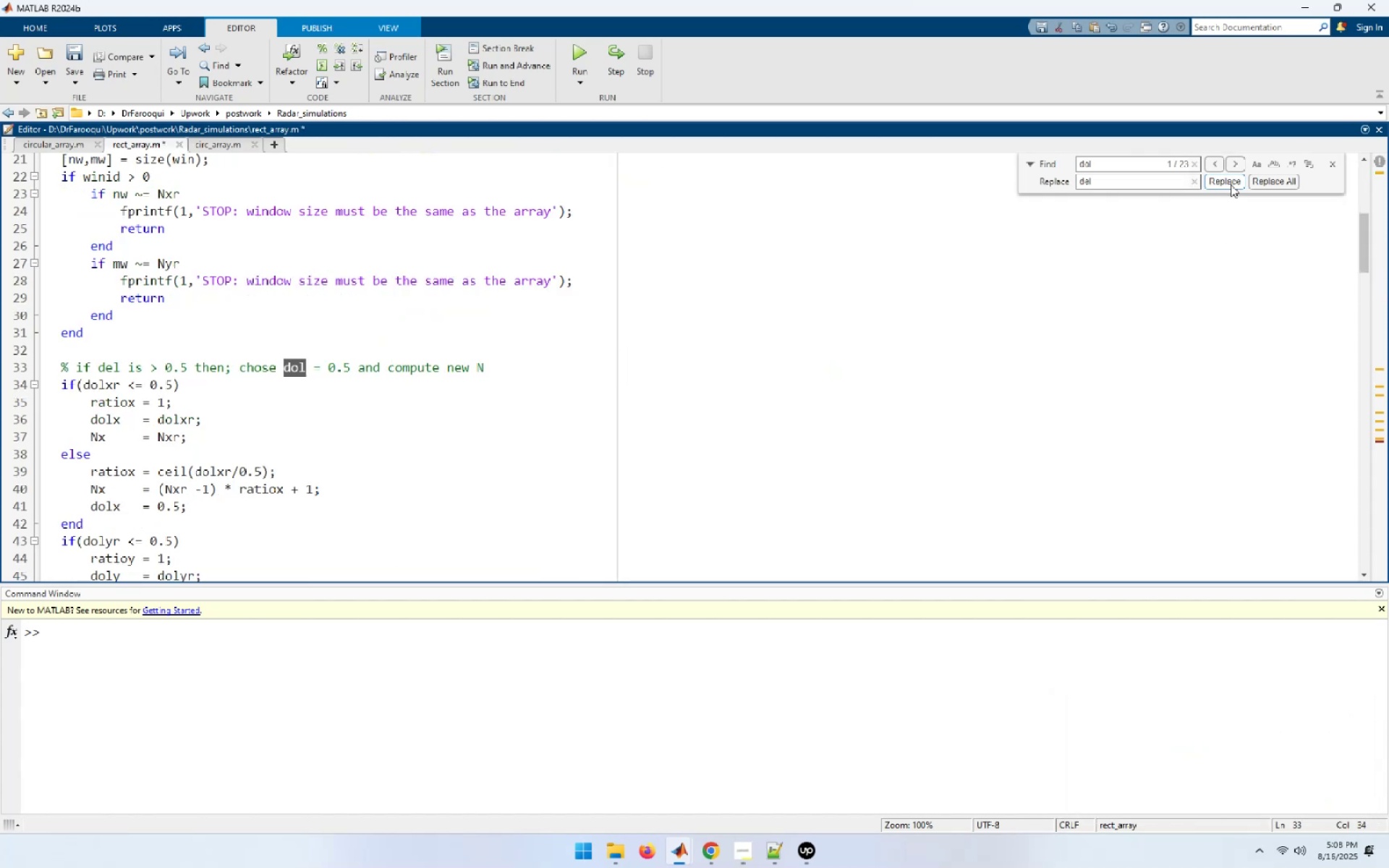 
left_click([1231, 184])
 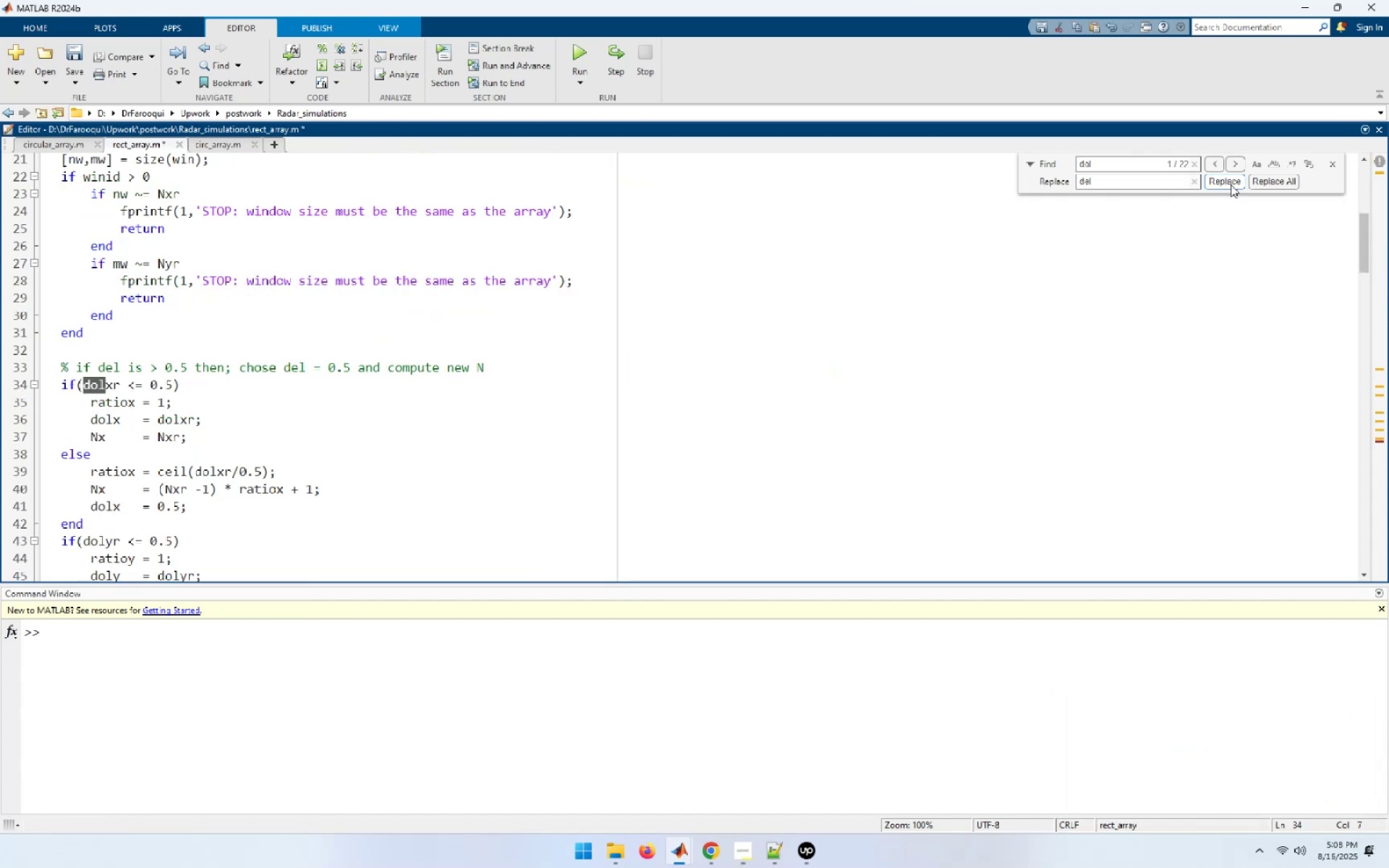 
left_click([1231, 184])
 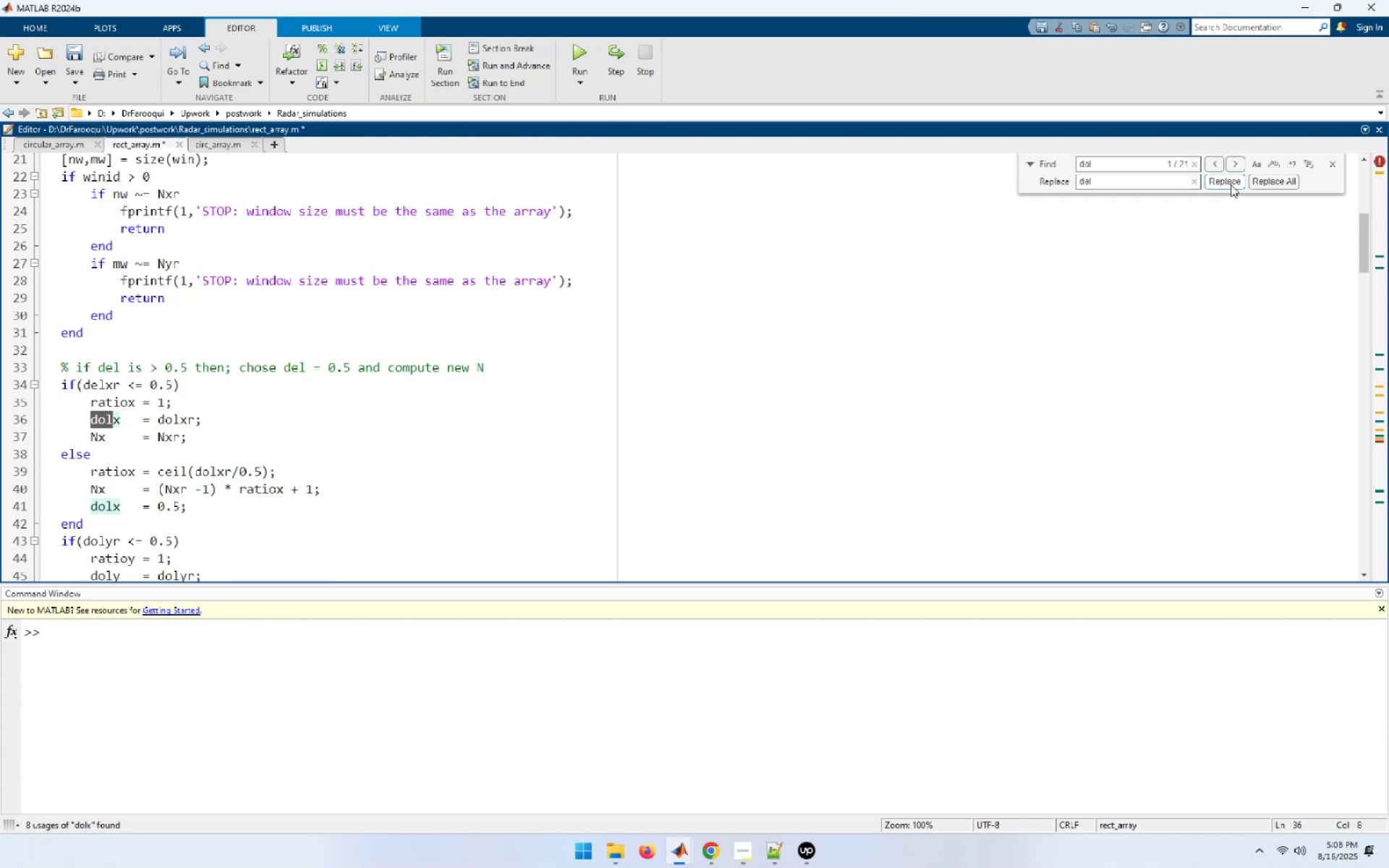 
left_click([1231, 184])
 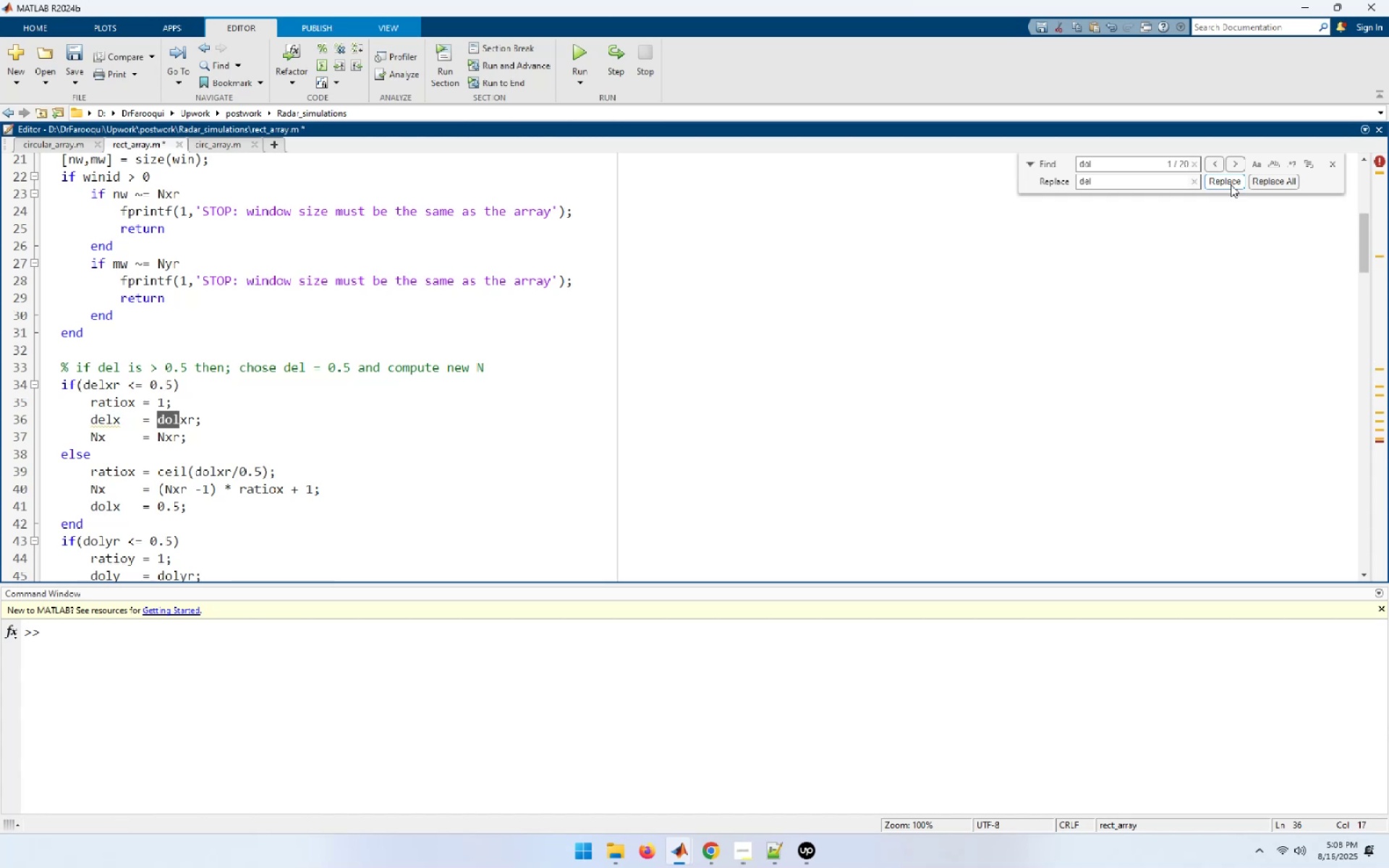 
left_click([1231, 184])
 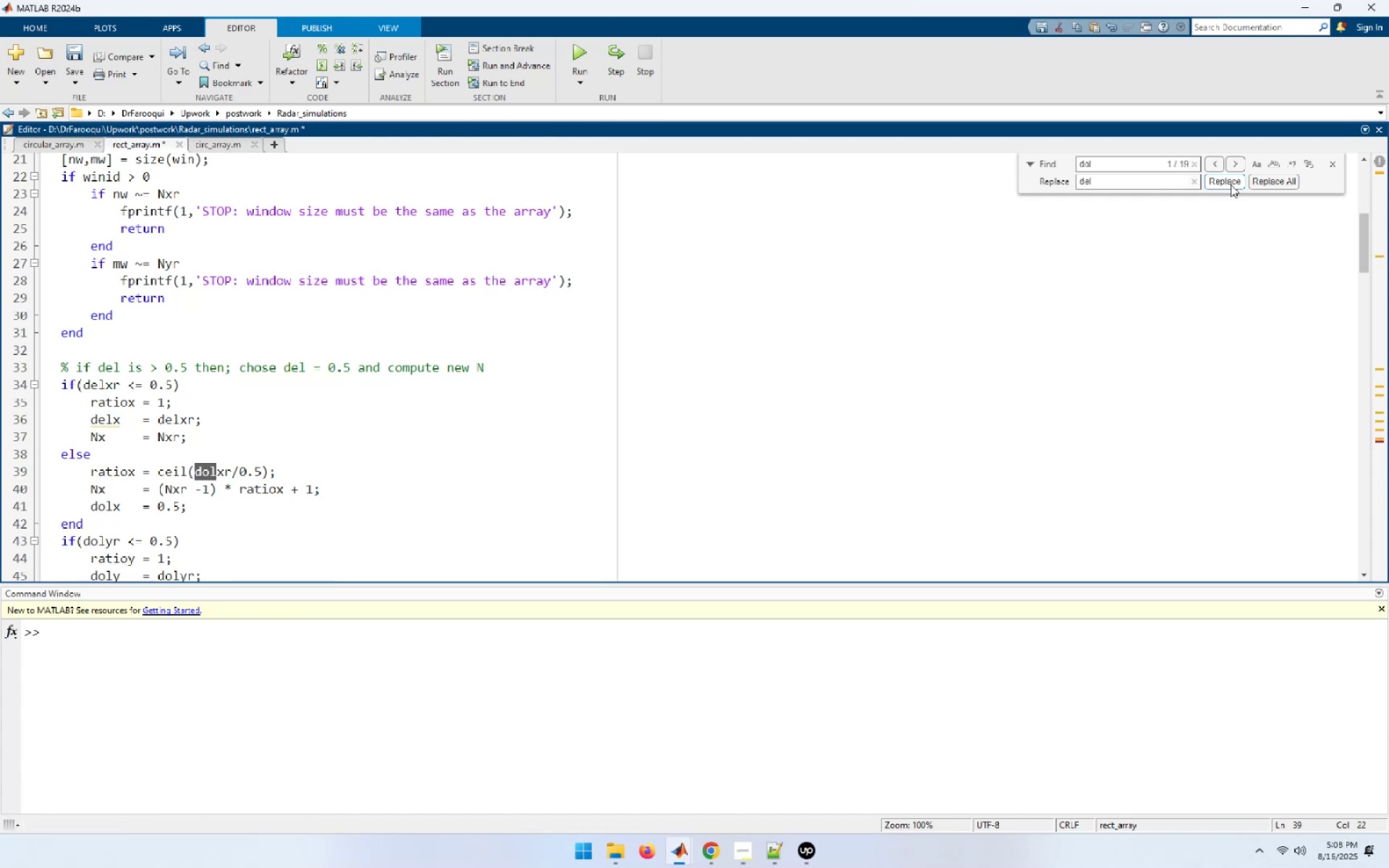 
left_click([1231, 184])
 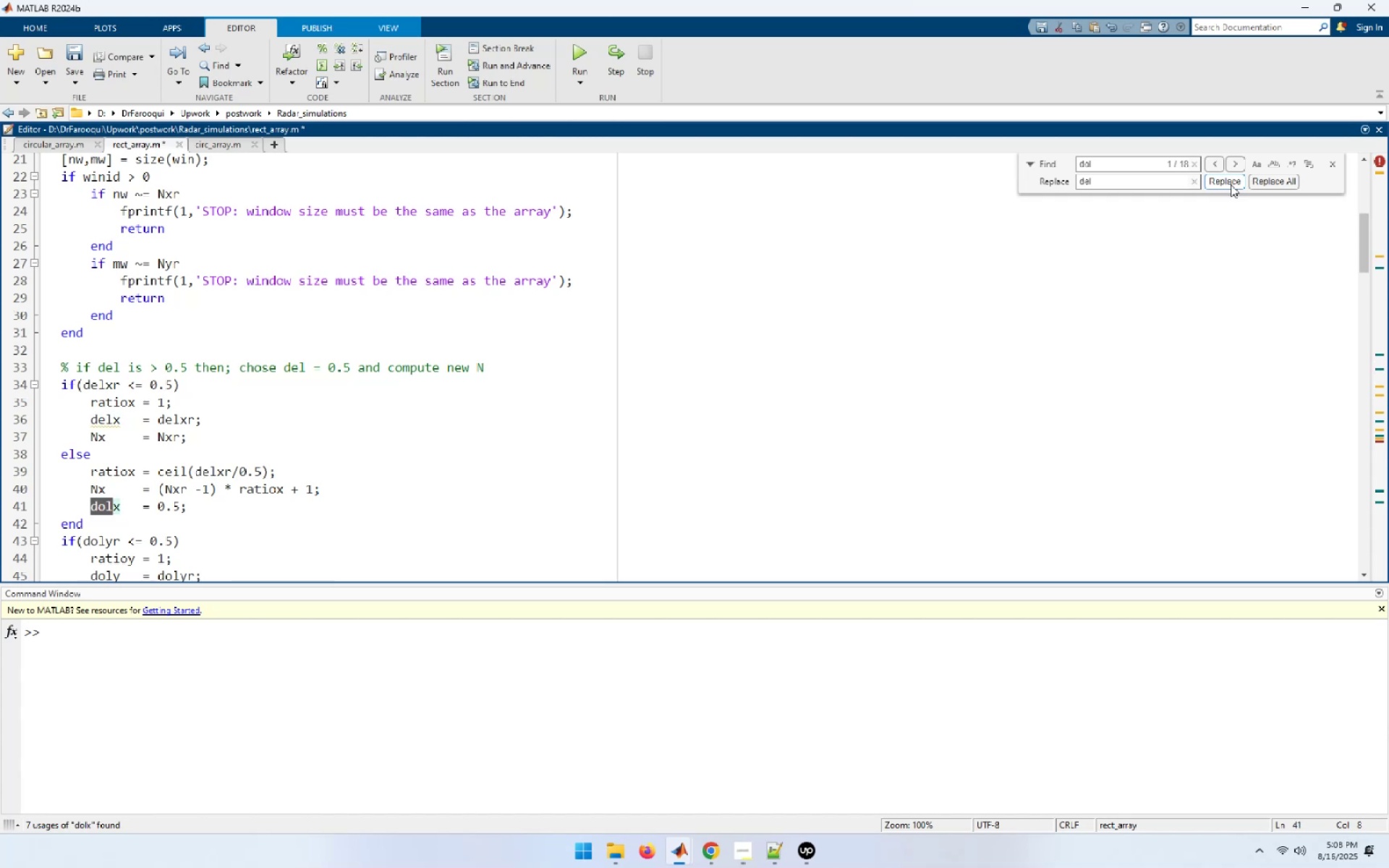 
left_click([1231, 184])
 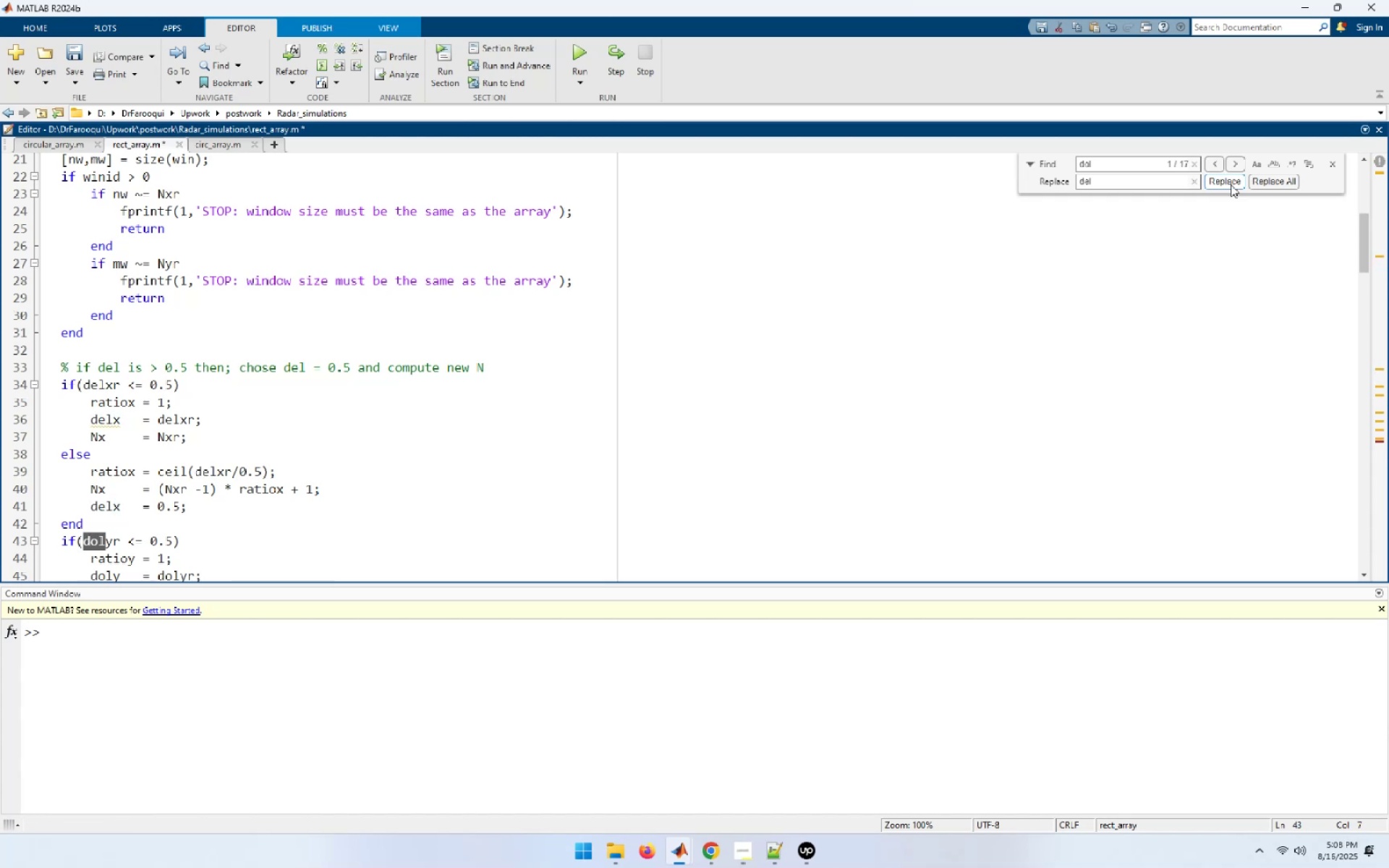 
left_click([1231, 184])
 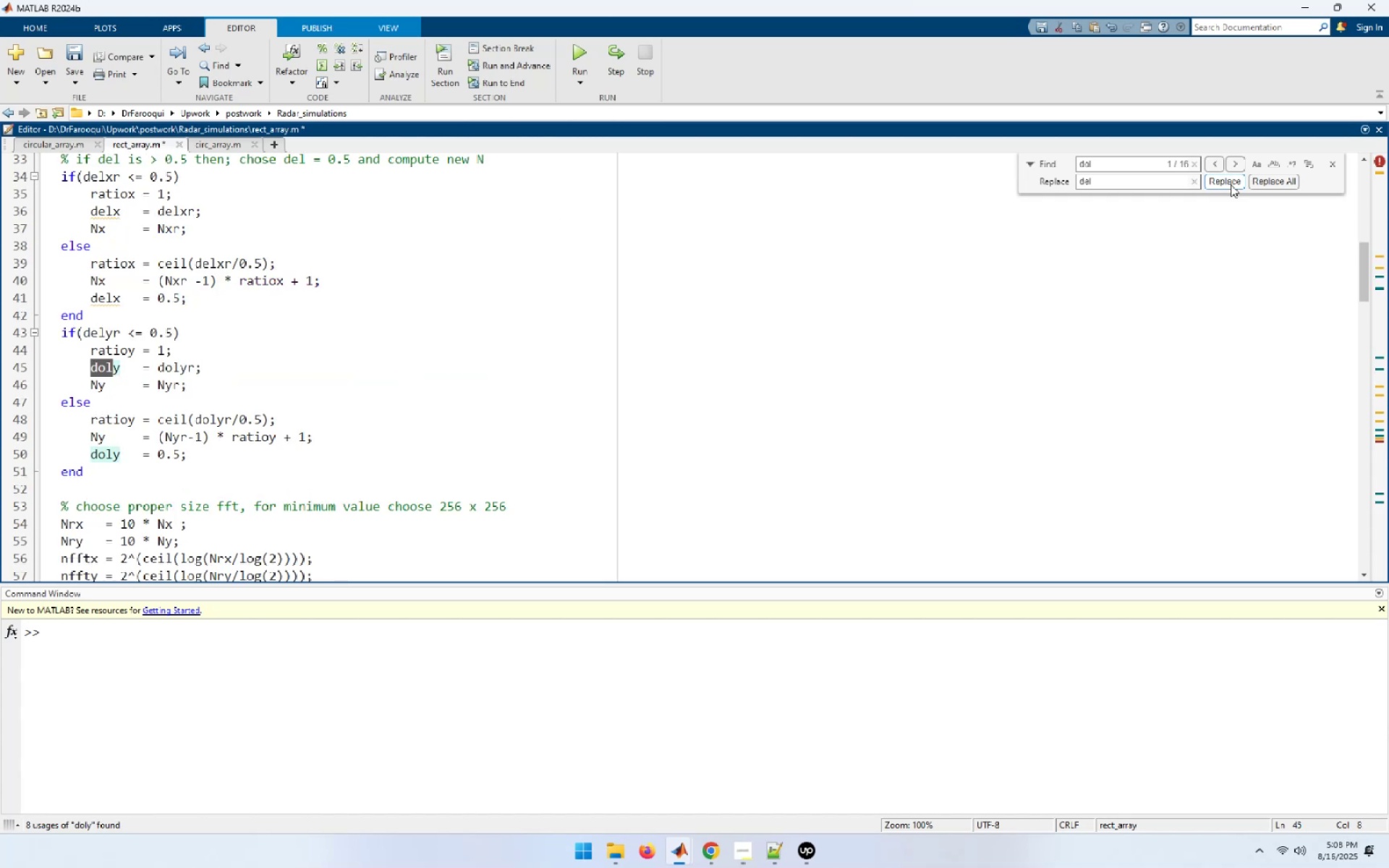 
left_click([1231, 184])
 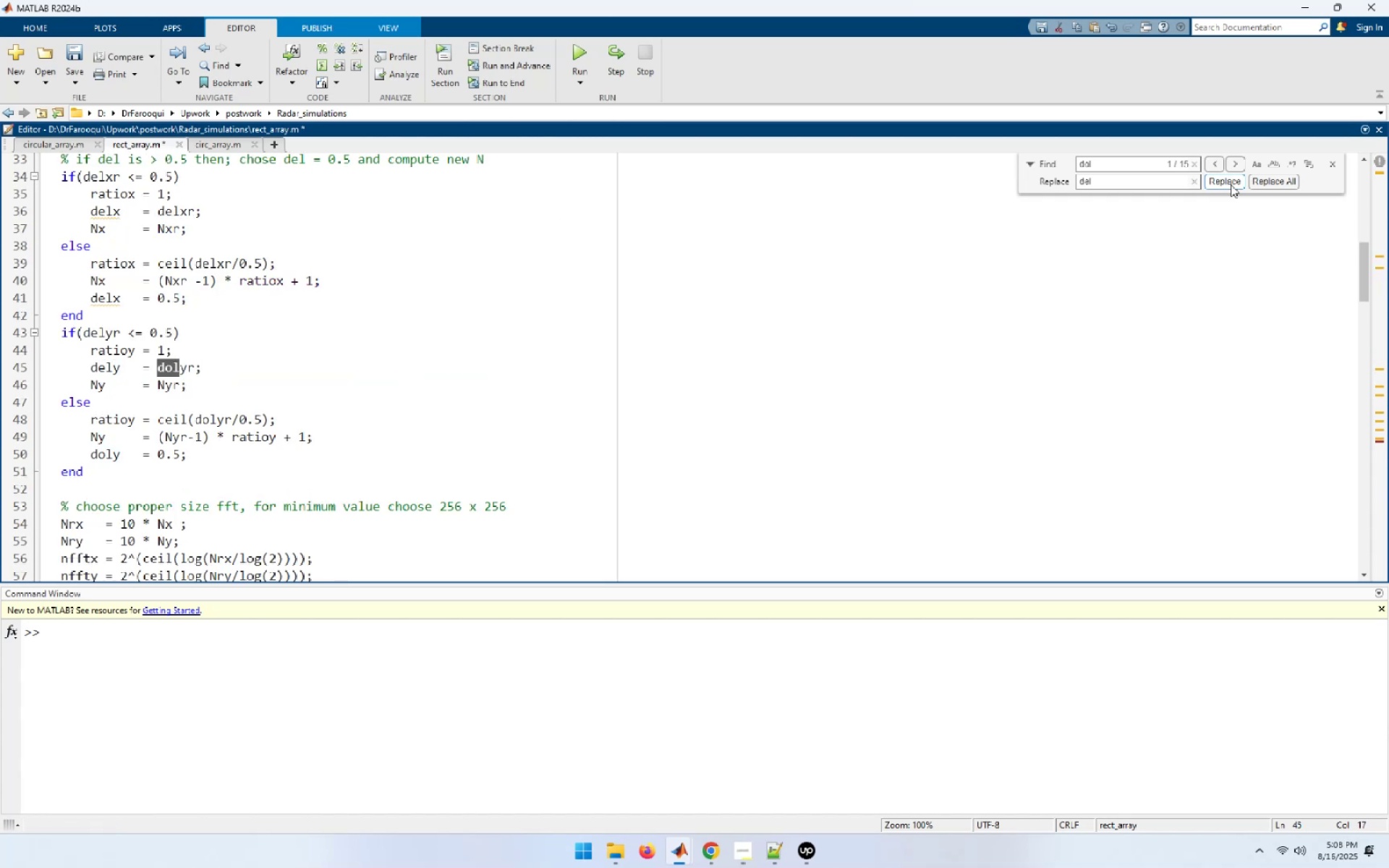 
left_click([1231, 184])
 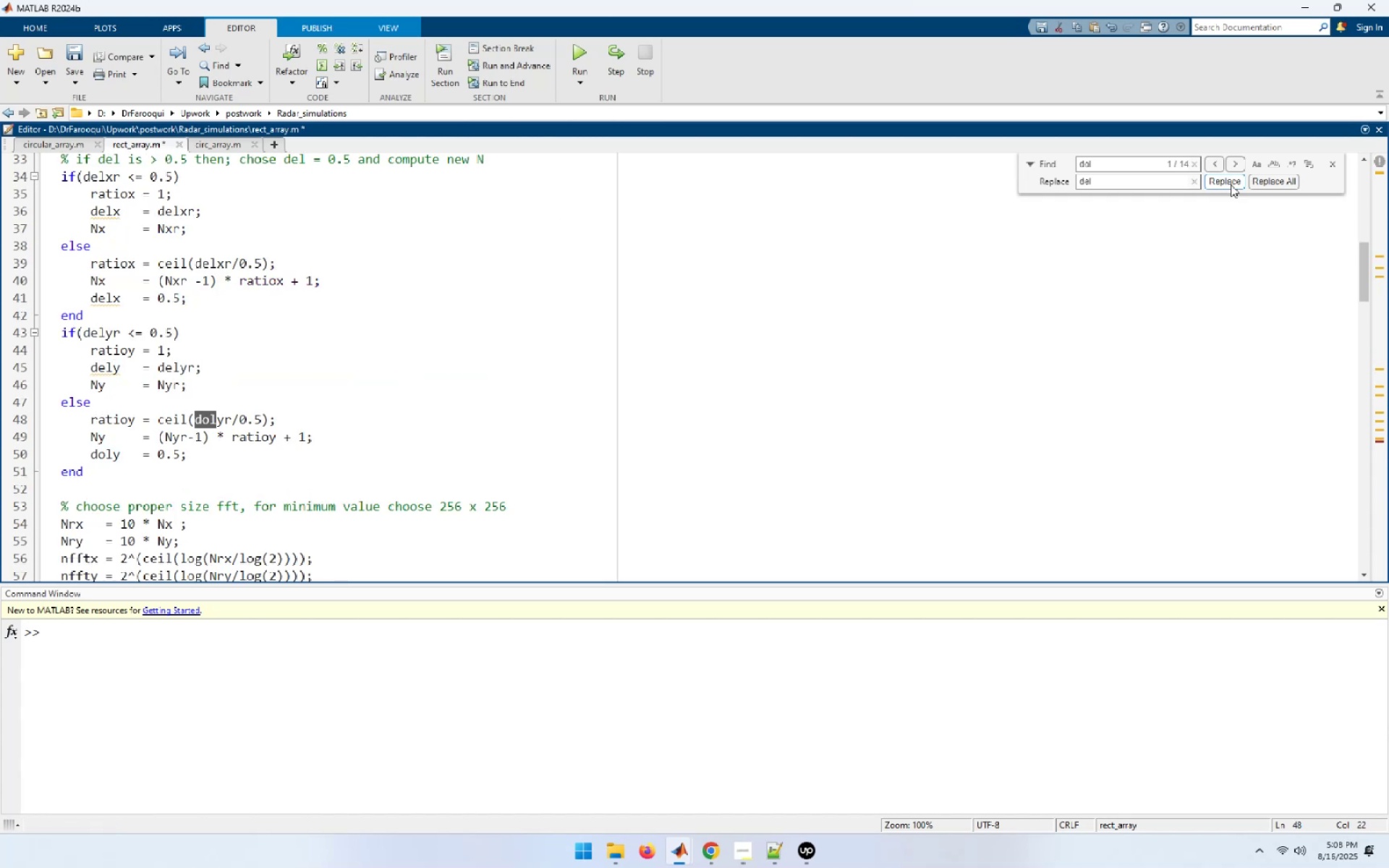 
left_click([1231, 184])
 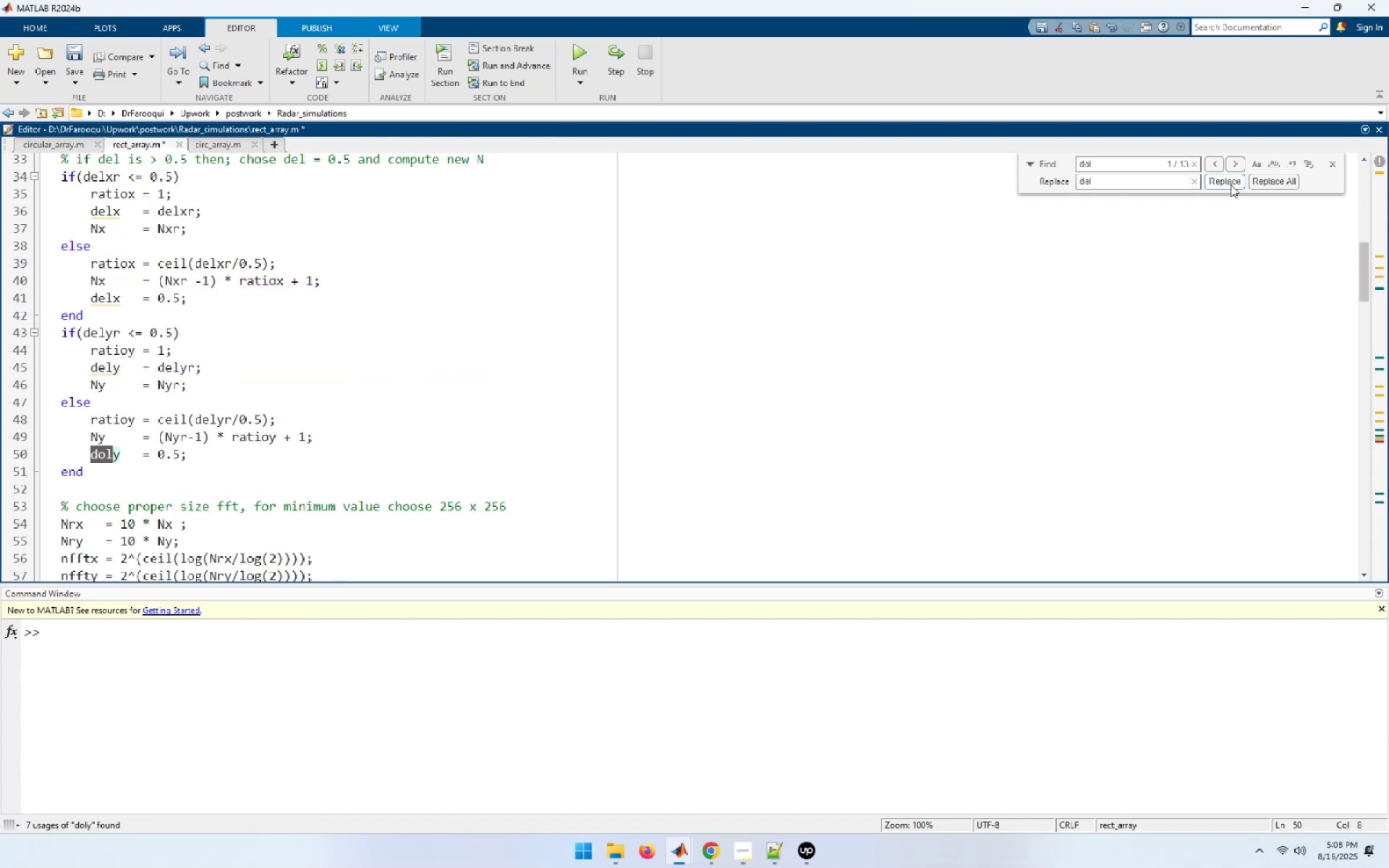 
left_click([1231, 184])
 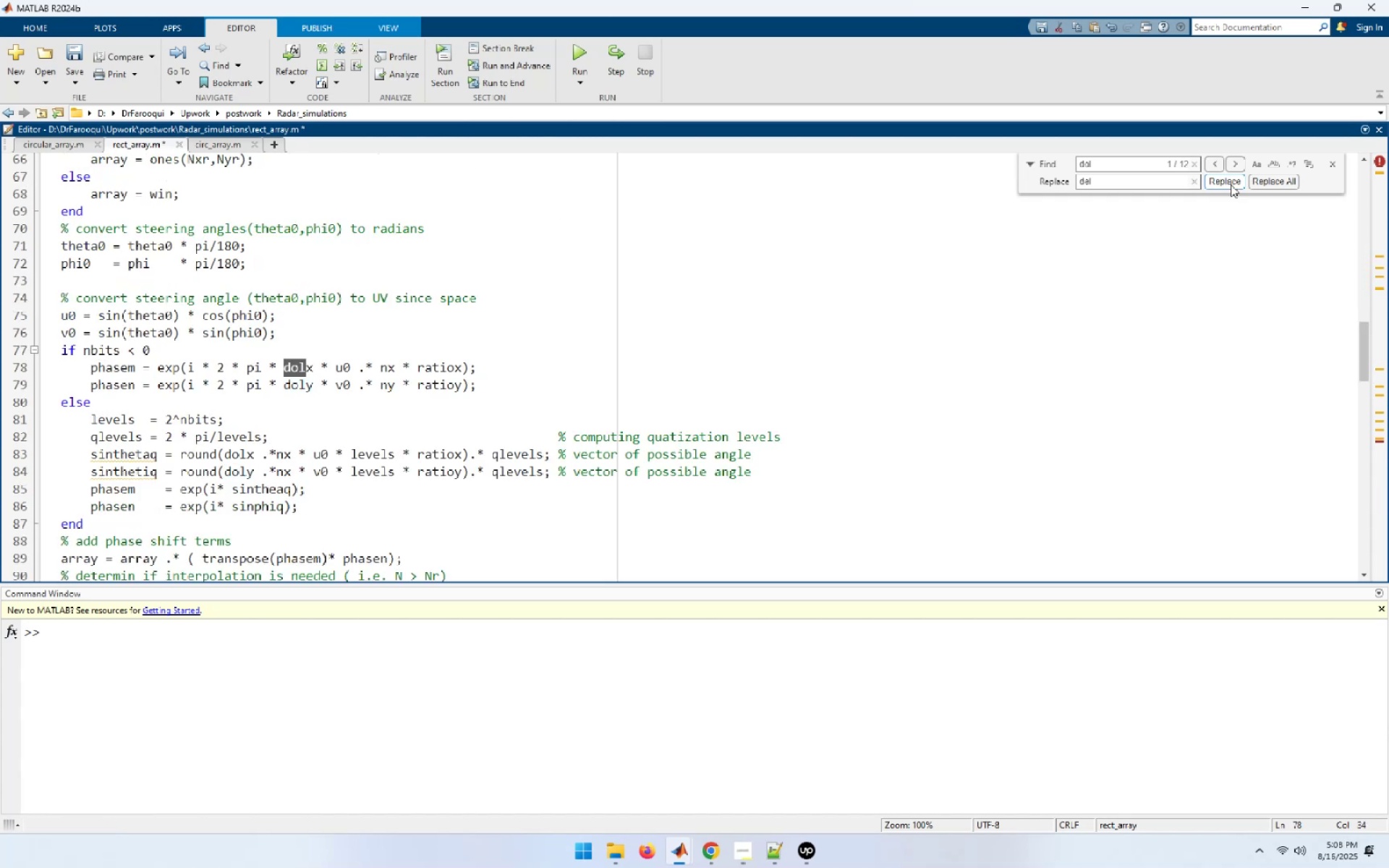 
left_click([1231, 184])
 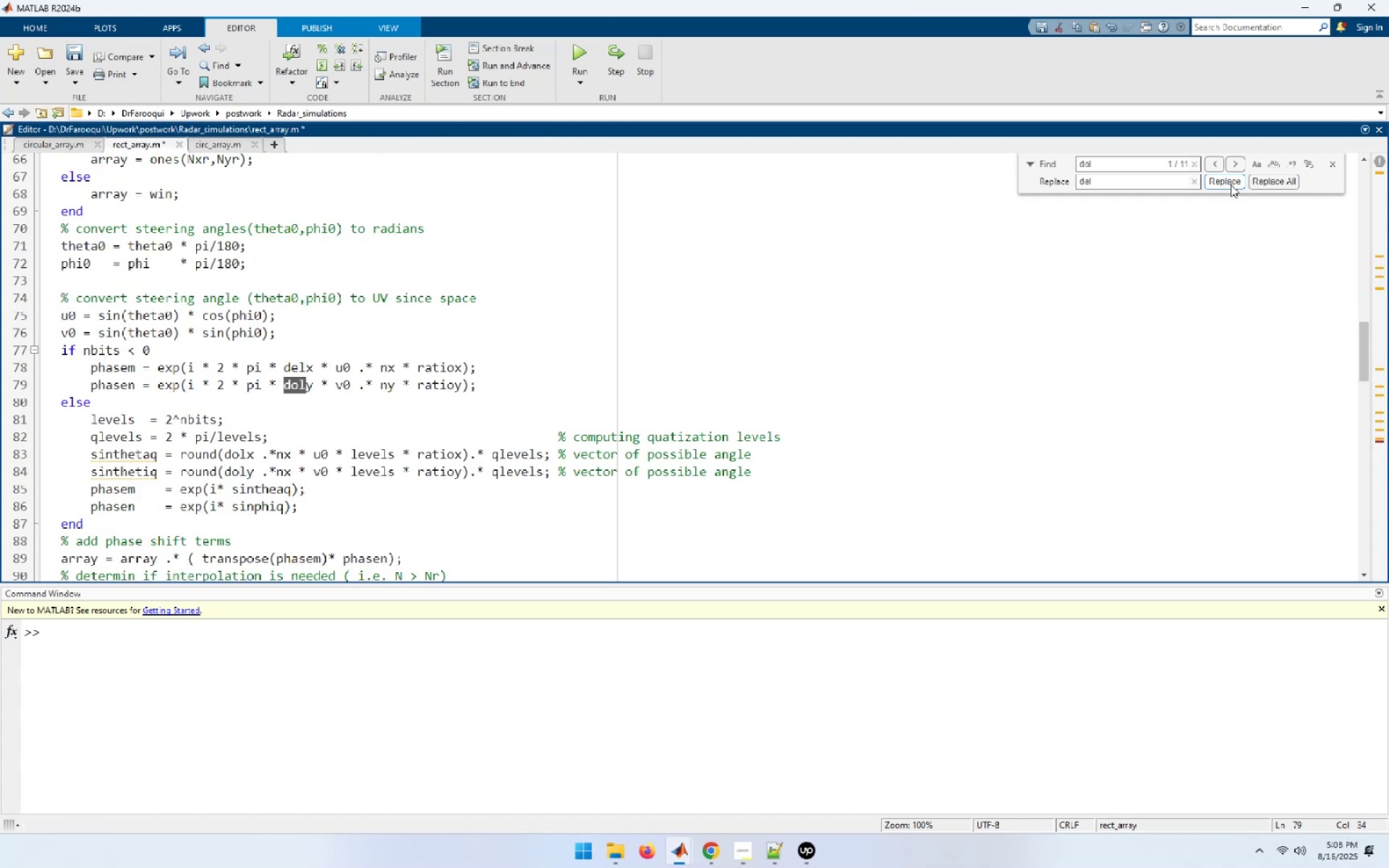 
double_click([1231, 184])
 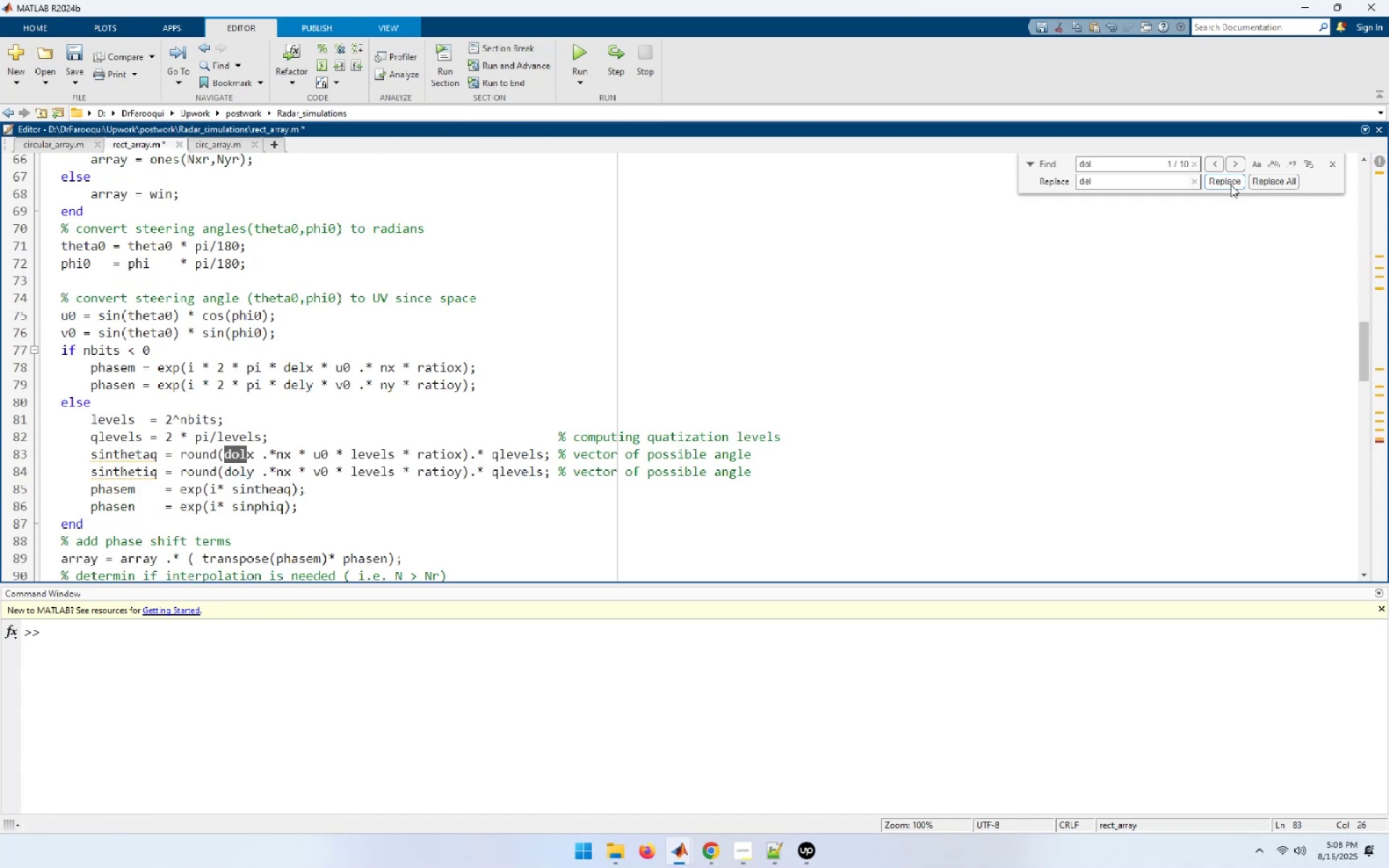 
left_click([1231, 184])
 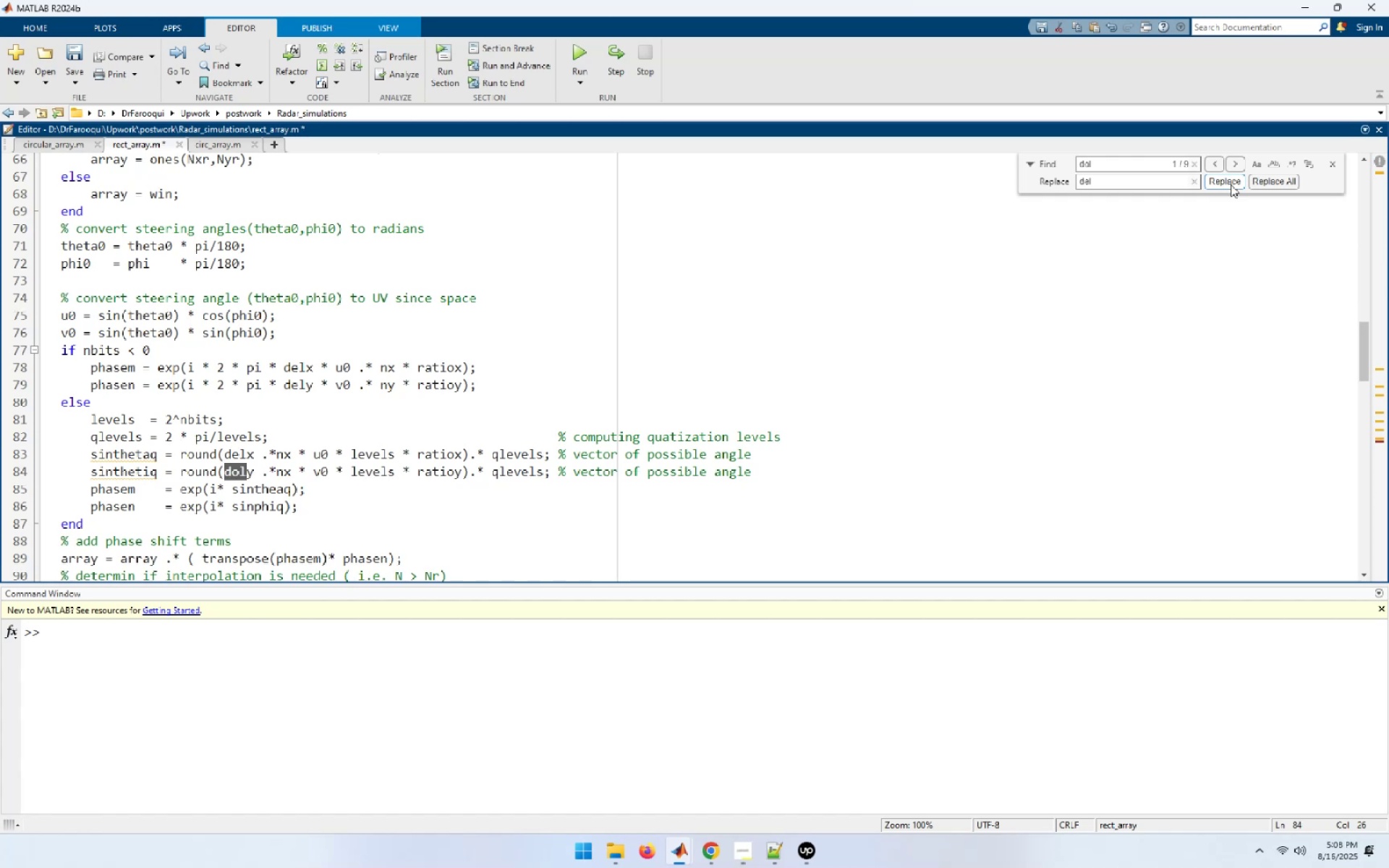 
left_click([1231, 184])
 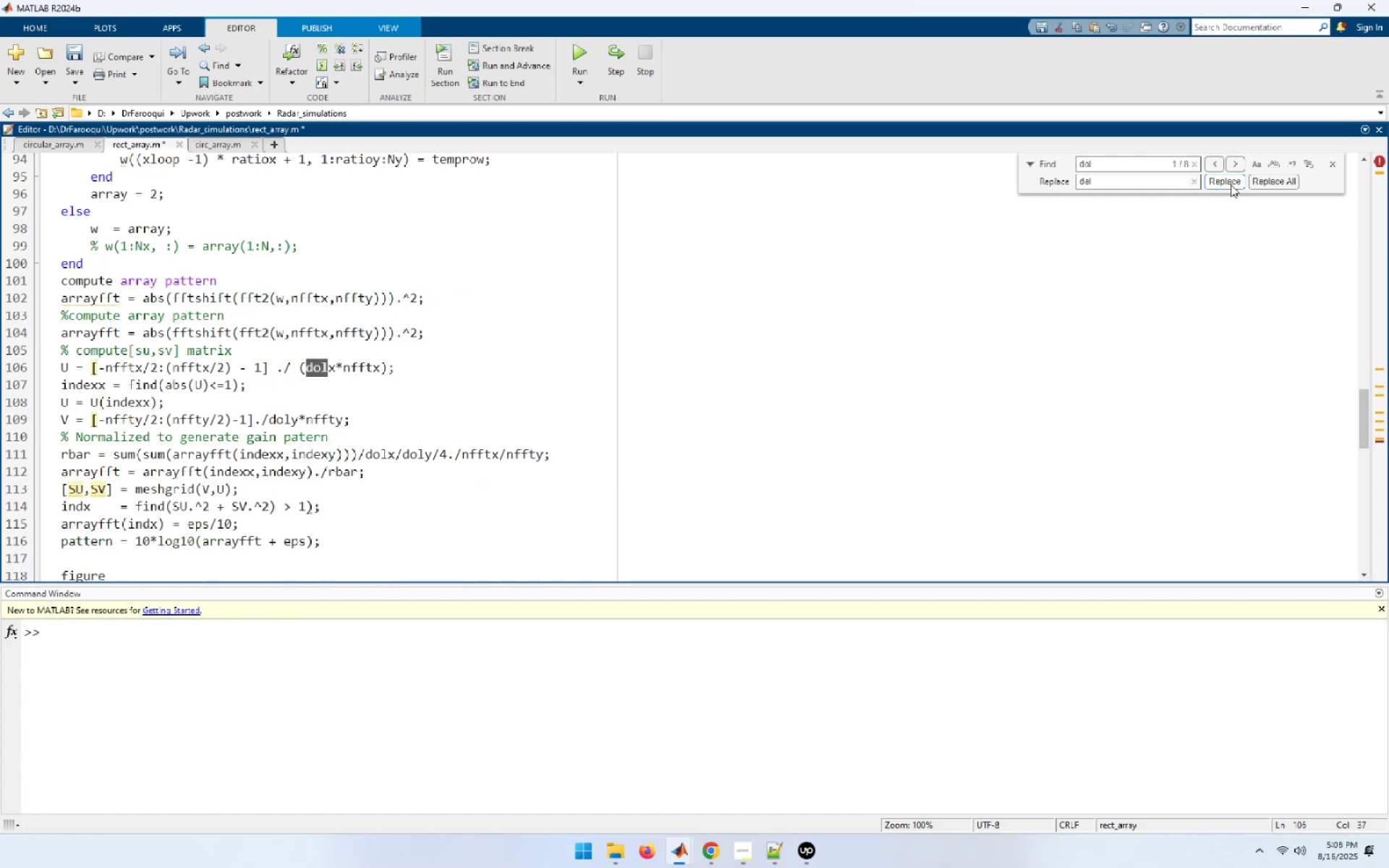 
left_click([1231, 184])
 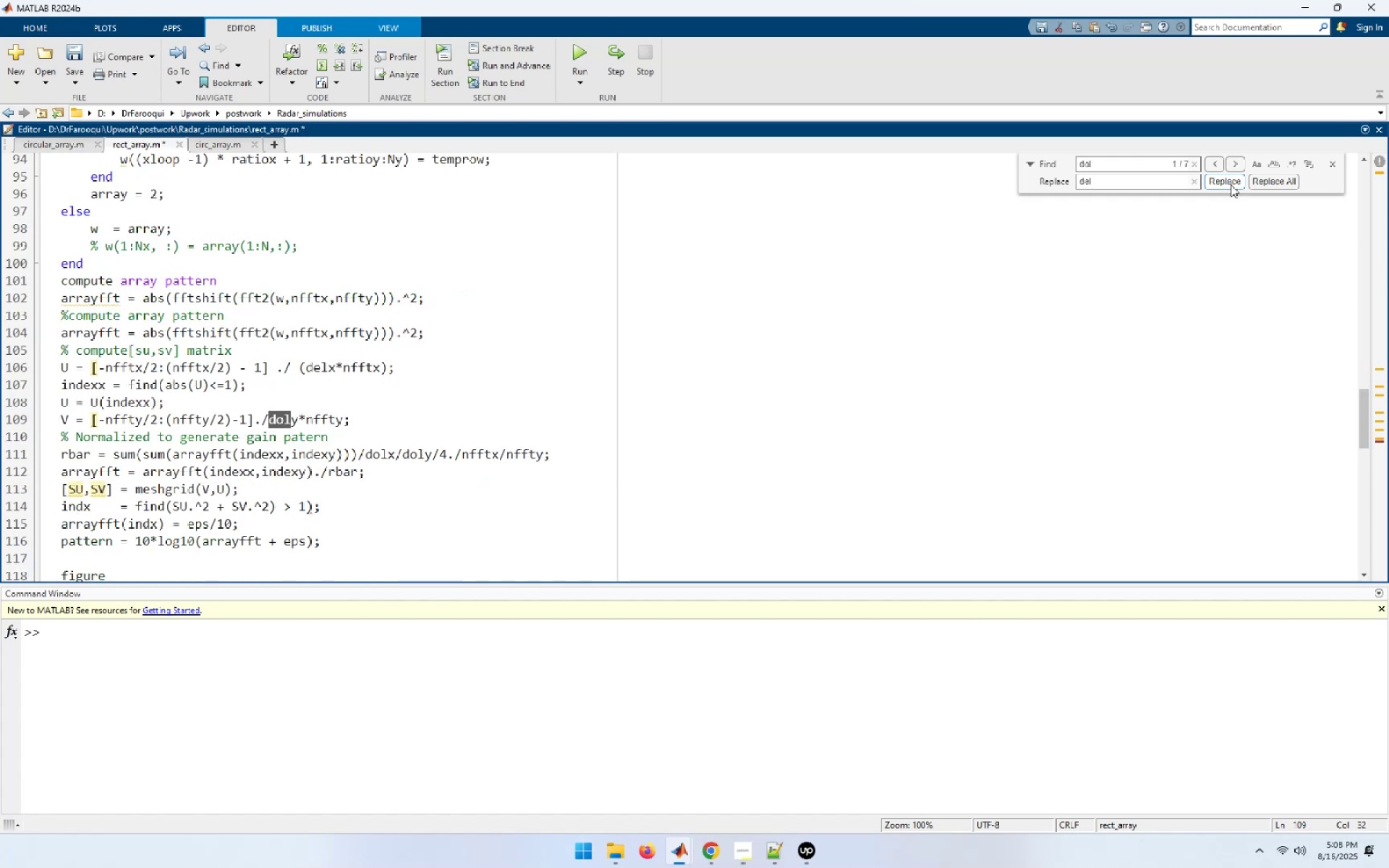 
left_click([1231, 184])
 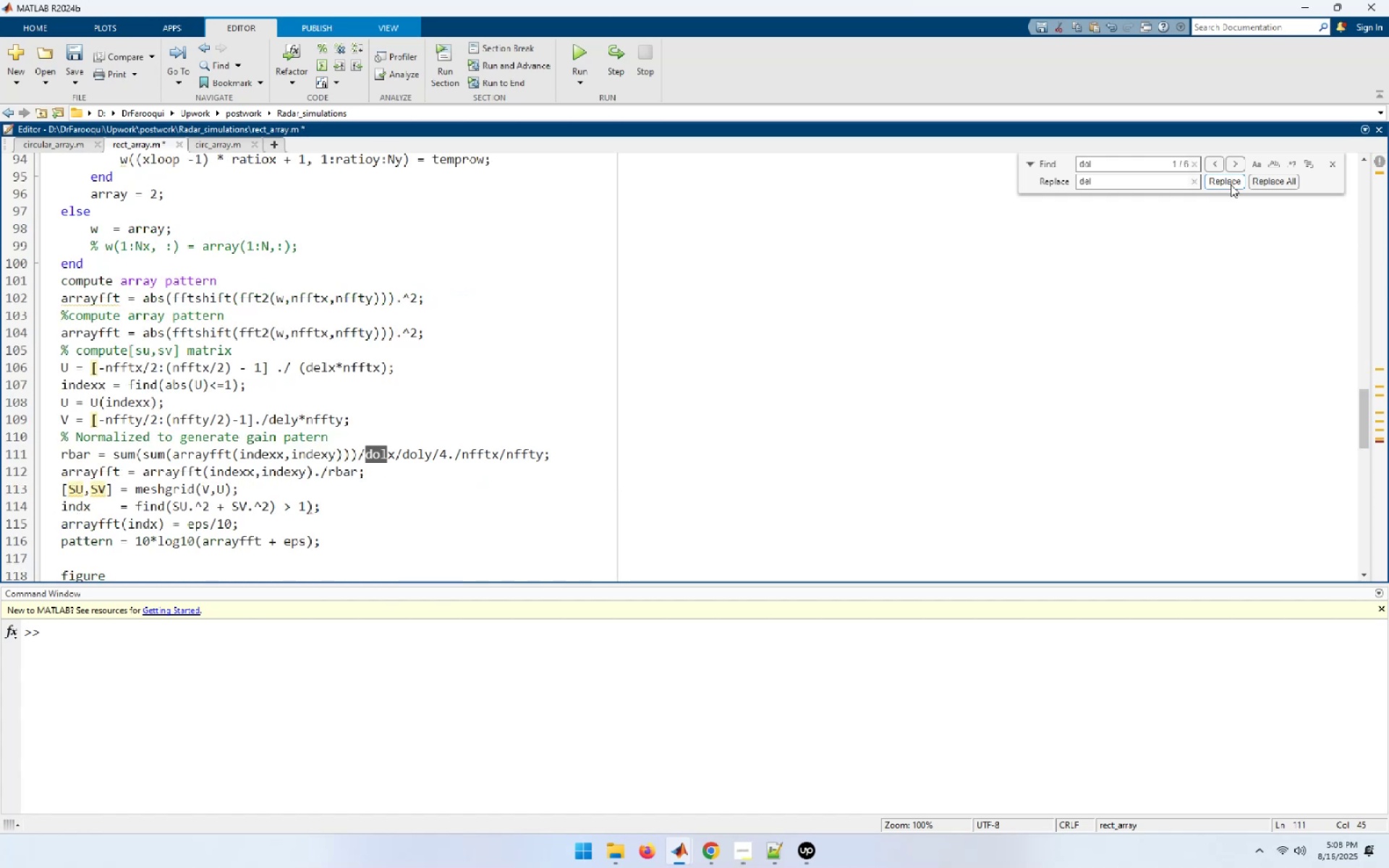 
left_click([1231, 184])
 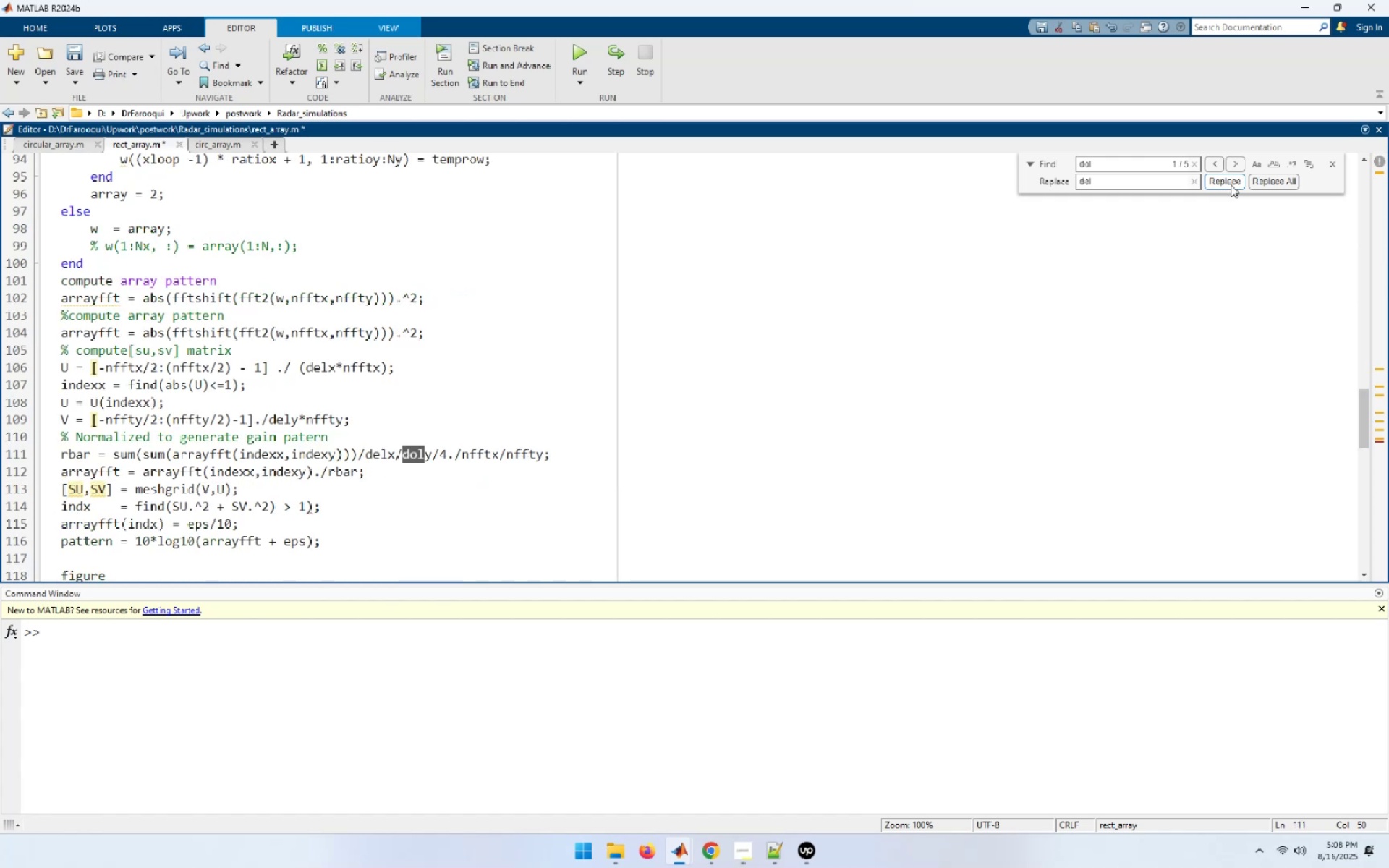 
left_click([1231, 184])
 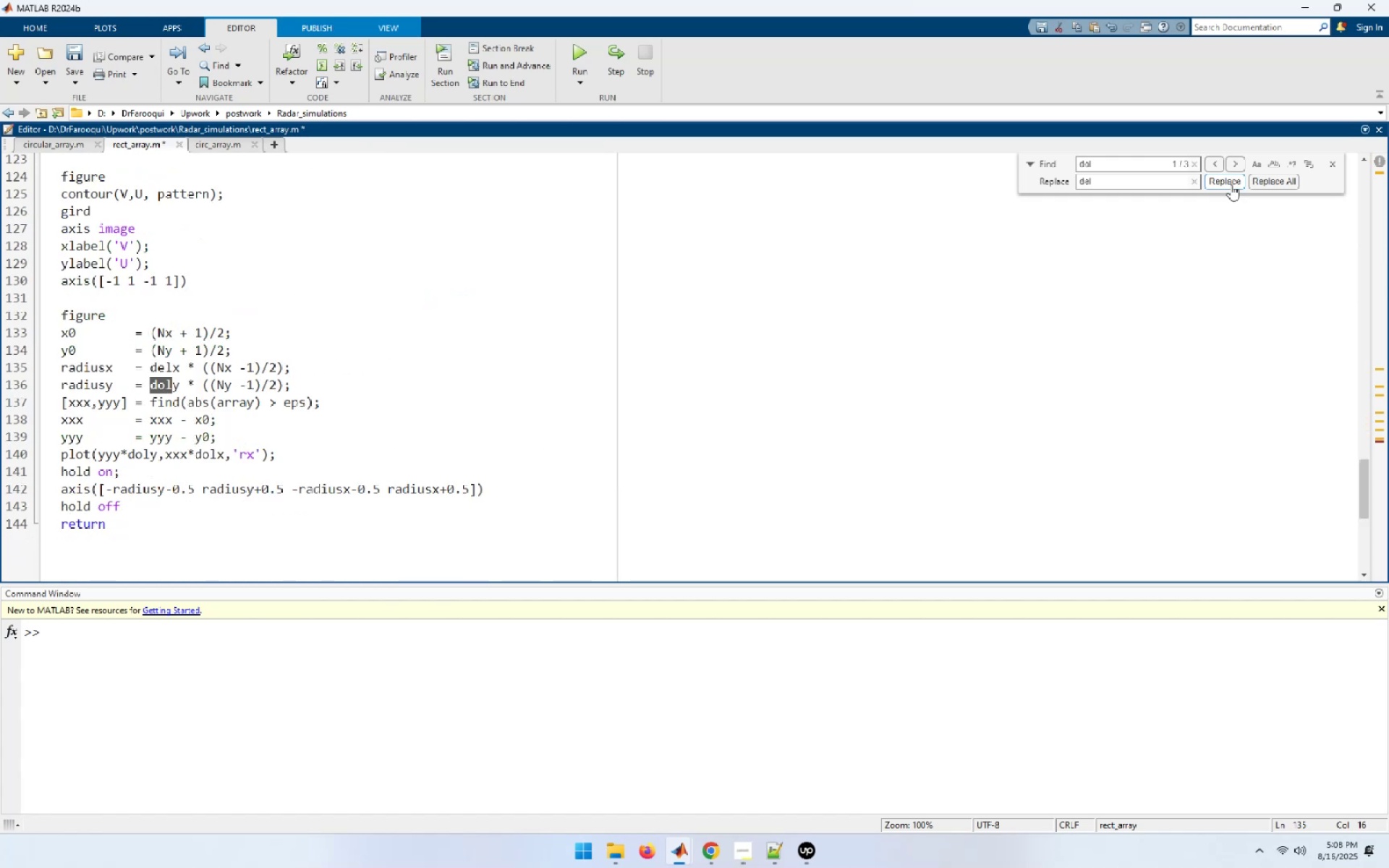 
double_click([1231, 184])
 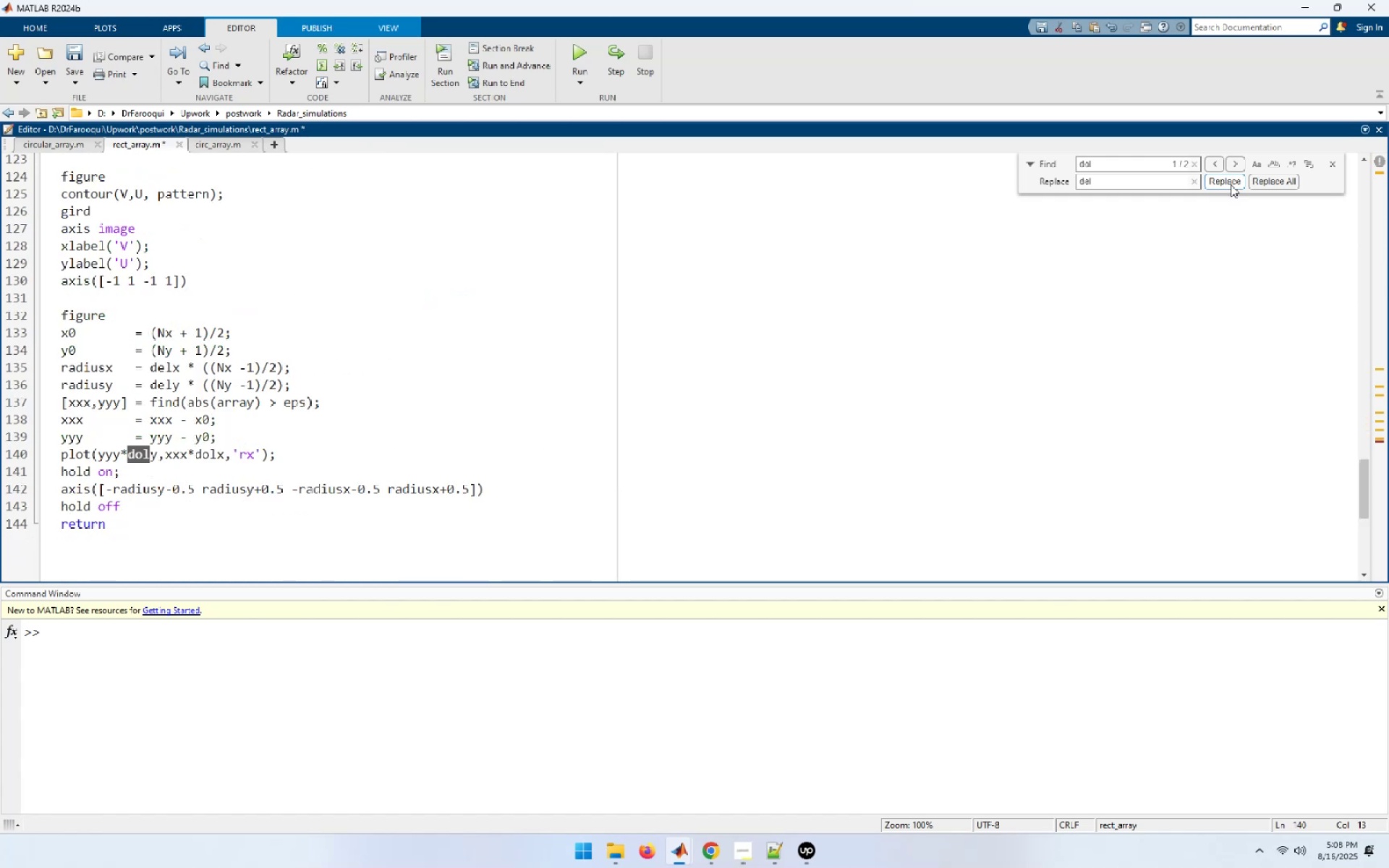 
left_click([1231, 184])
 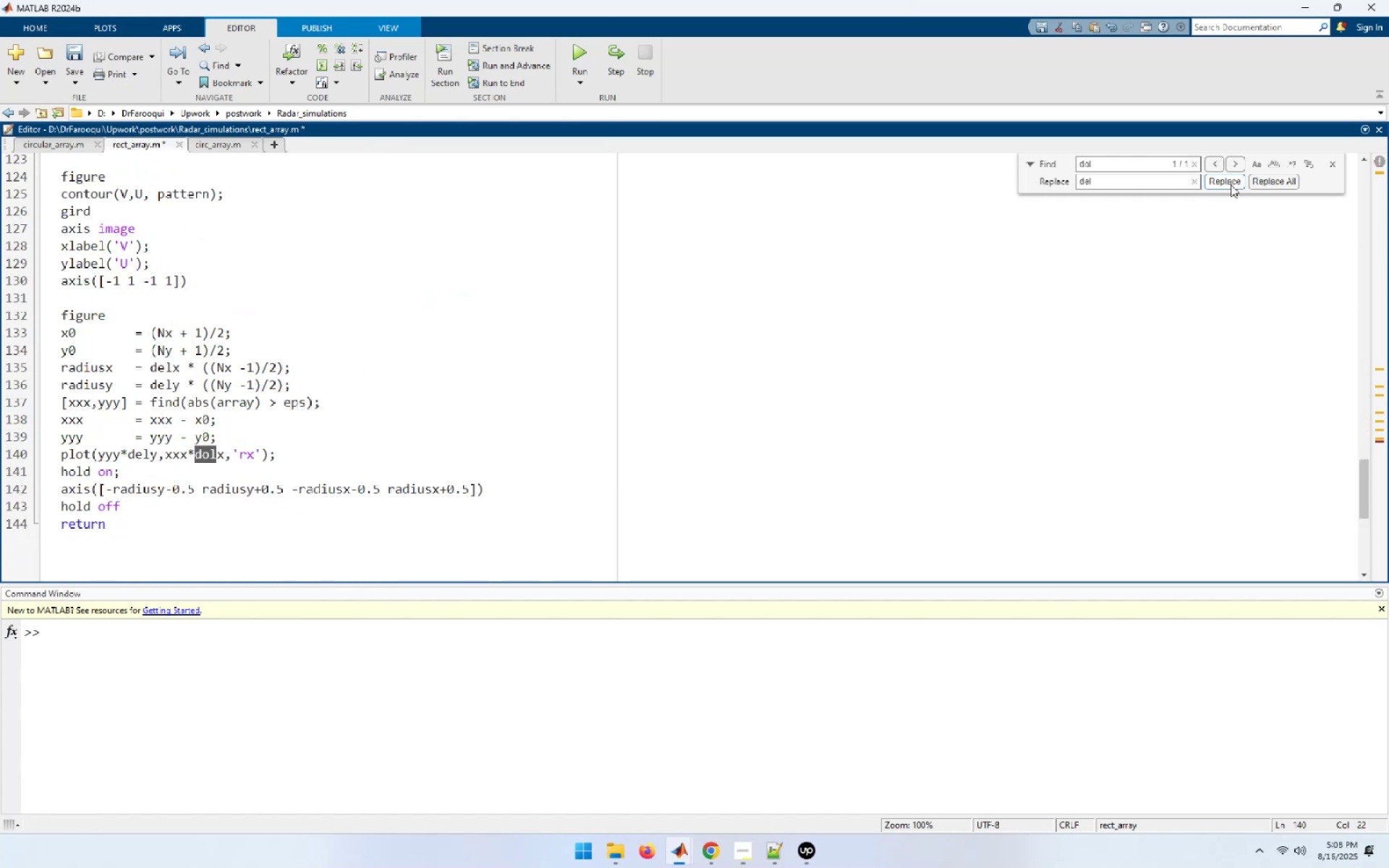 
left_click([1231, 184])
 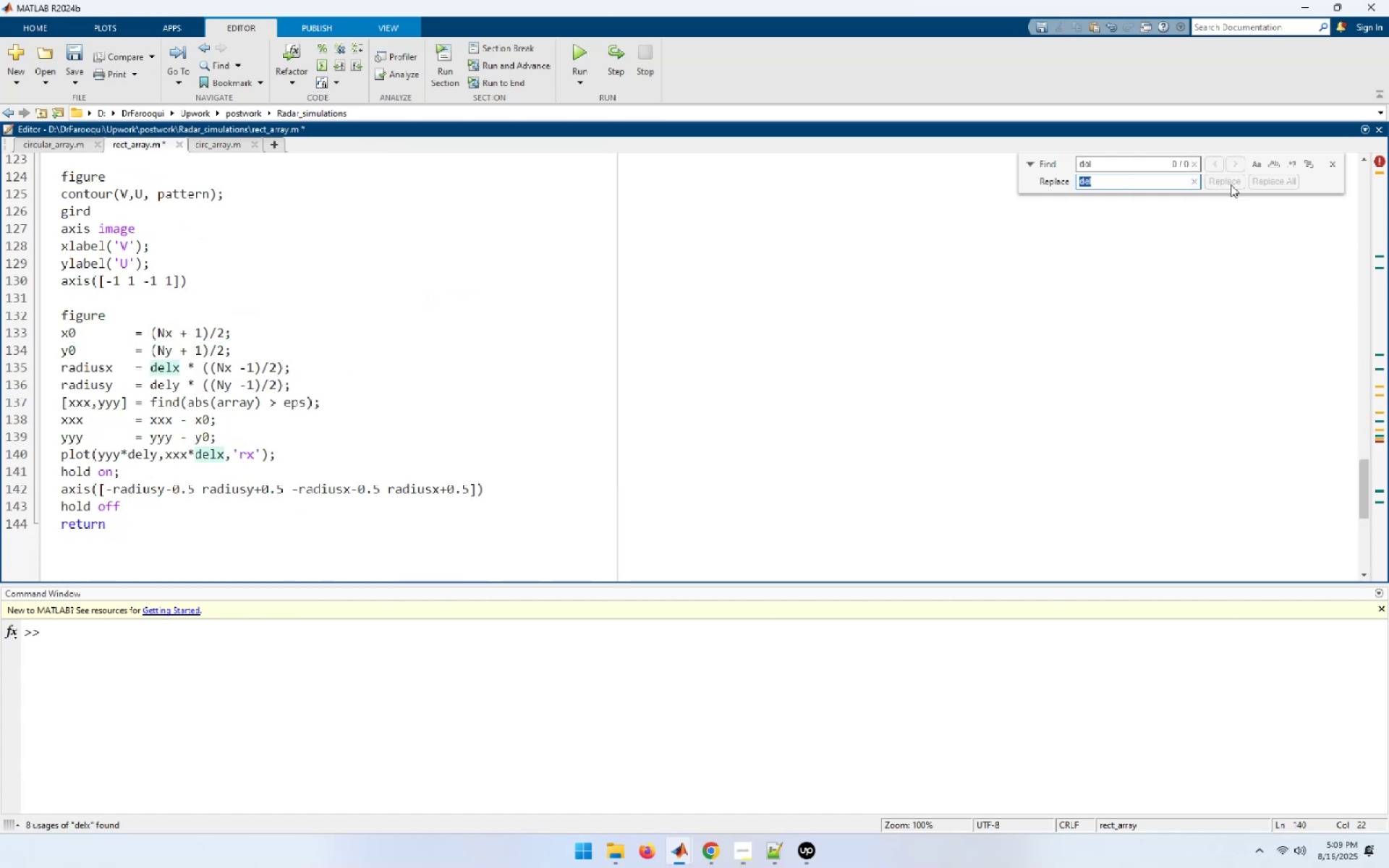 
key(Control+S)
 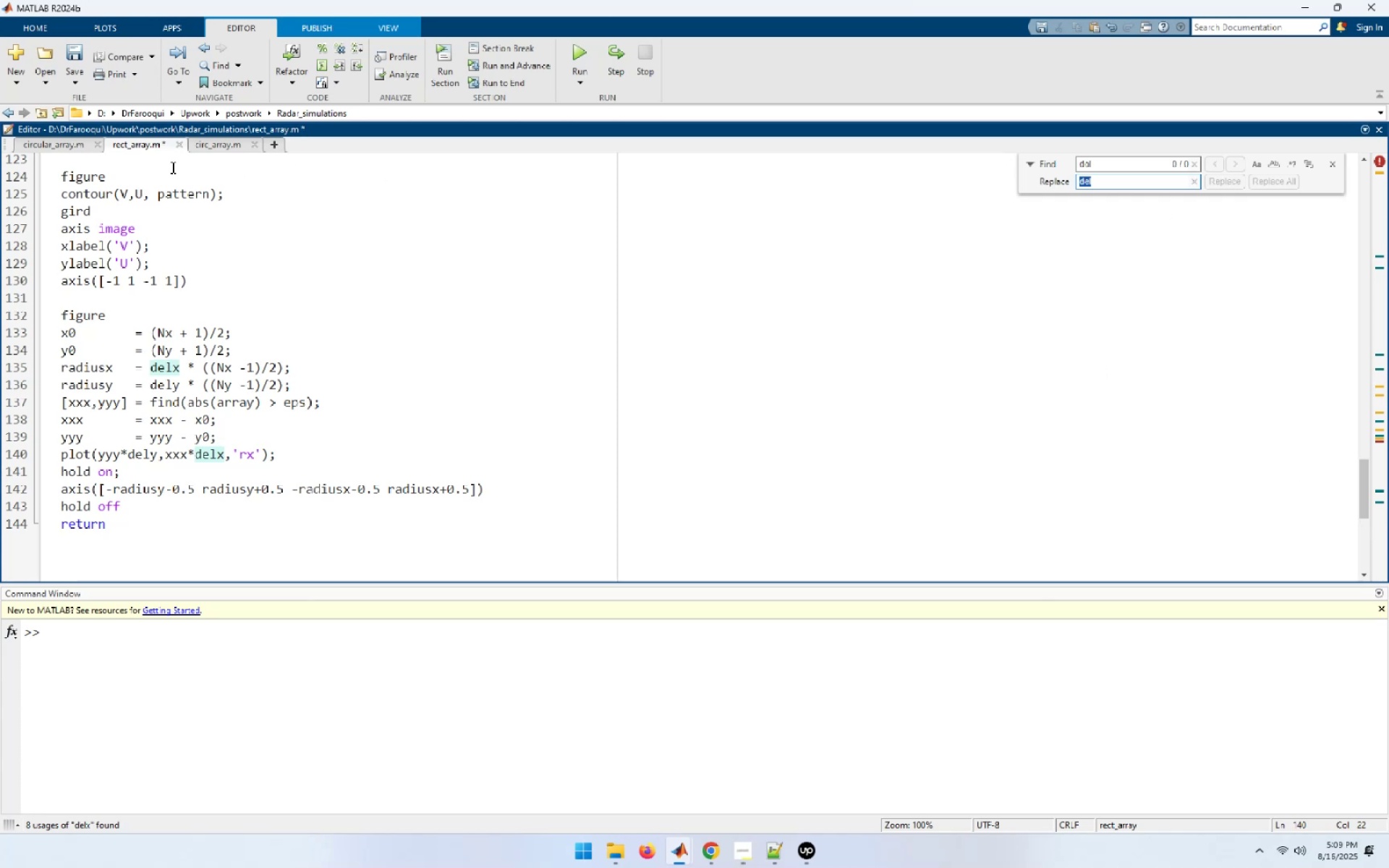 
left_click([206, 153])
 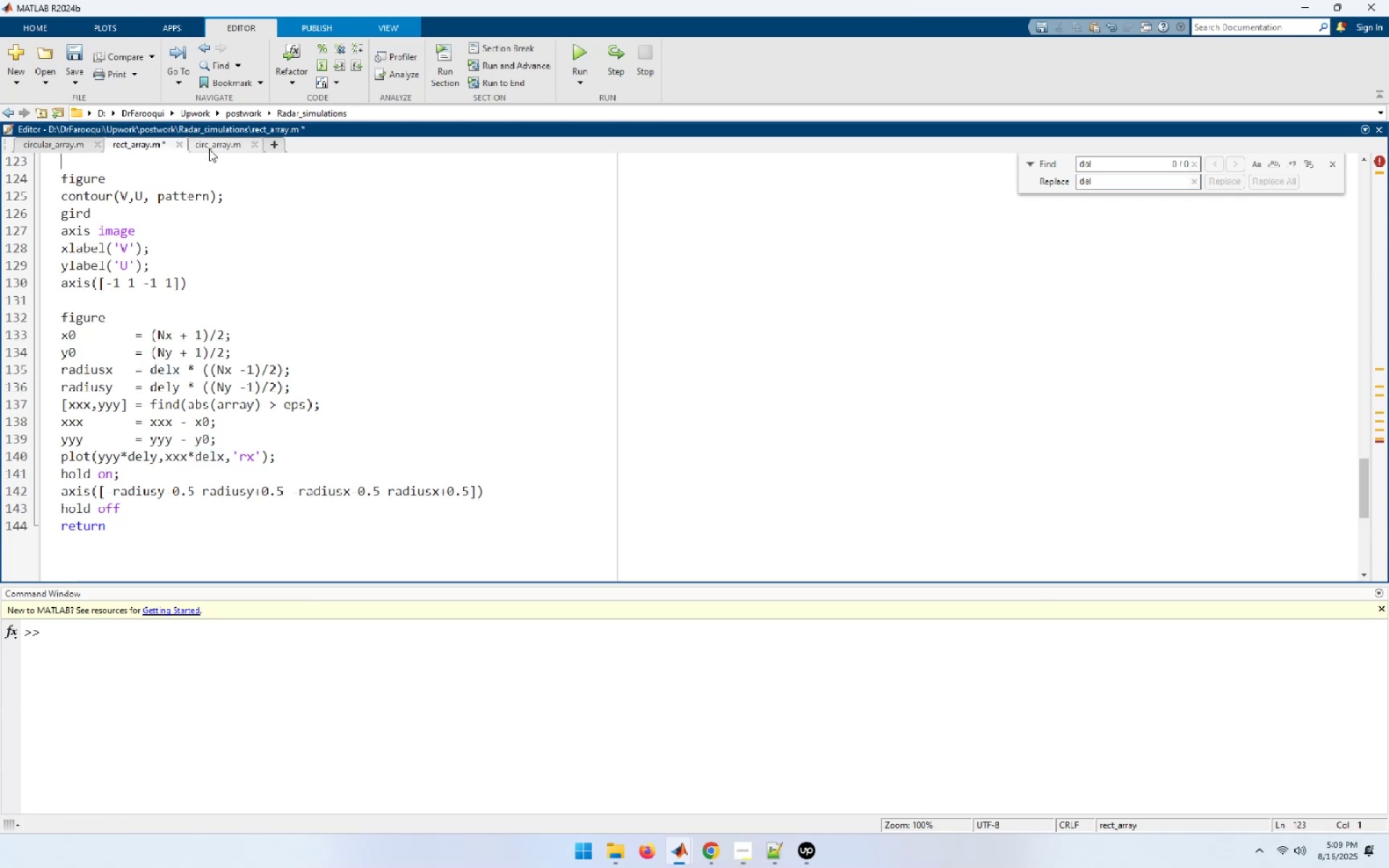 
double_click([210, 147])
 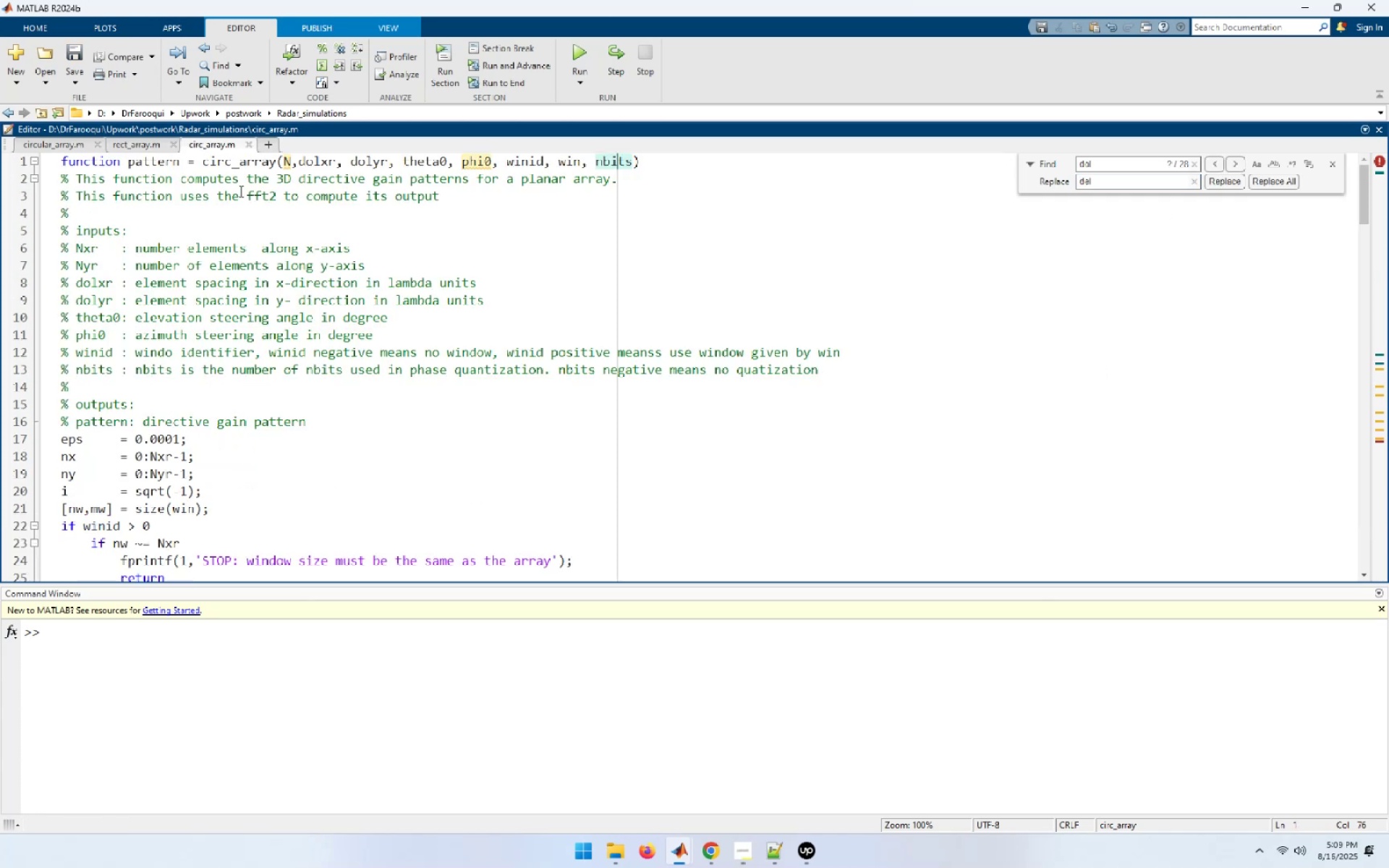 
scroll: coordinate [242, 200], scroll_direction: up, amount: 7.0
 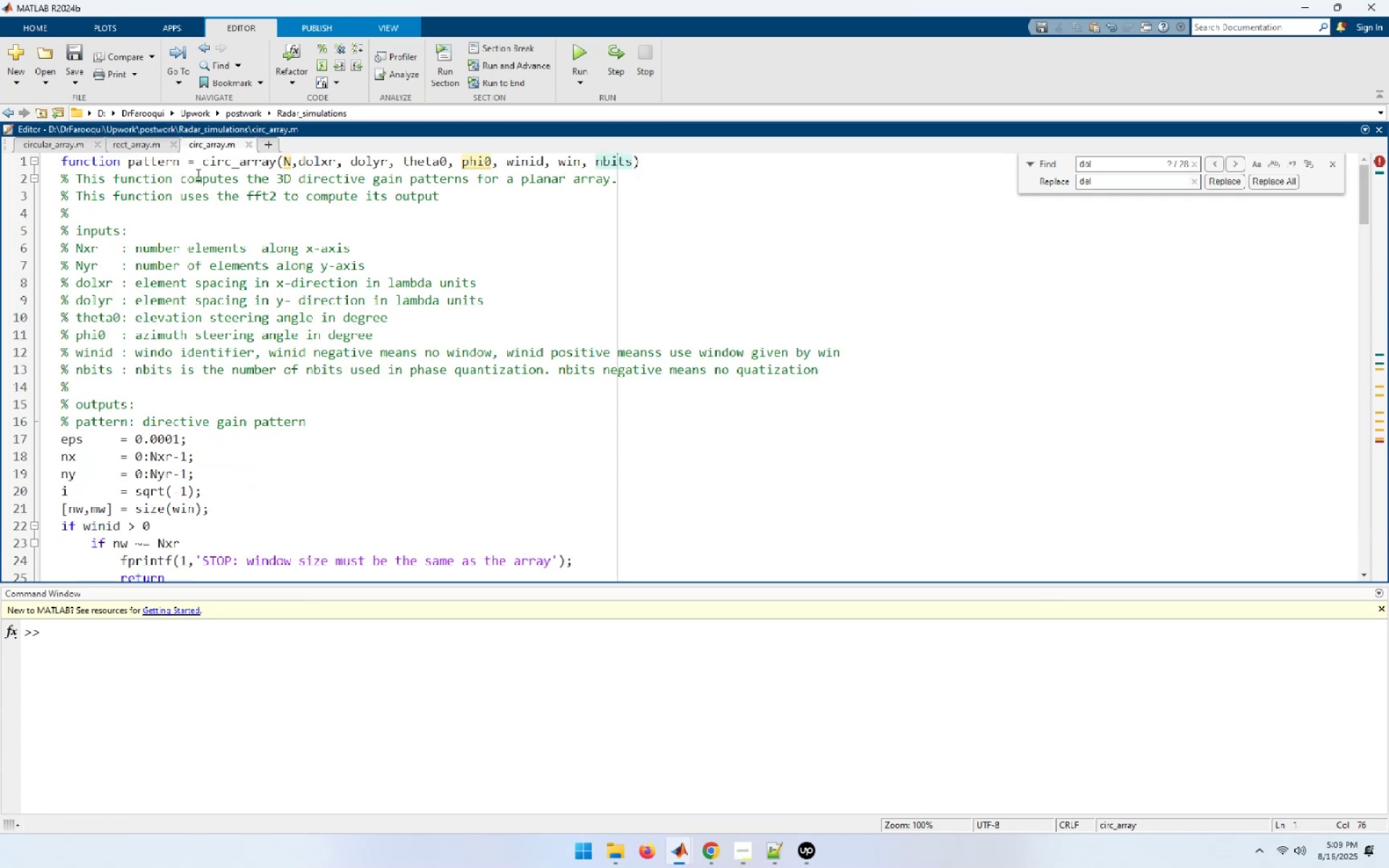 
left_click([186, 160])
 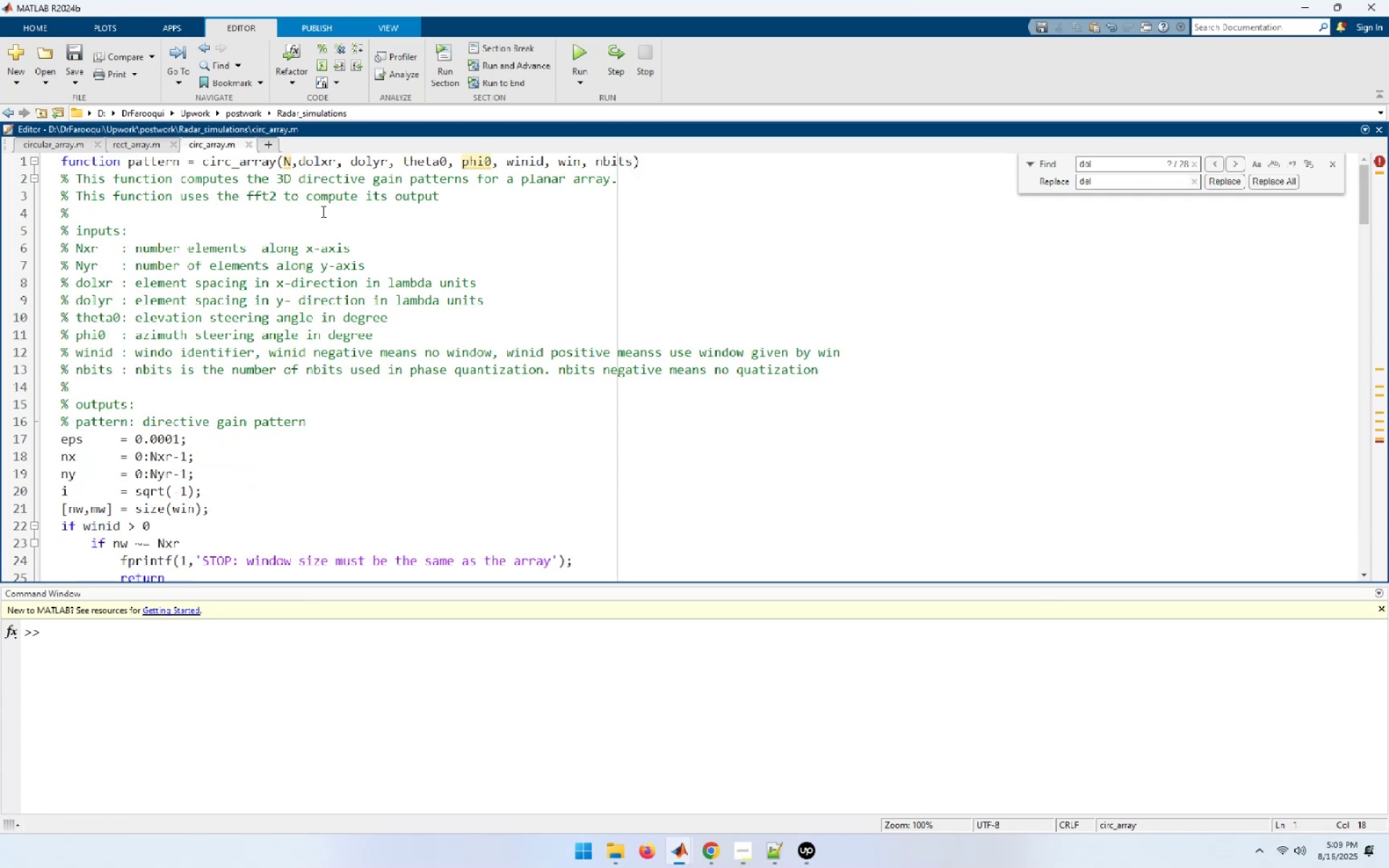 
left_click([134, 148])
 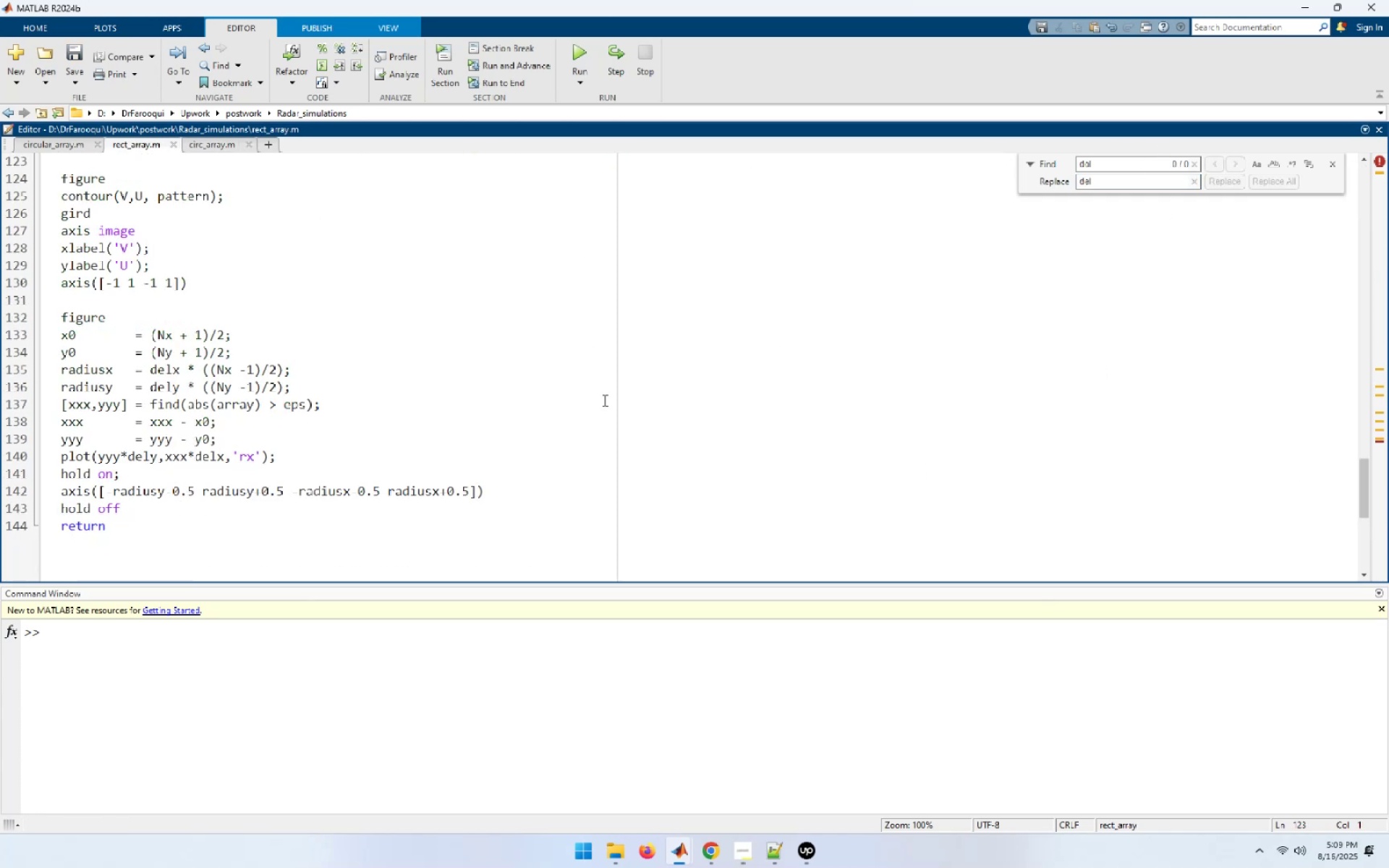 
key(Control+Home)
 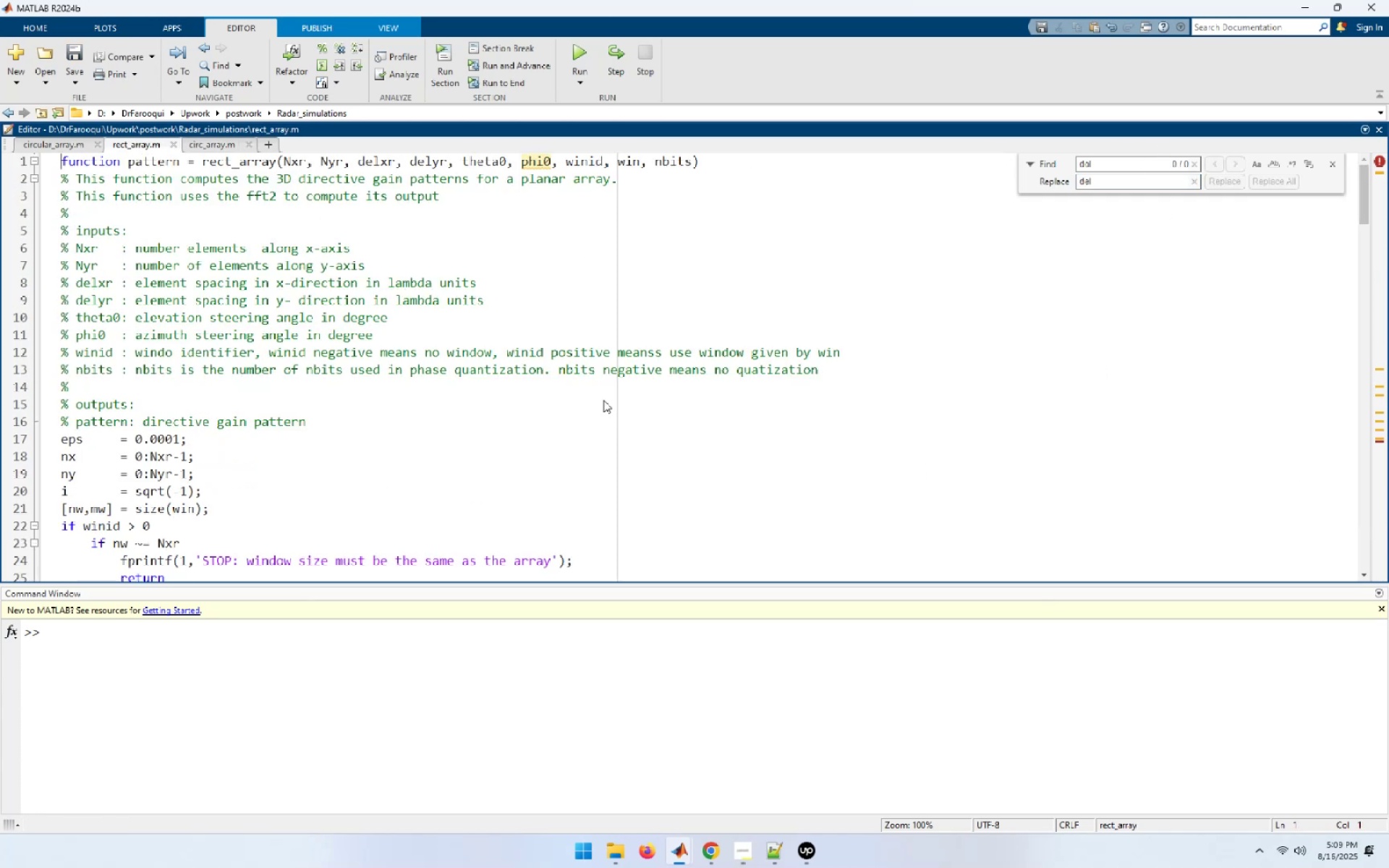 
key(ArrowDown)
 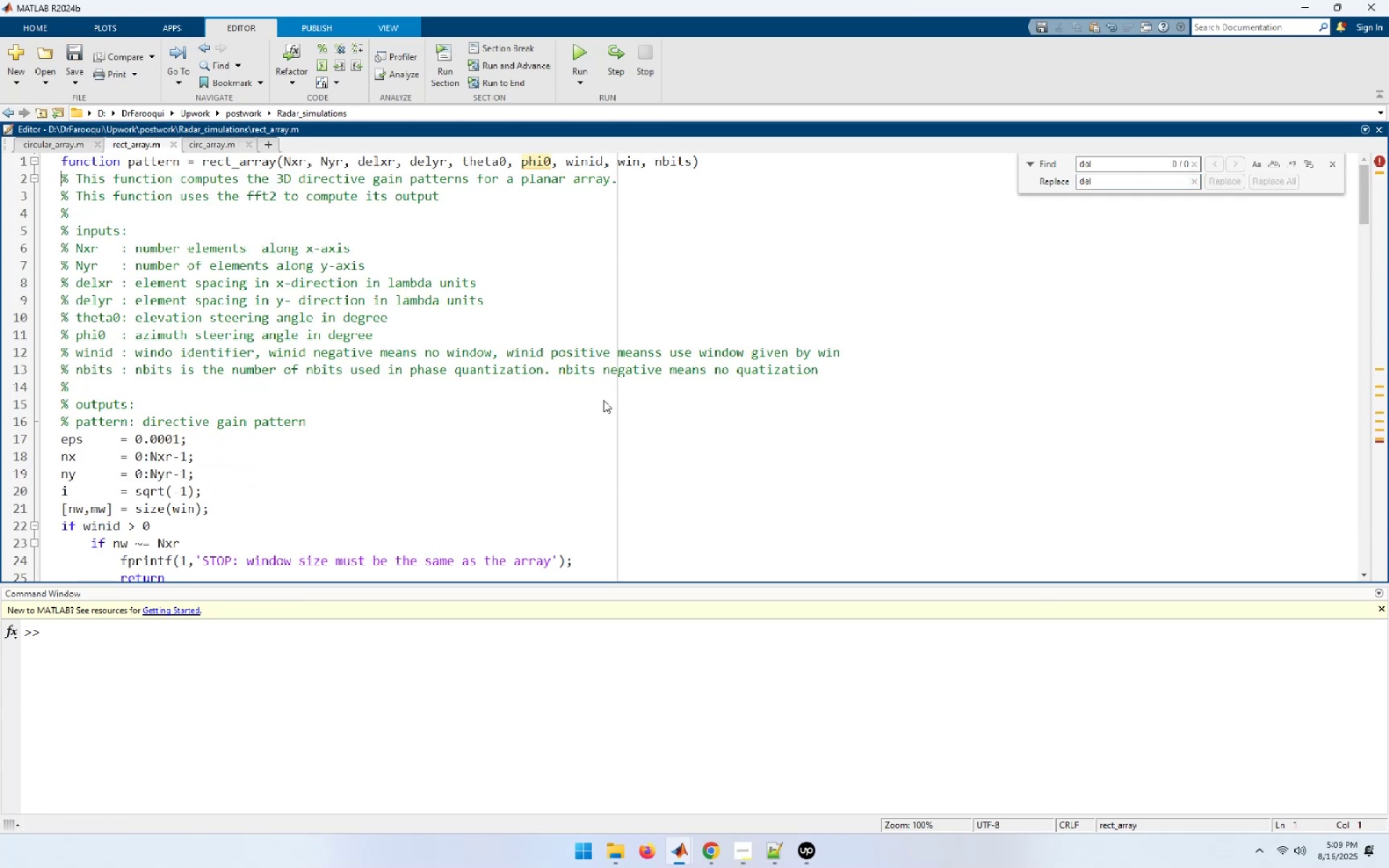 
key(Shift+End)
 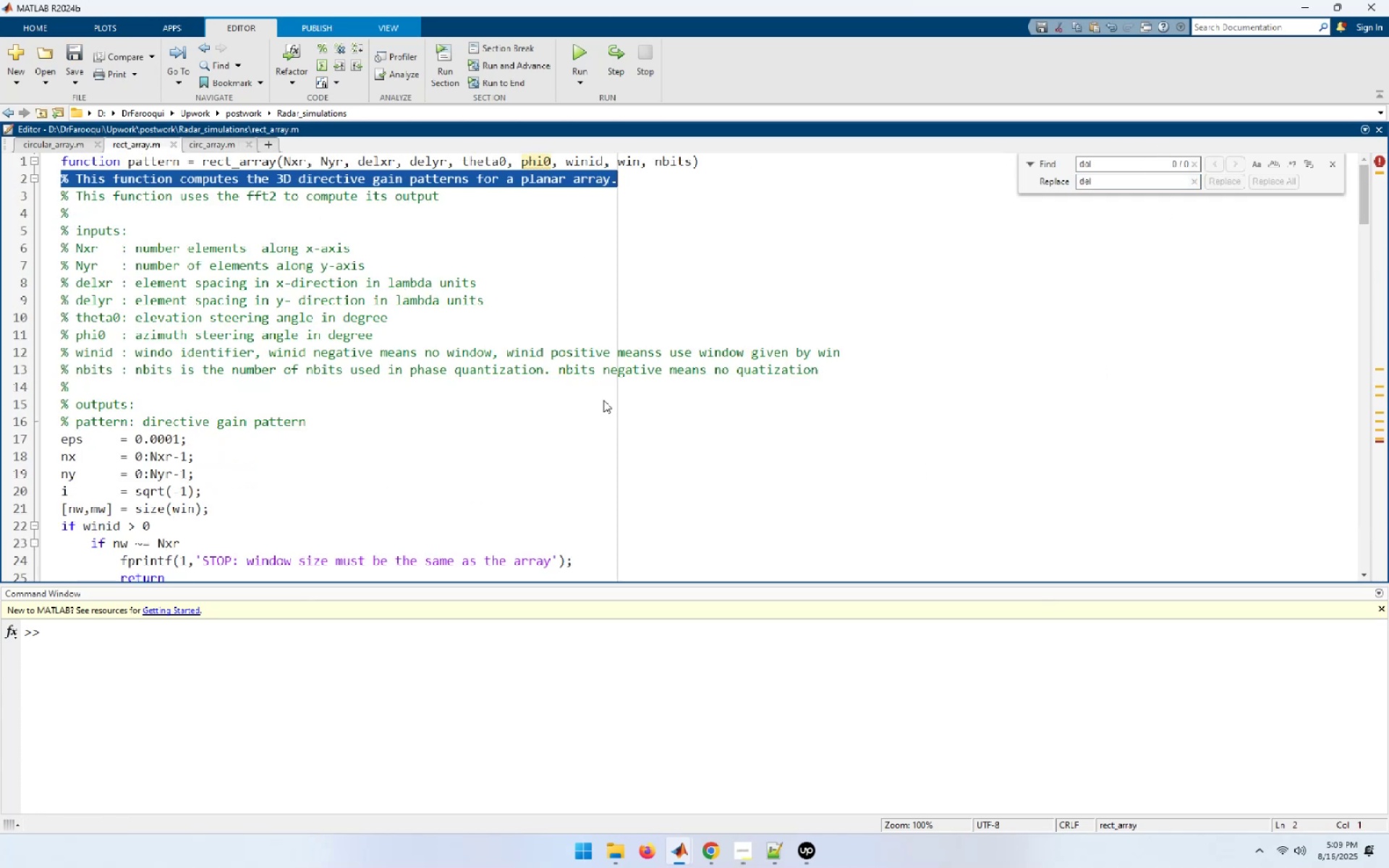 
hold_key(key=ArrowDown, duration=1.52)
 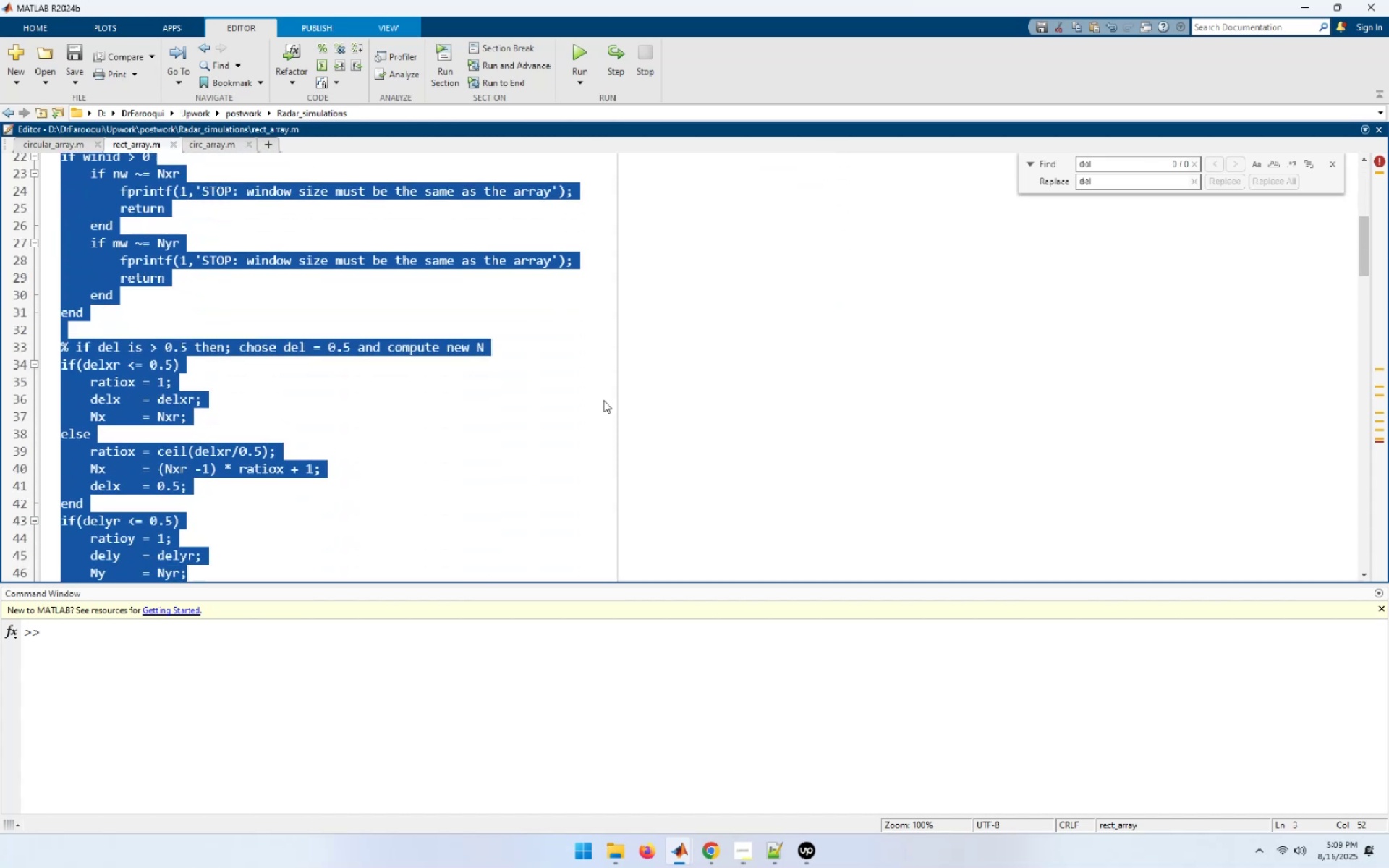 
hold_key(key=ArrowDown, duration=1.52)
 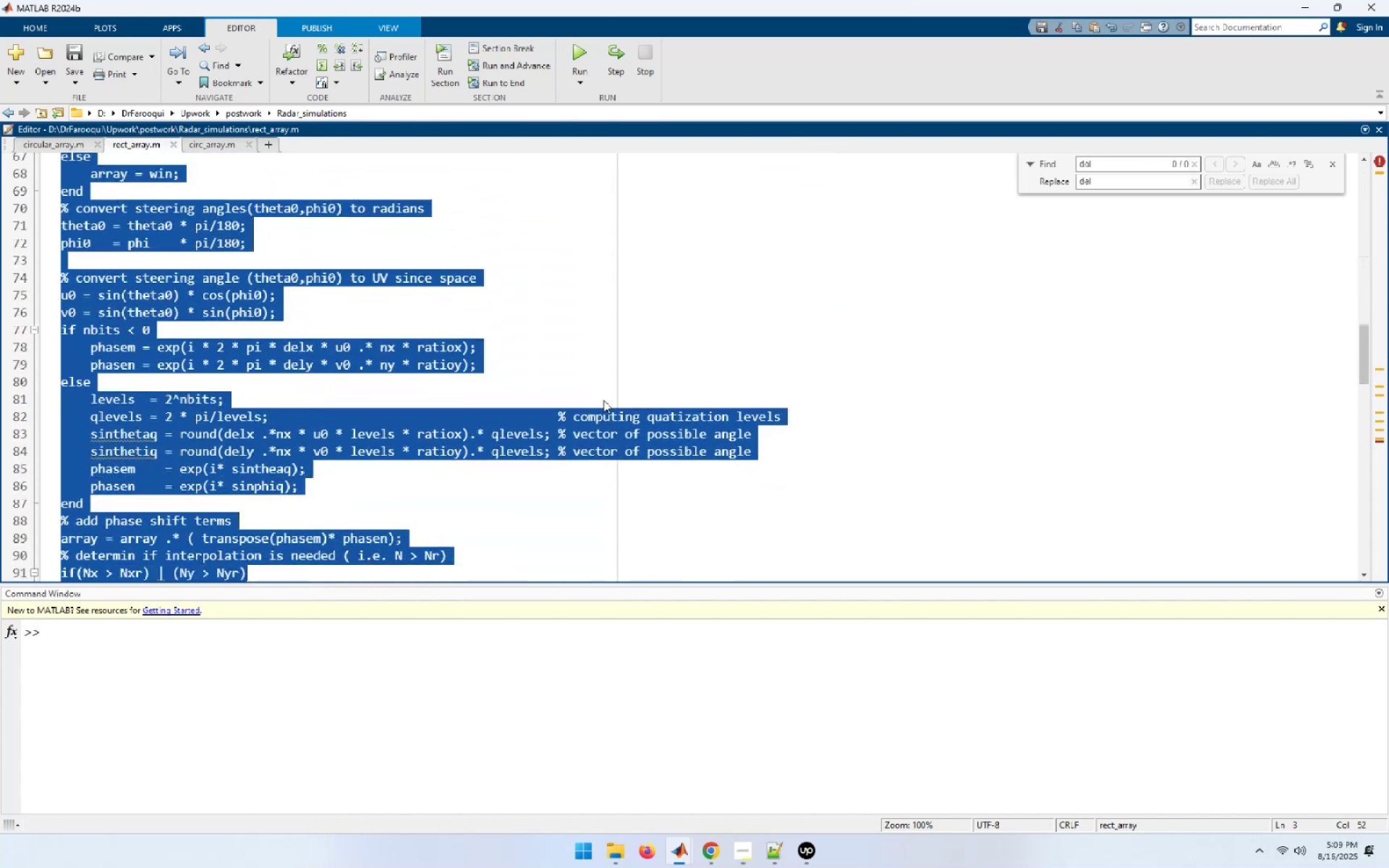 
hold_key(key=ArrowDown, duration=1.52)
 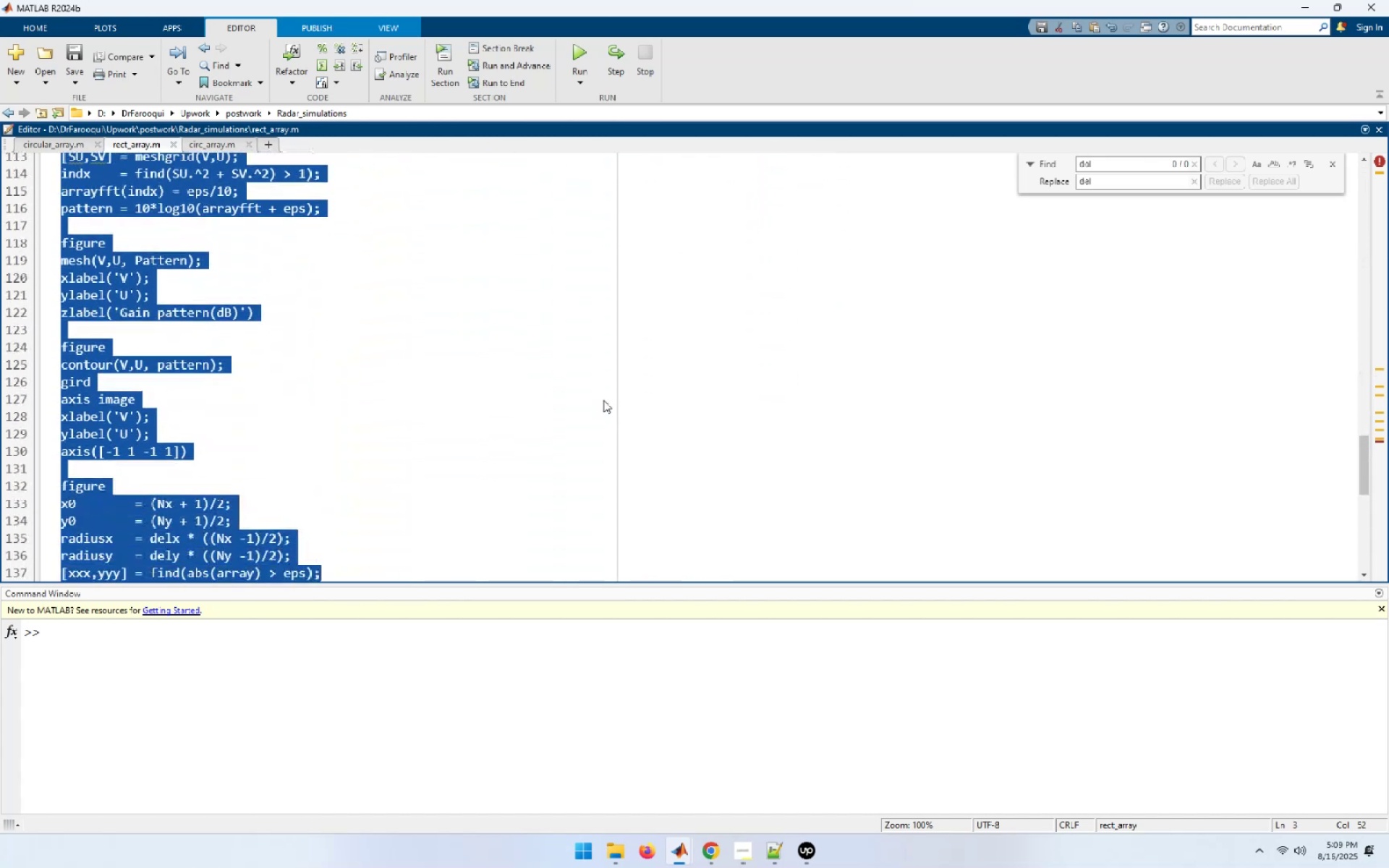 
hold_key(key=ArrowDown, duration=1.29)
 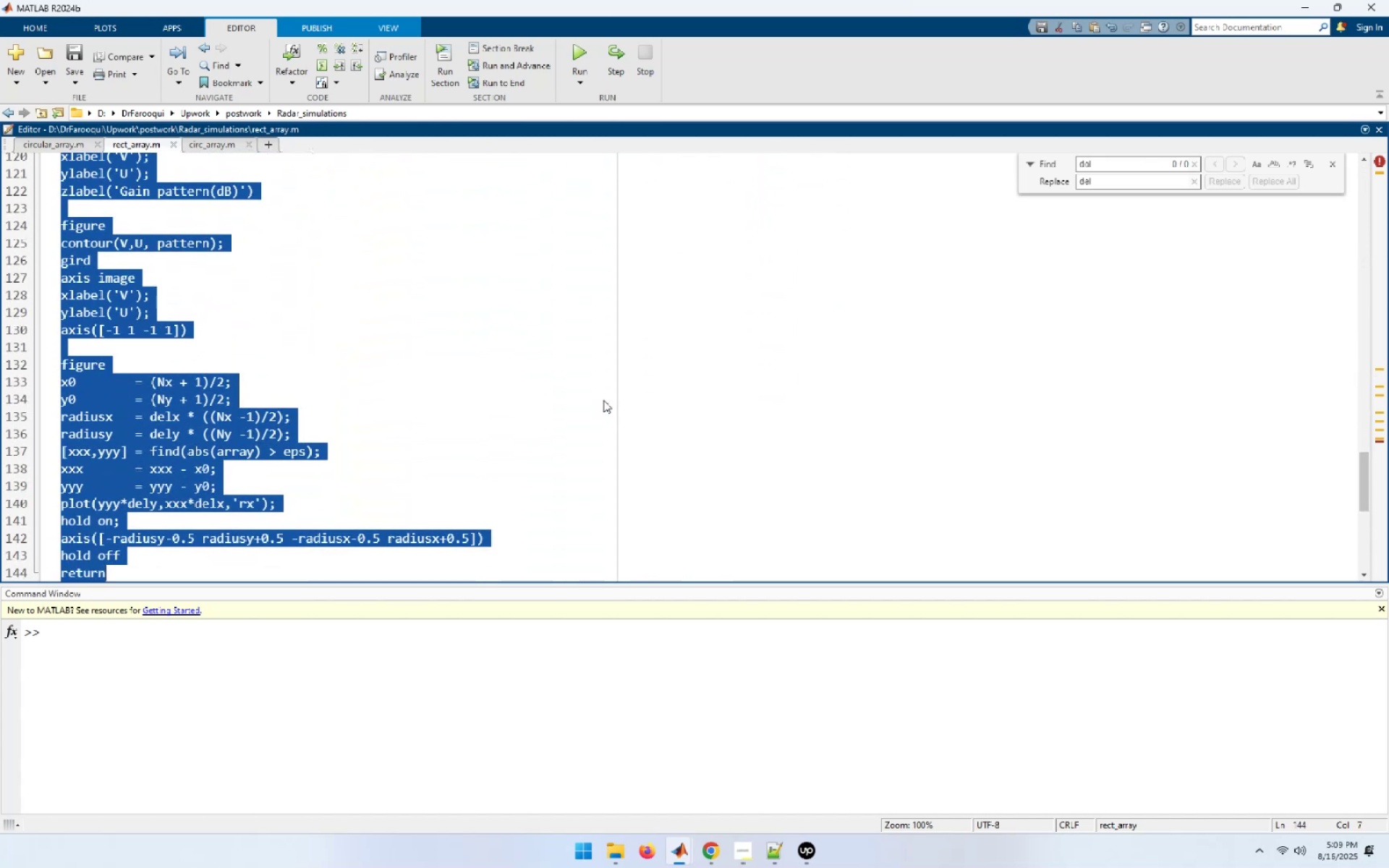 
key(Control+C)
 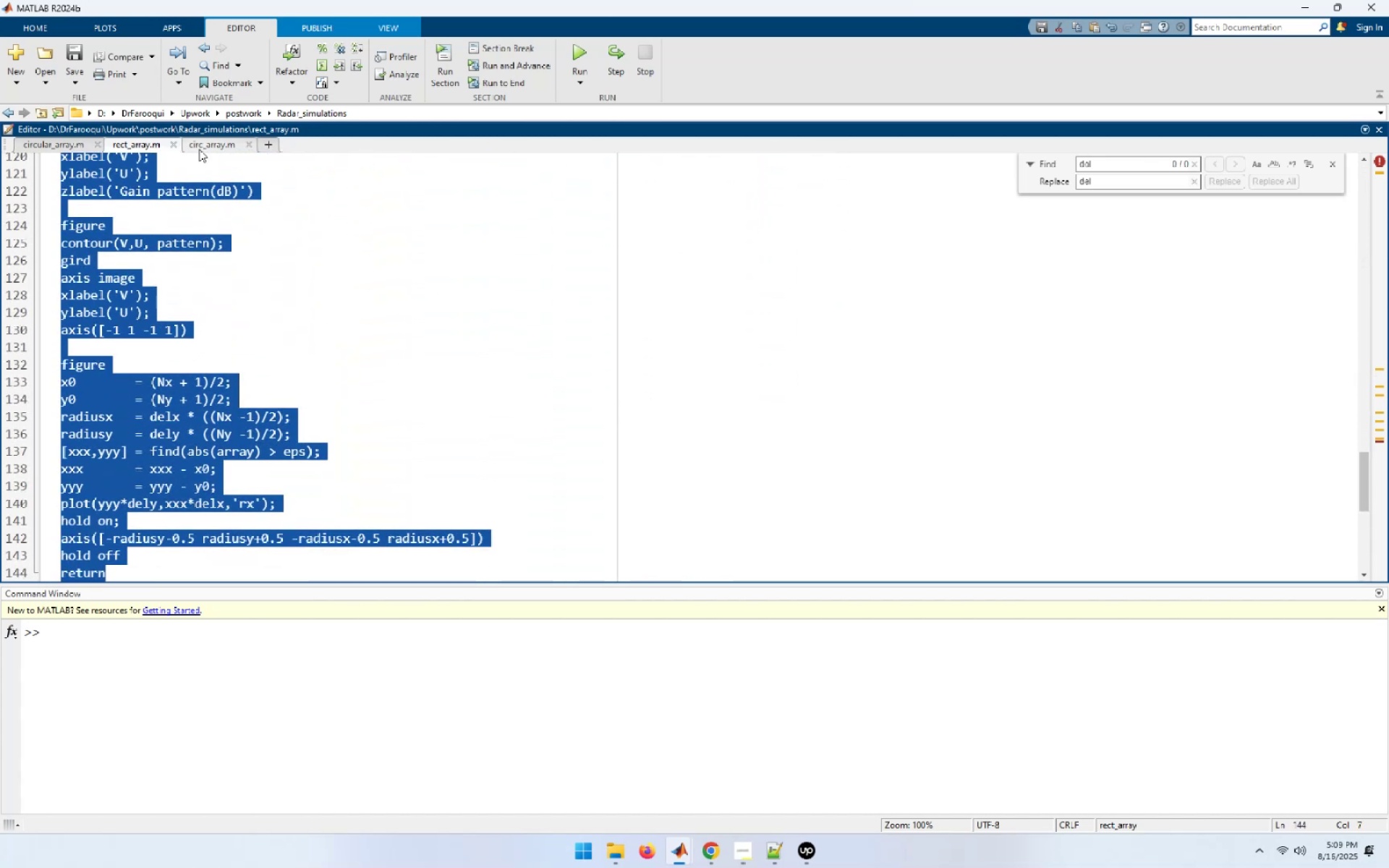 
double_click([255, 175])
 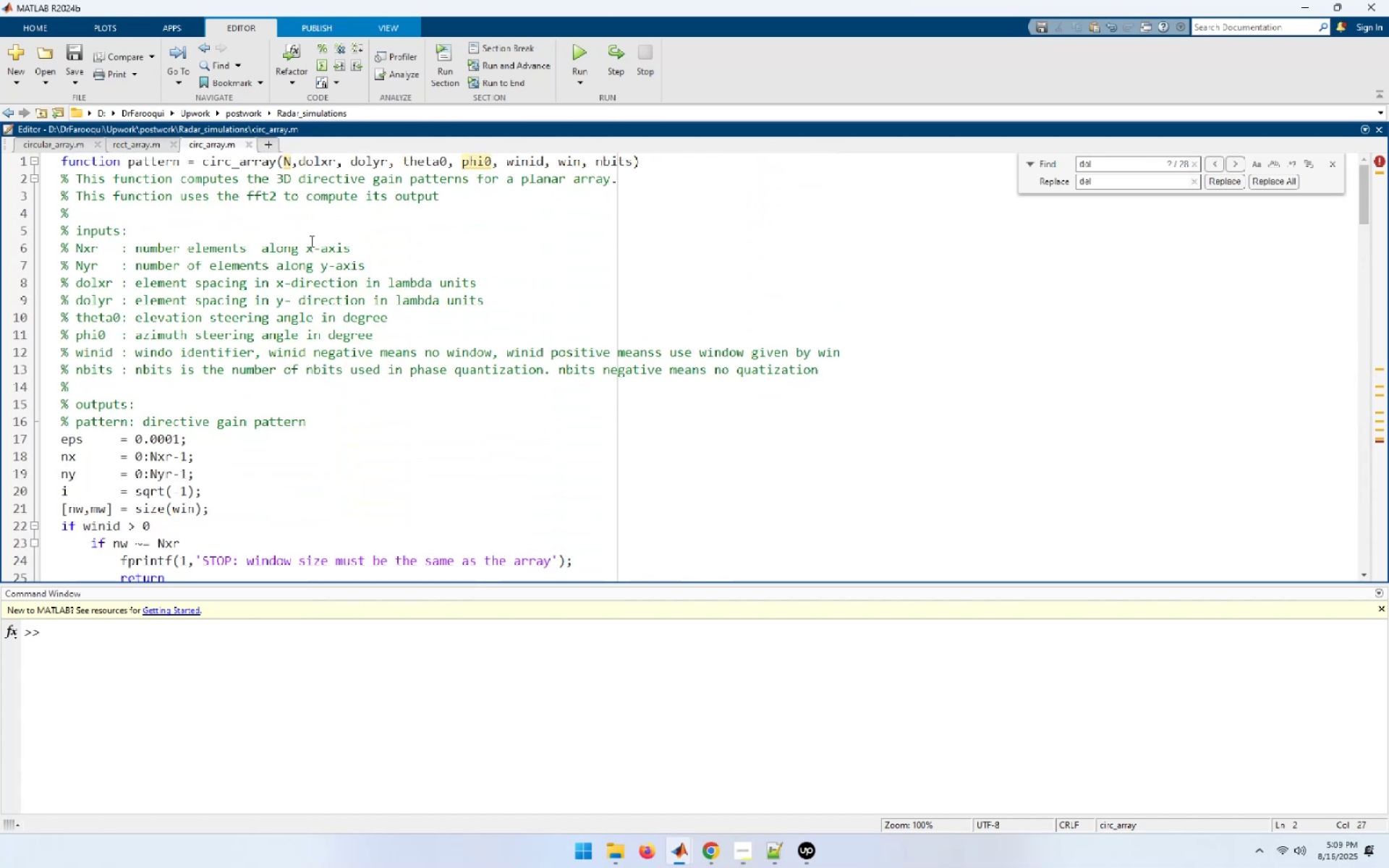 
key(Home)
 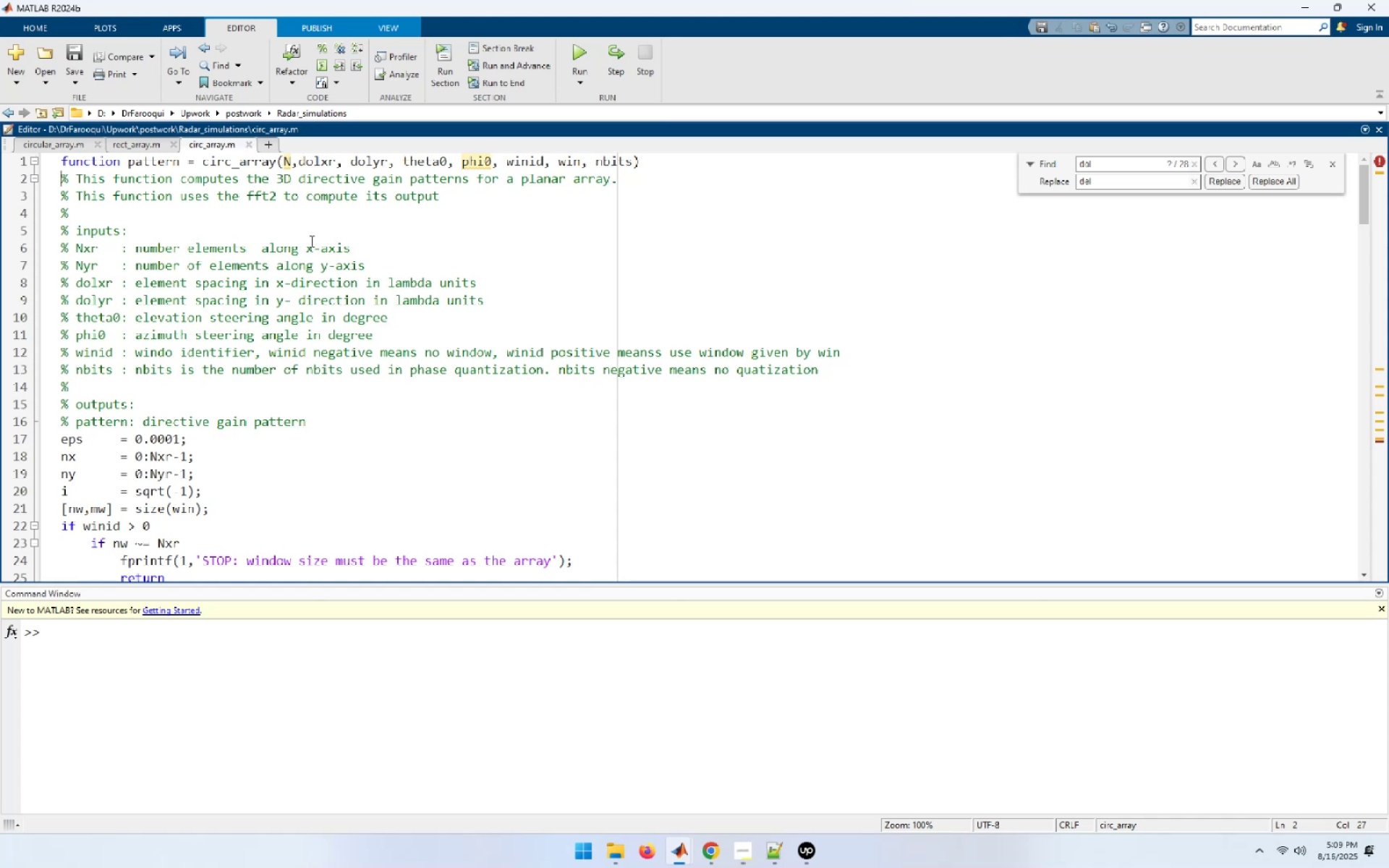 
key(Shift+End)
 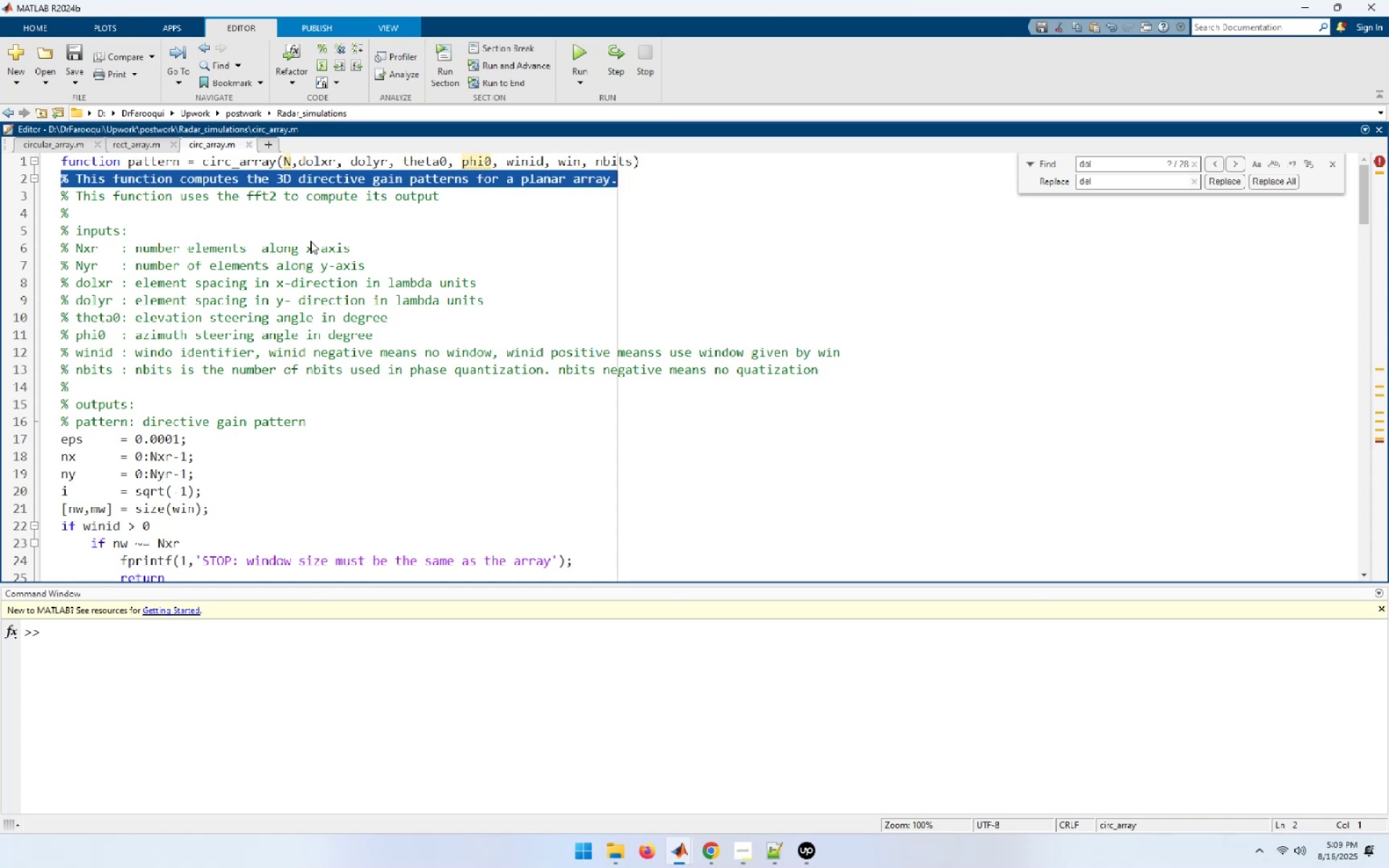 
hold_key(key=ArrowDown, duration=1.53)
 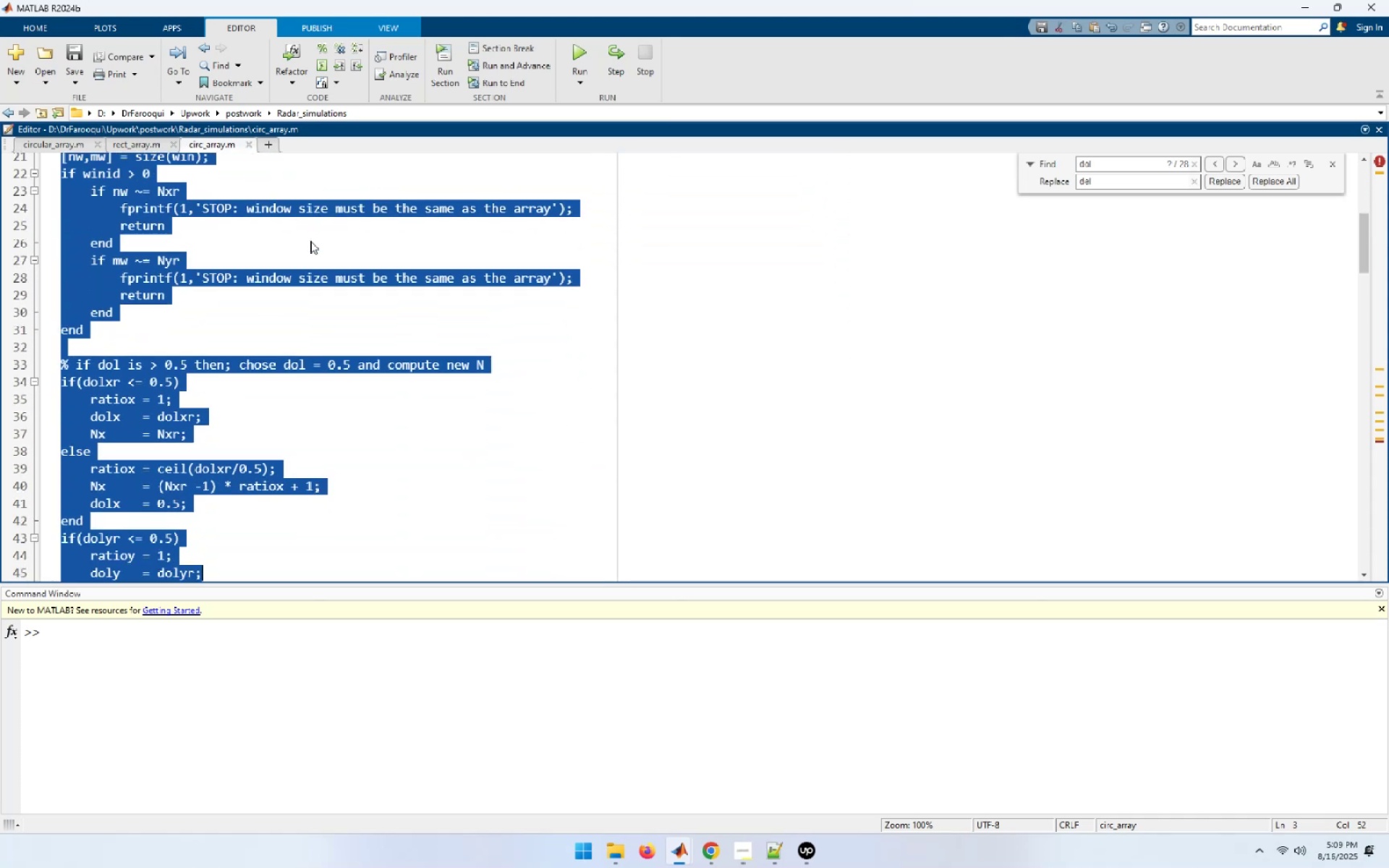 
hold_key(key=ArrowDown, duration=1.52)
 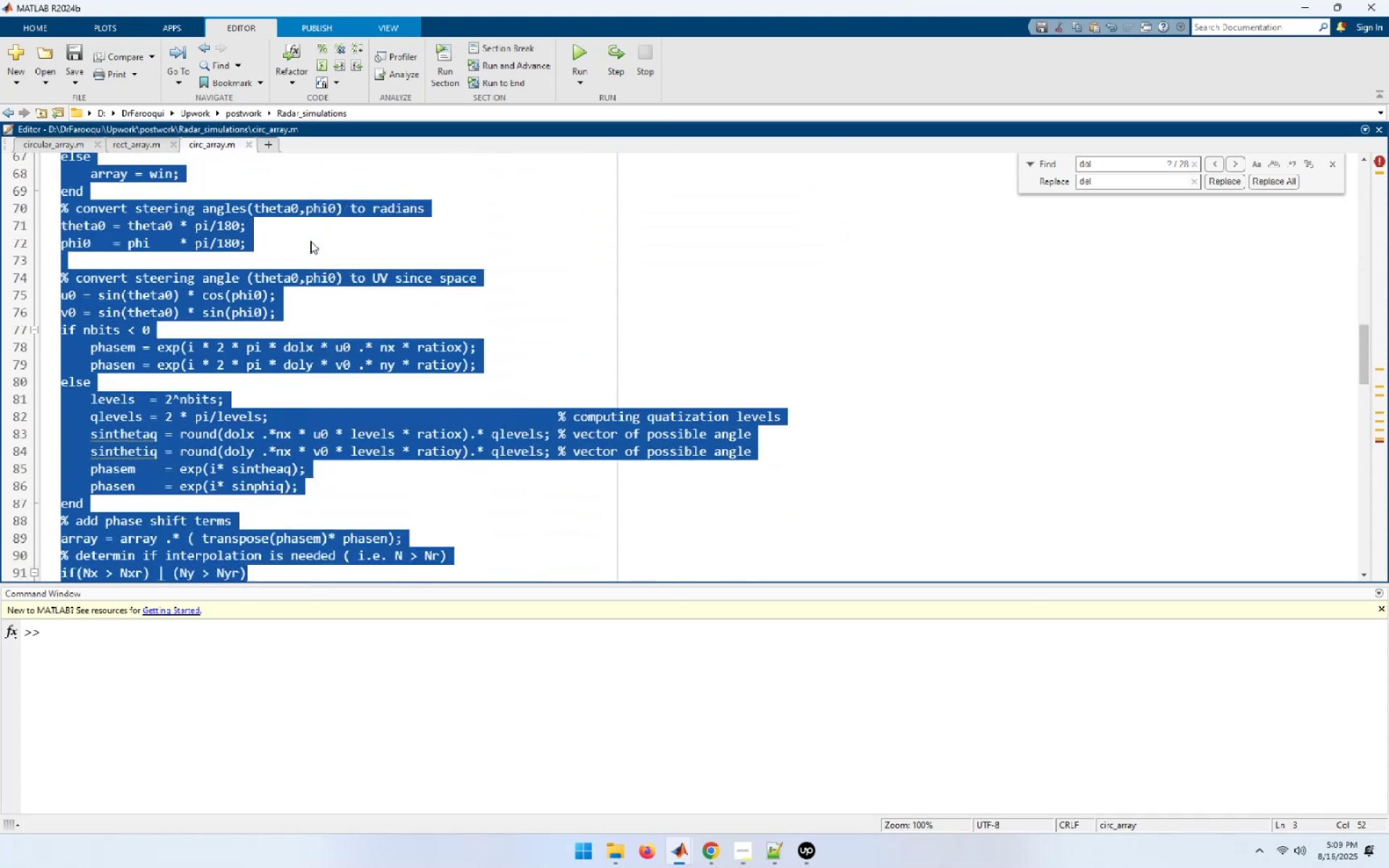 
hold_key(key=ArrowDown, duration=1.52)
 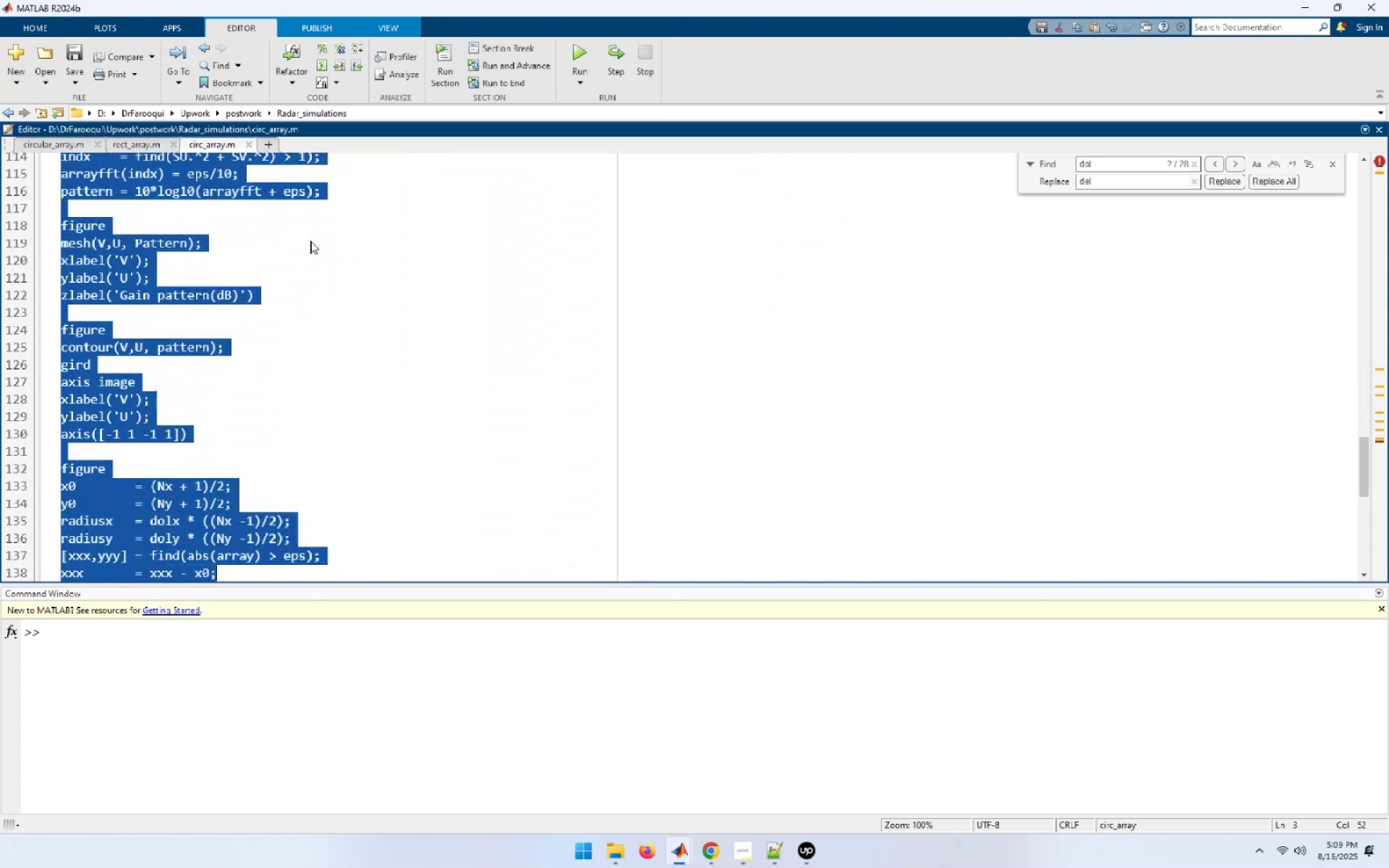 
hold_key(key=ArrowDown, duration=1.51)
 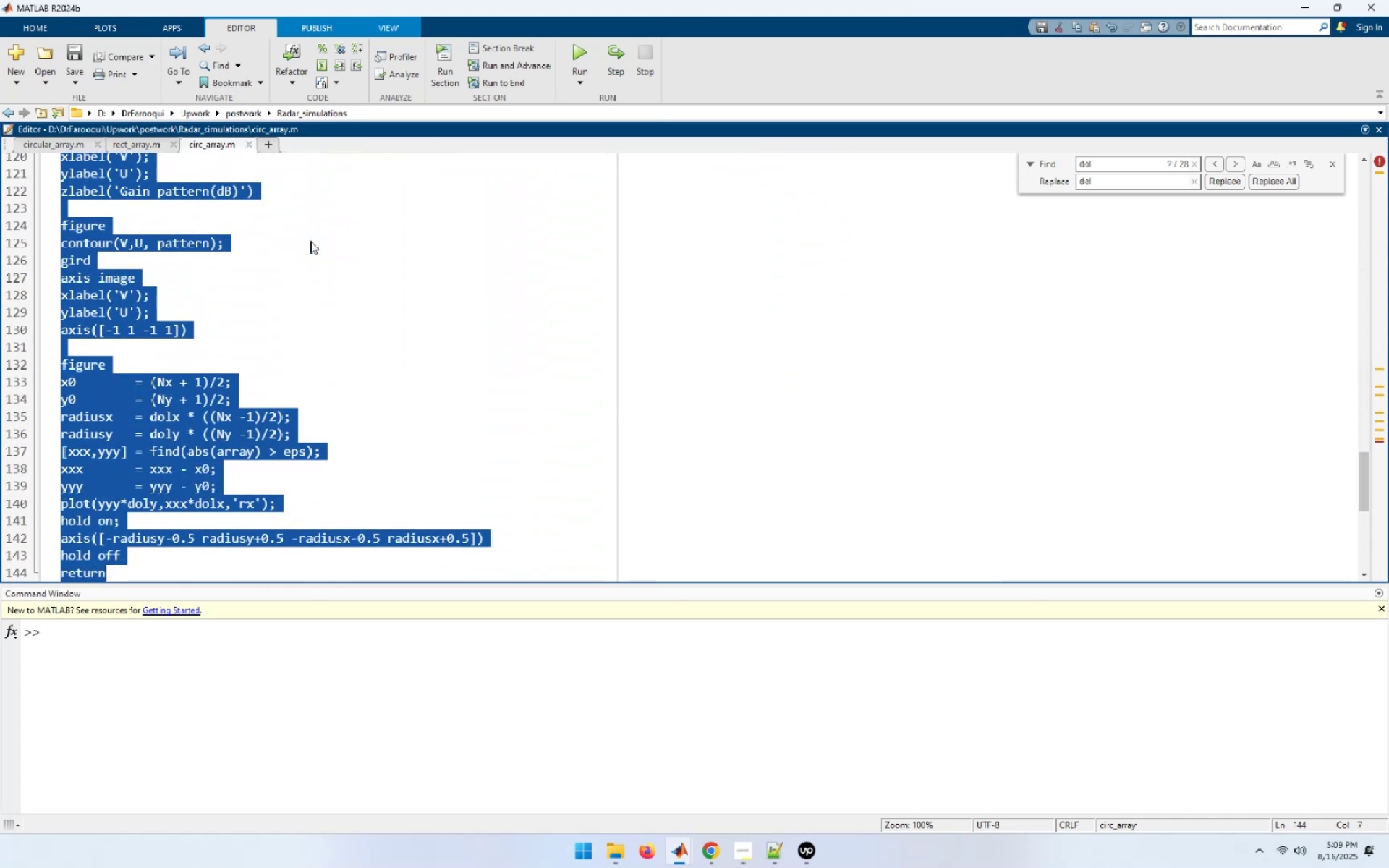 
key(Shift+ArrowDown)
 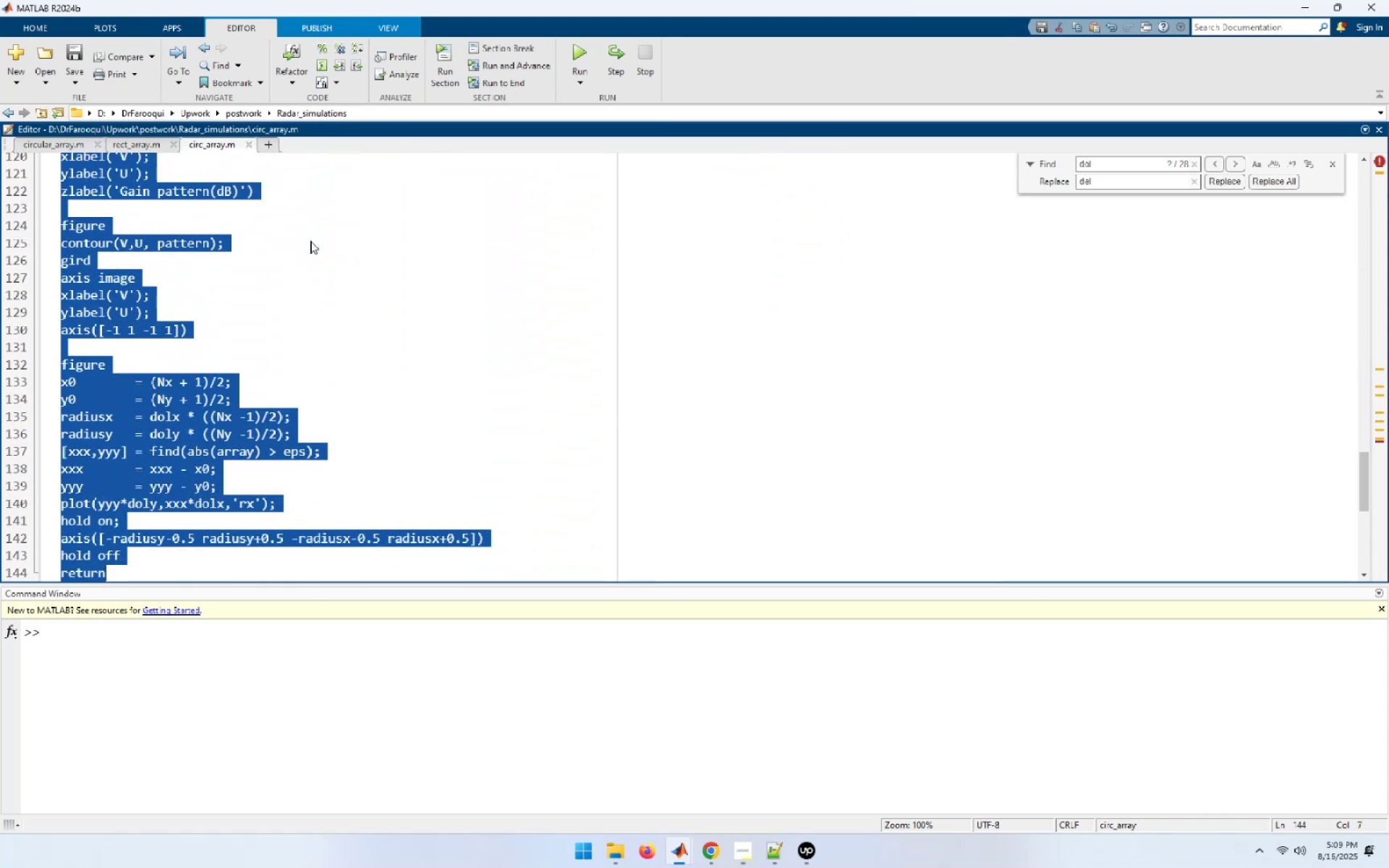 
key(Shift+ArrowDown)
 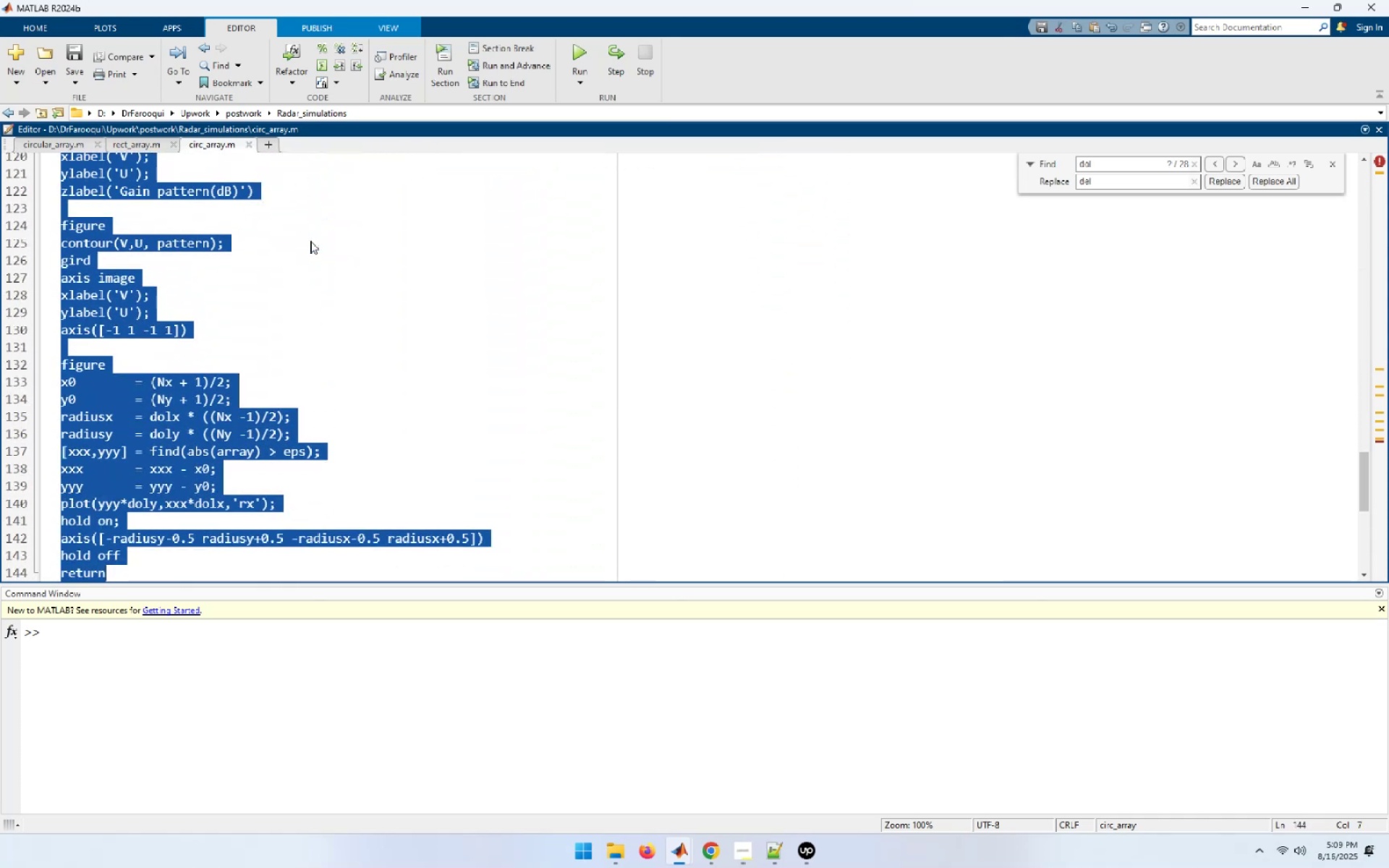 
key(Shift+ArrowDown)
 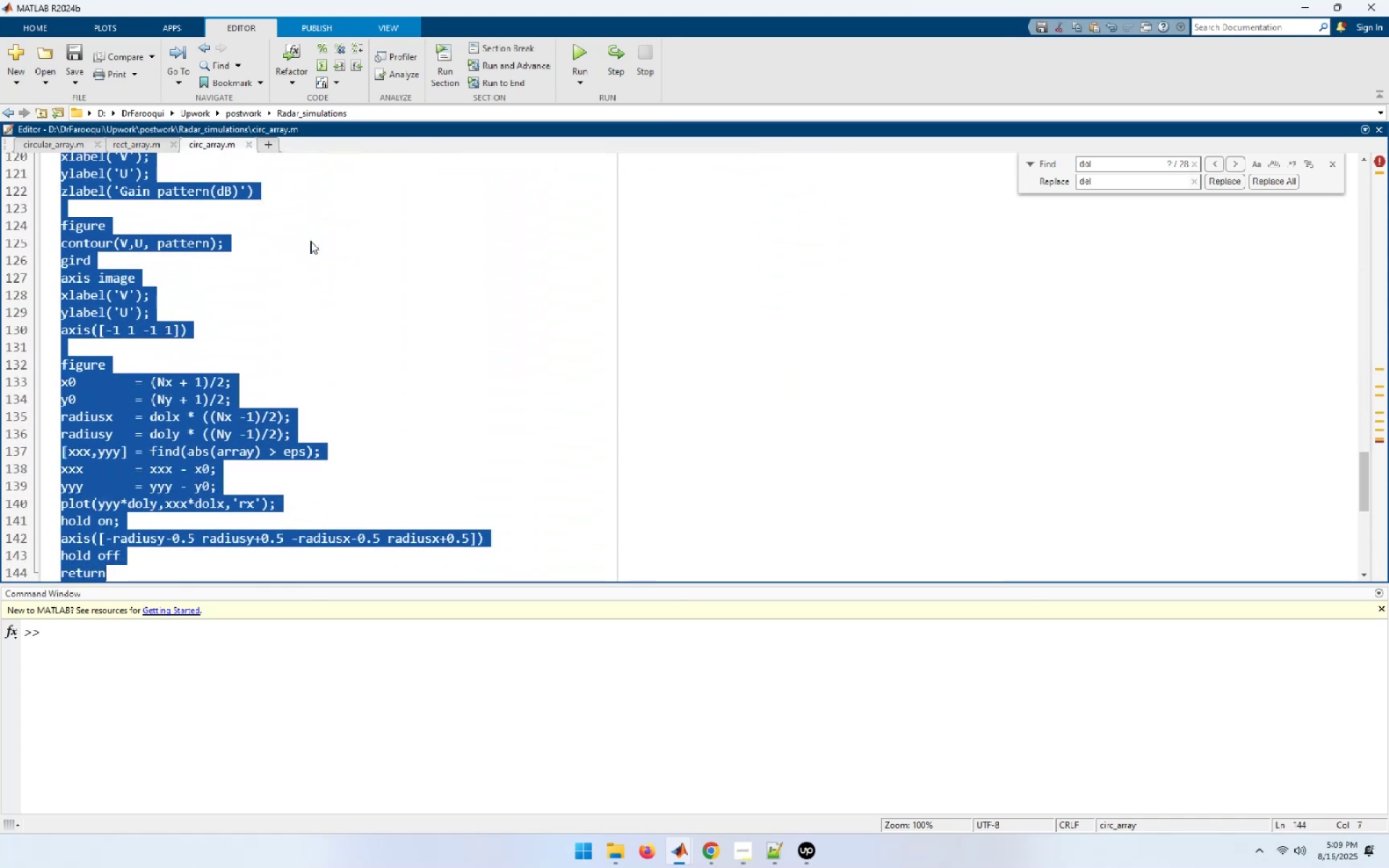 
key(Shift+ArrowDown)
 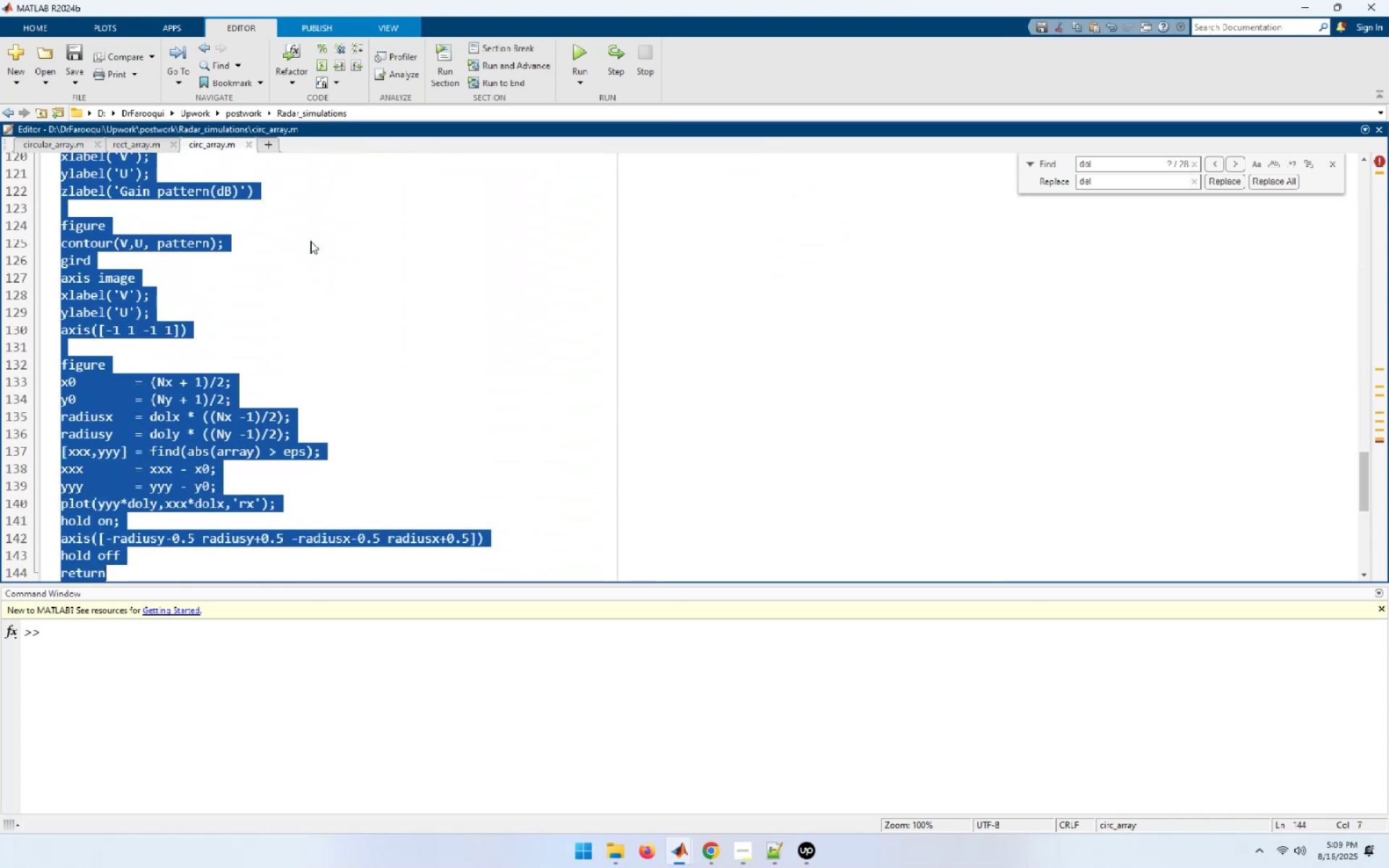 
key(Shift+ArrowDown)
 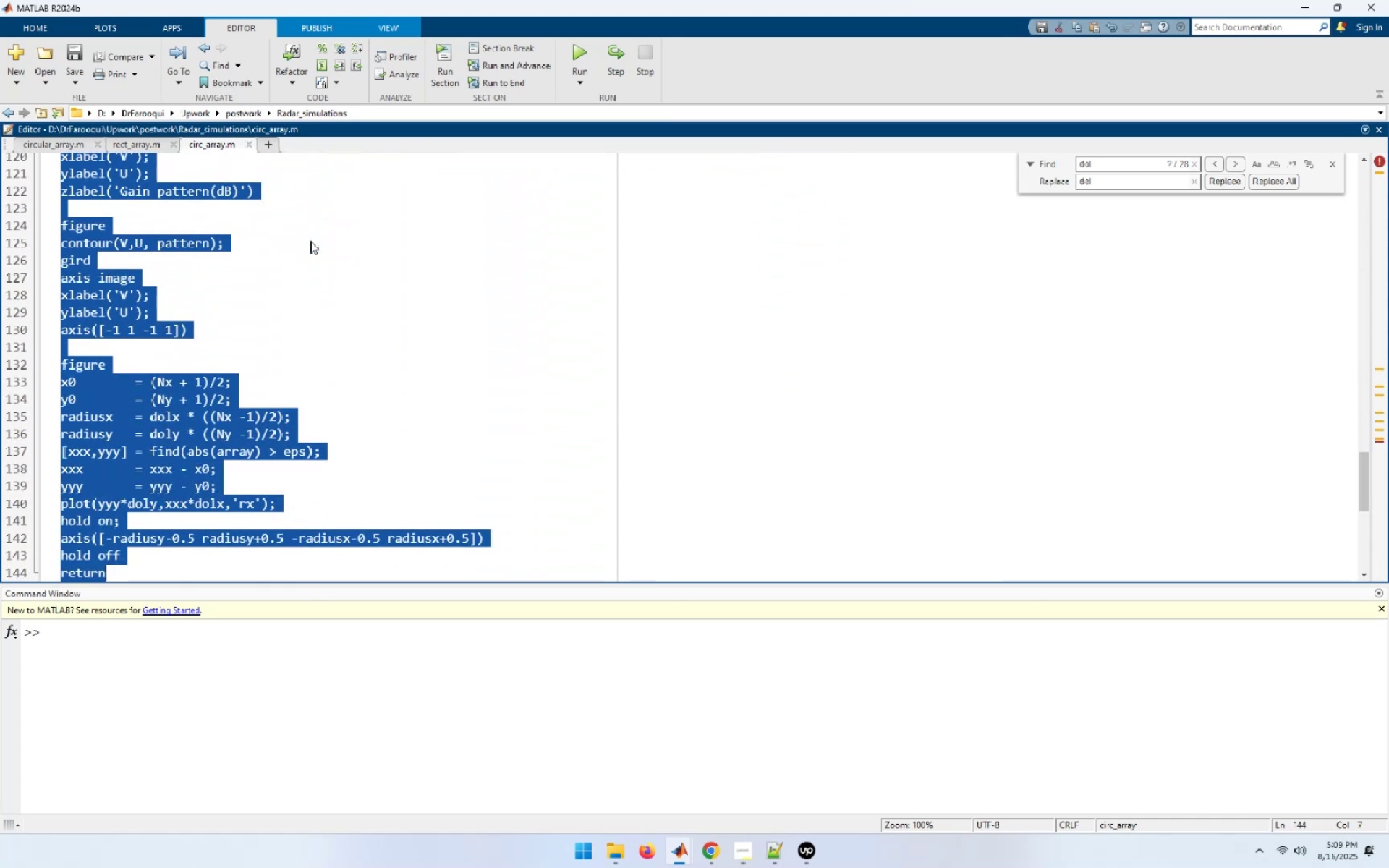 
key(Shift+ArrowDown)
 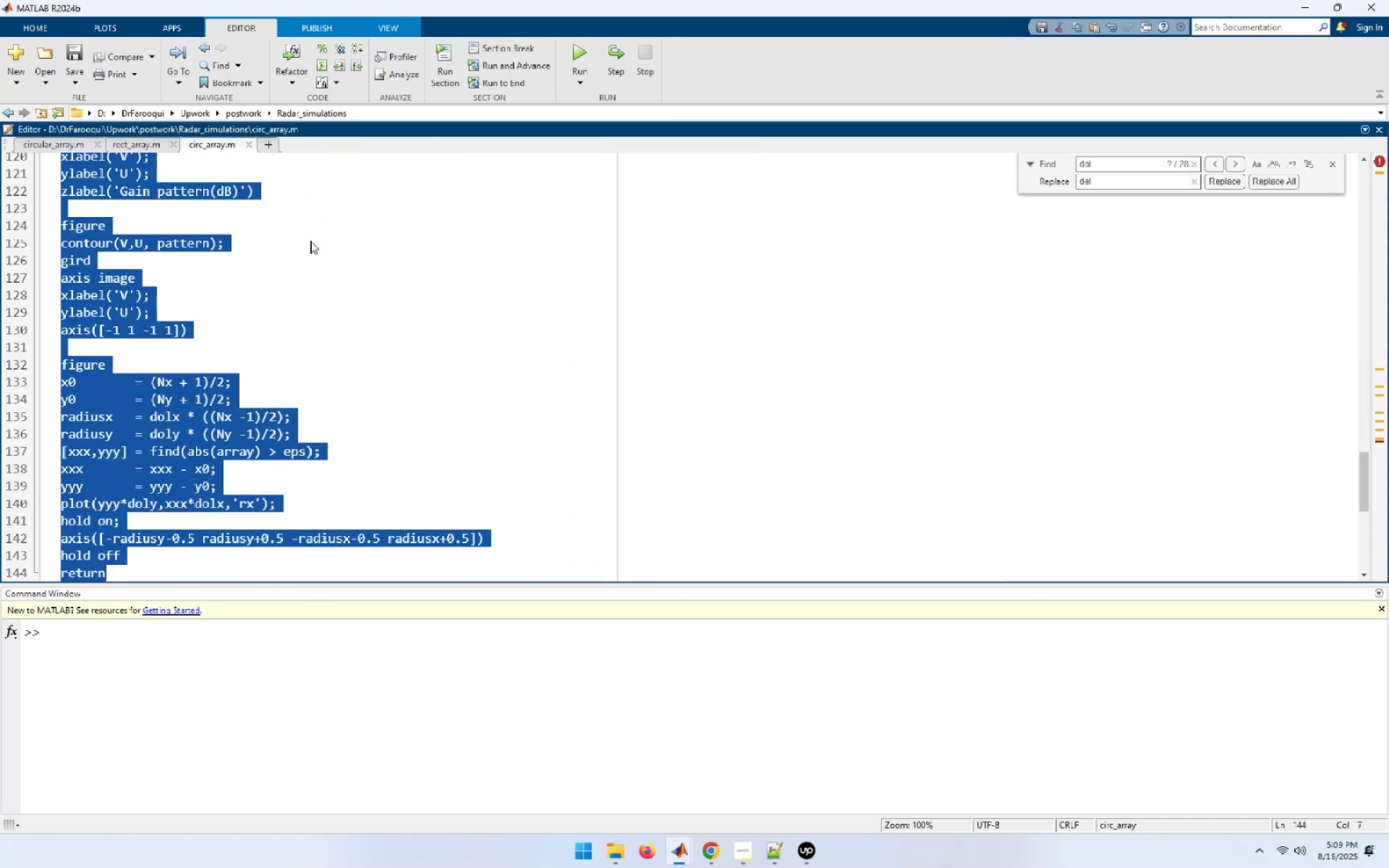 
key(Shift+ArrowDown)
 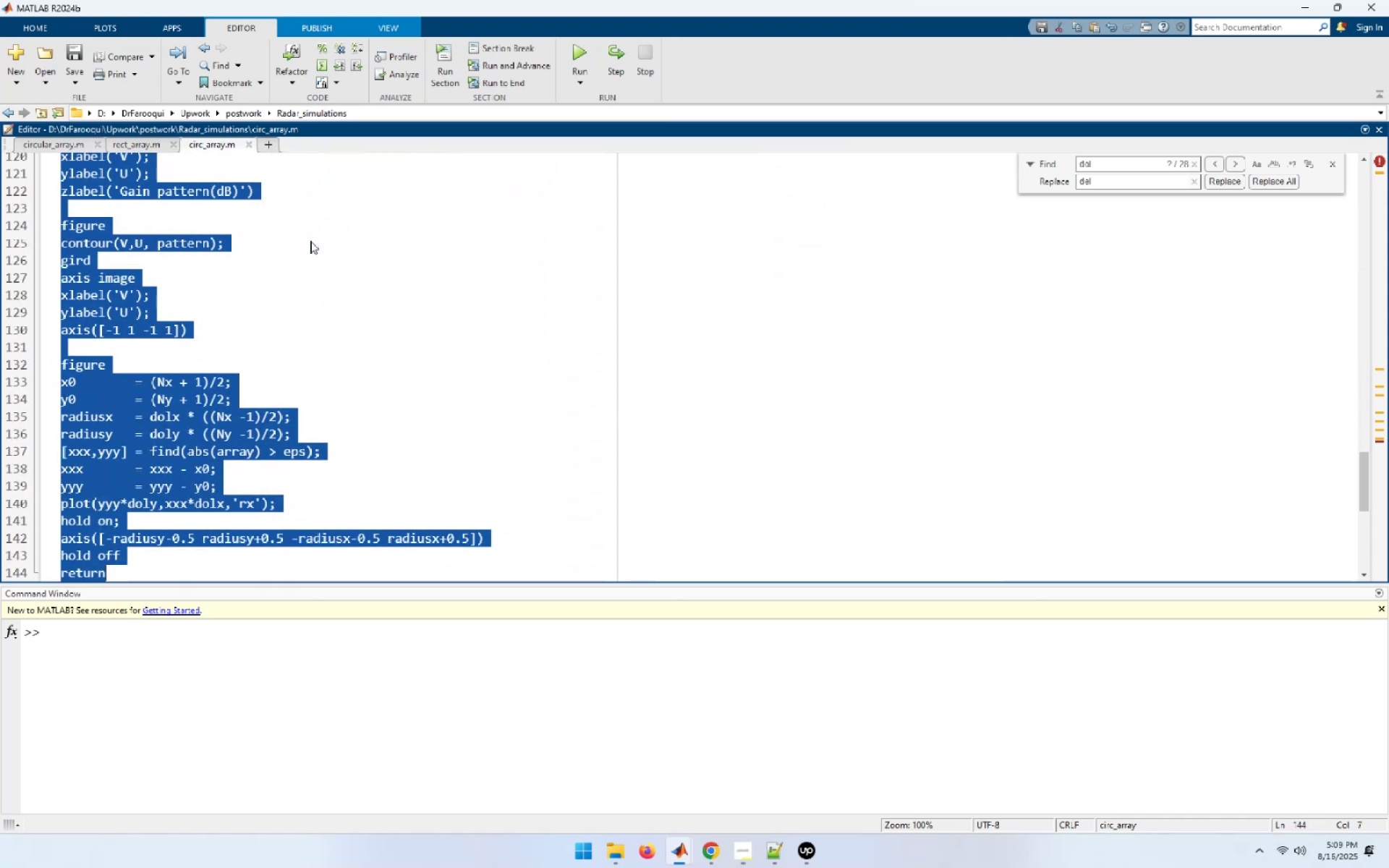 
key(Shift+ArrowDown)
 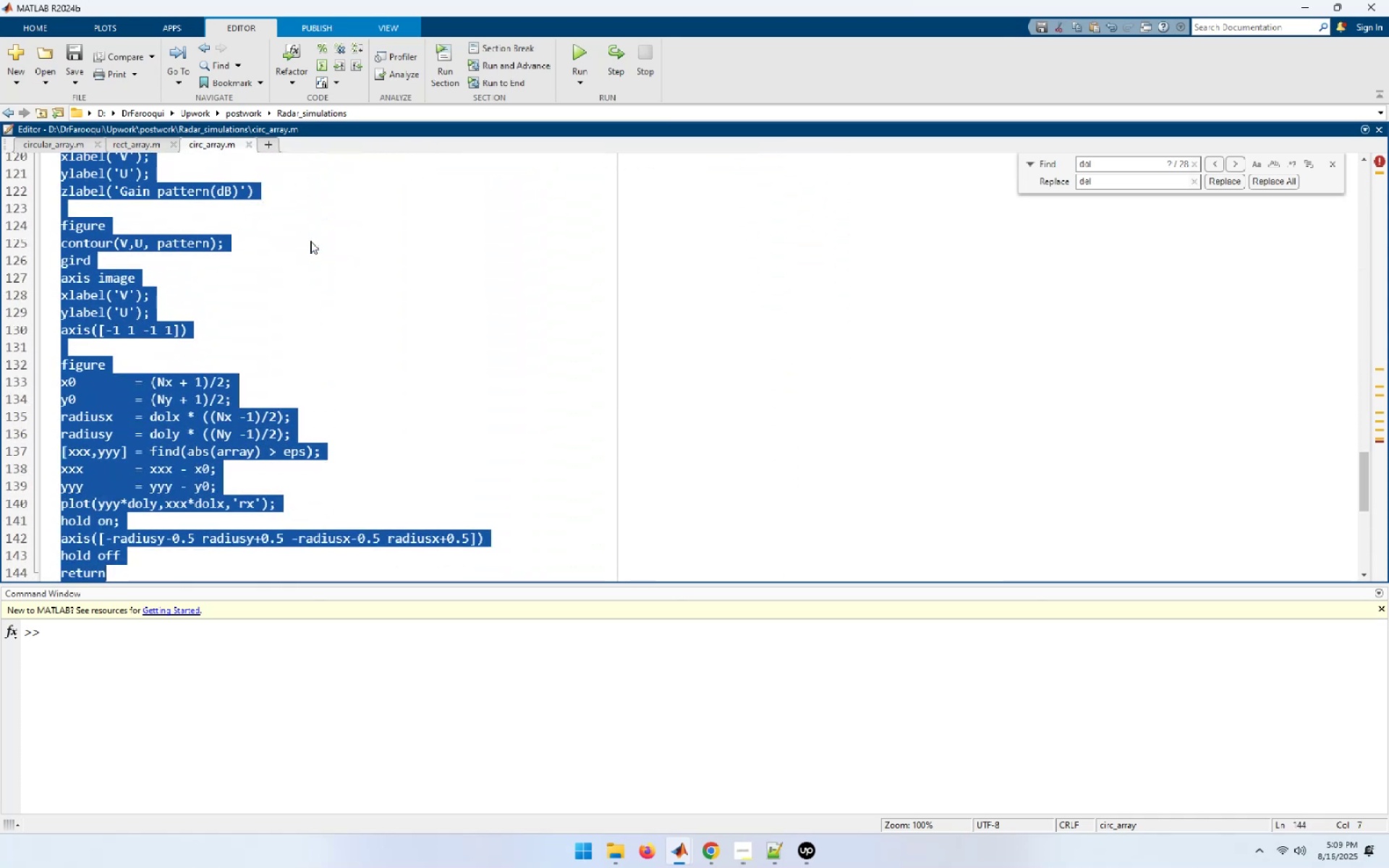 
key(Delete)
 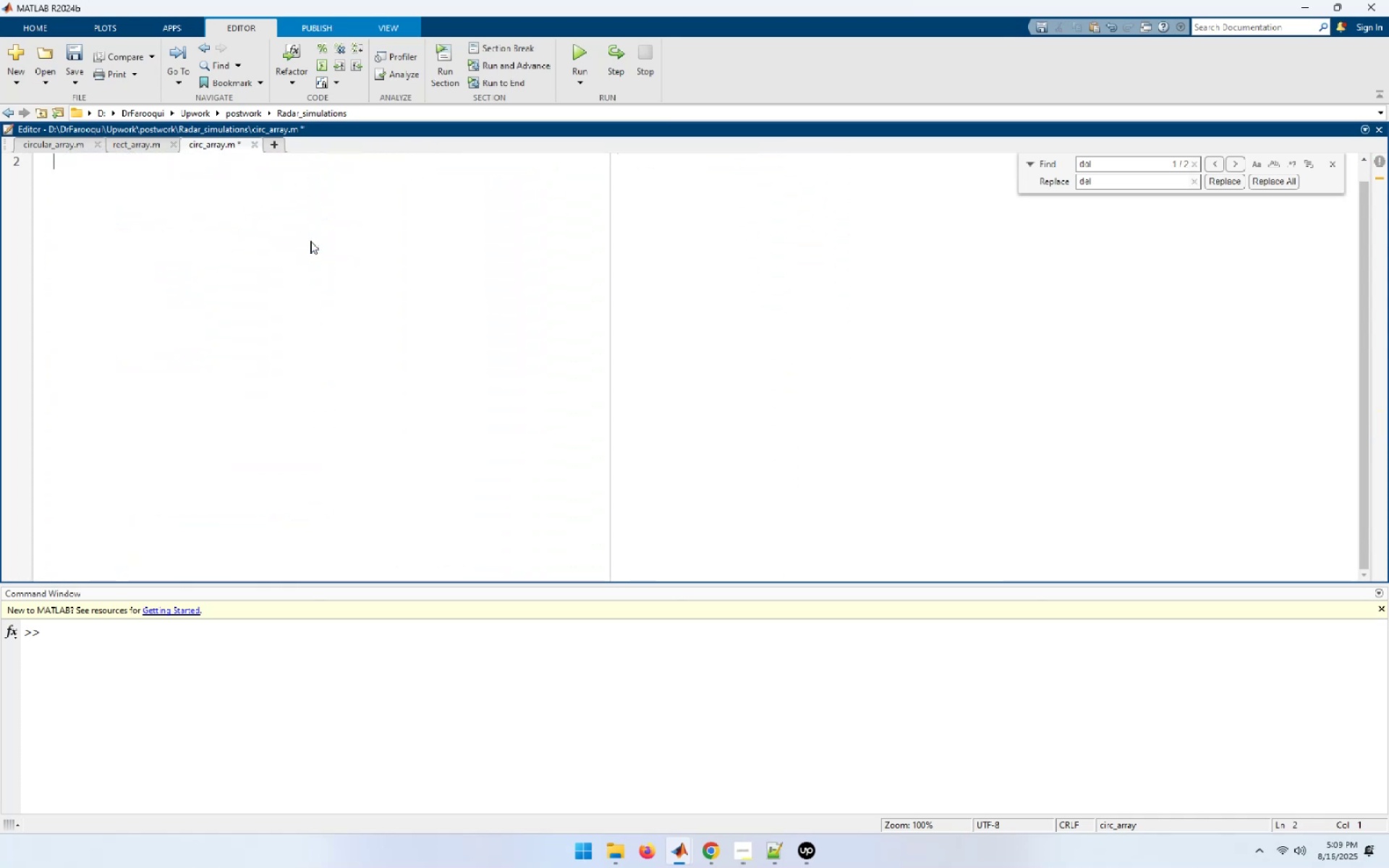 
key(Control+Home)
 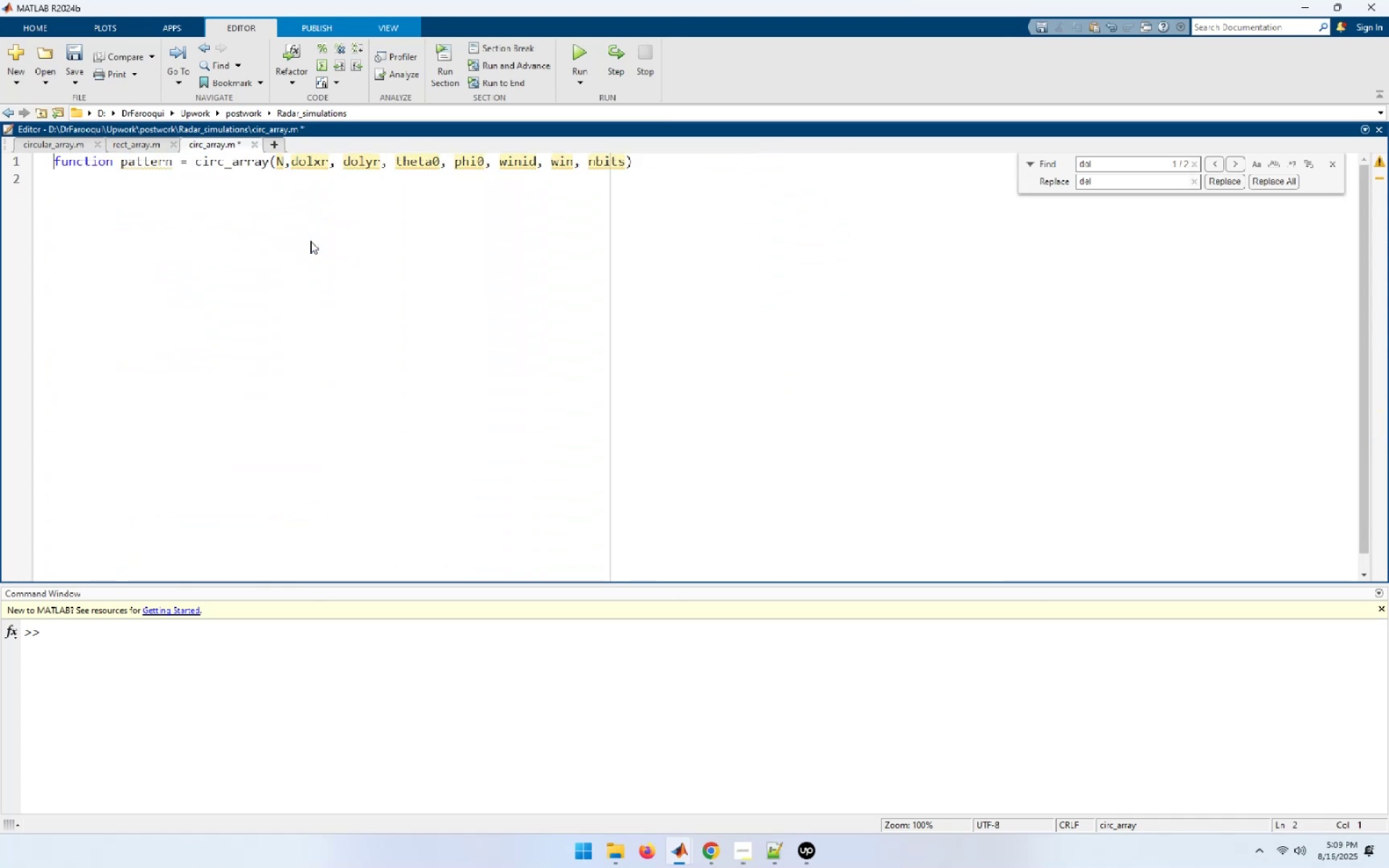 
key(End)
 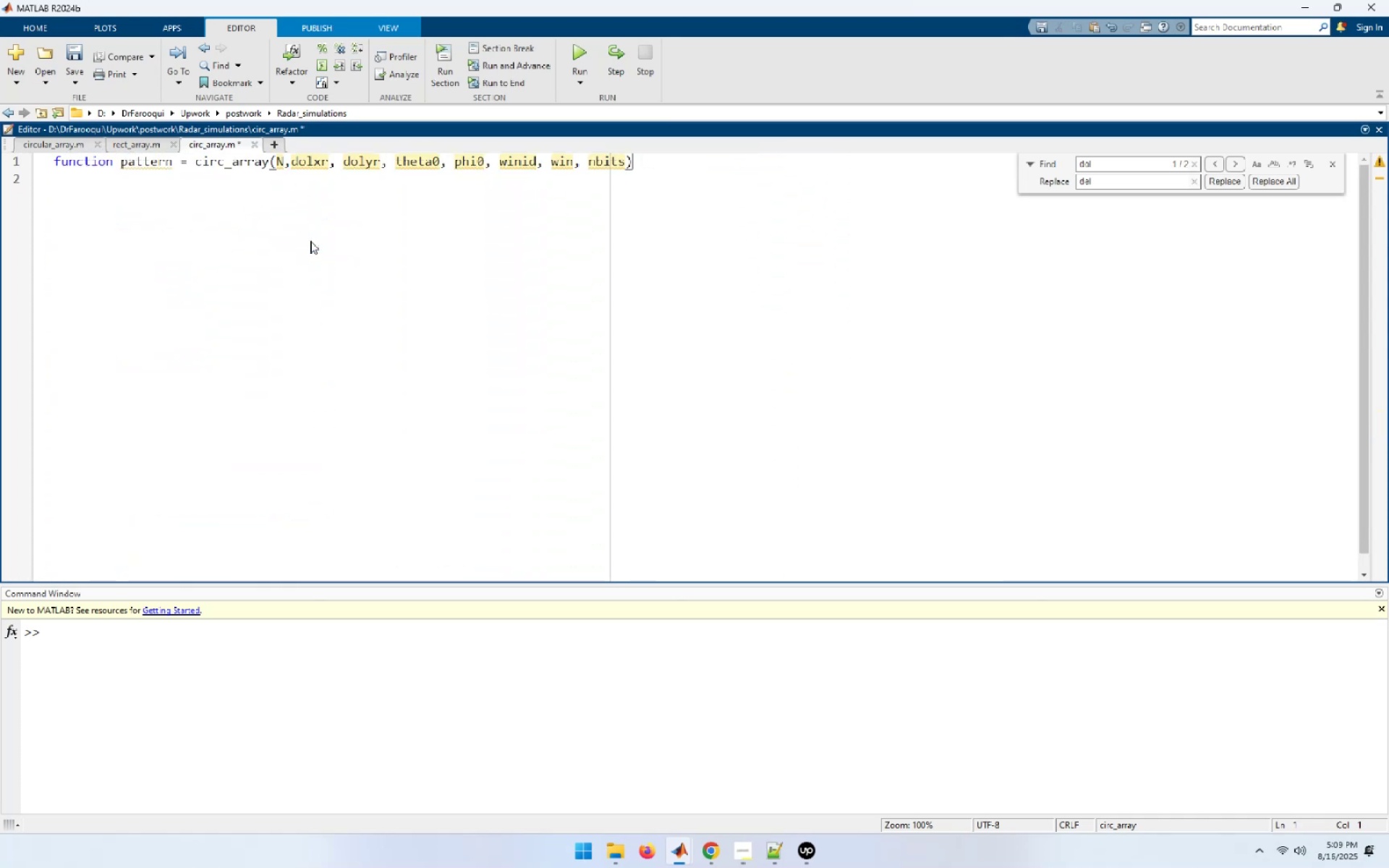 
key(NumpadEnter)
 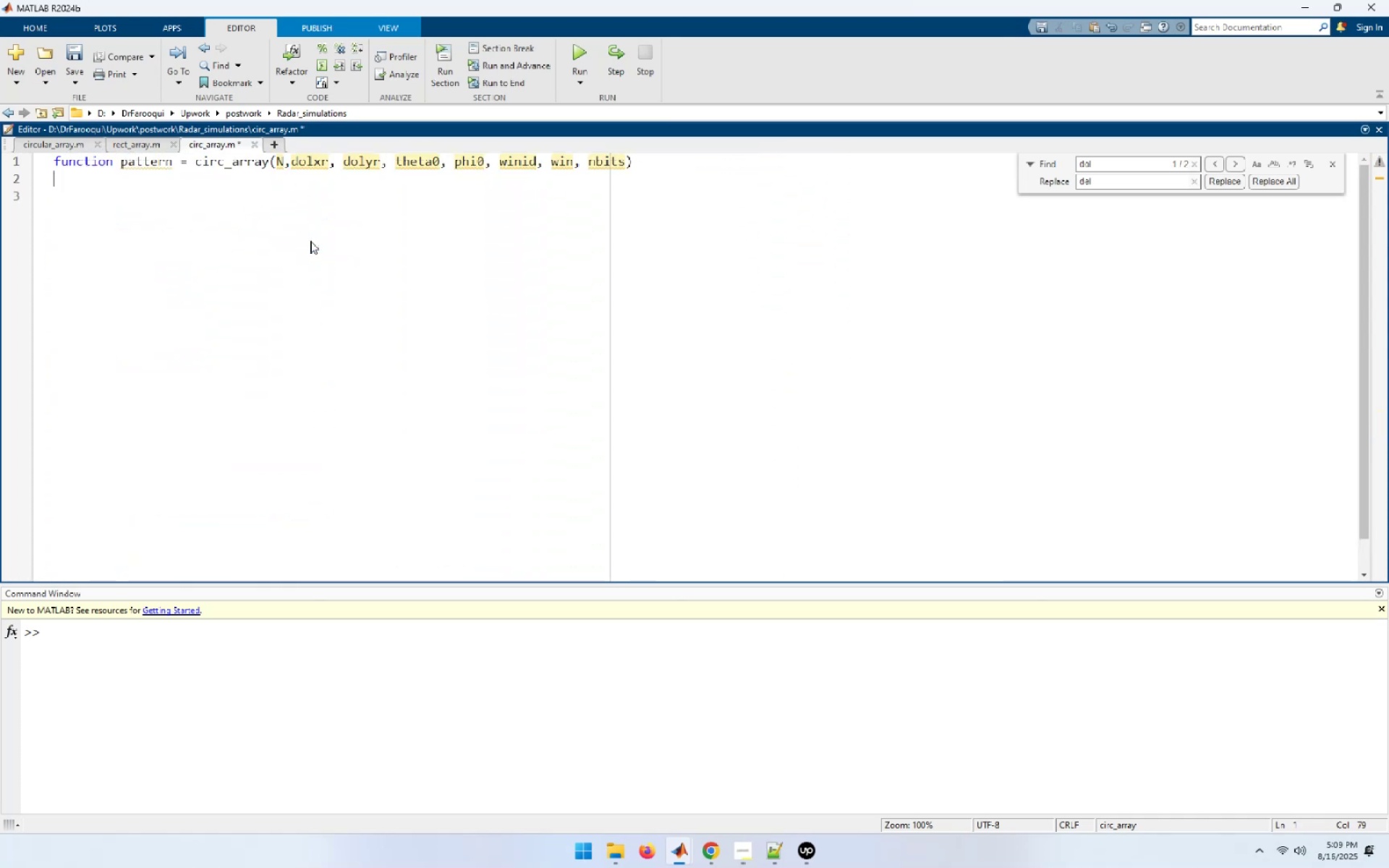 
key(Control+V)
 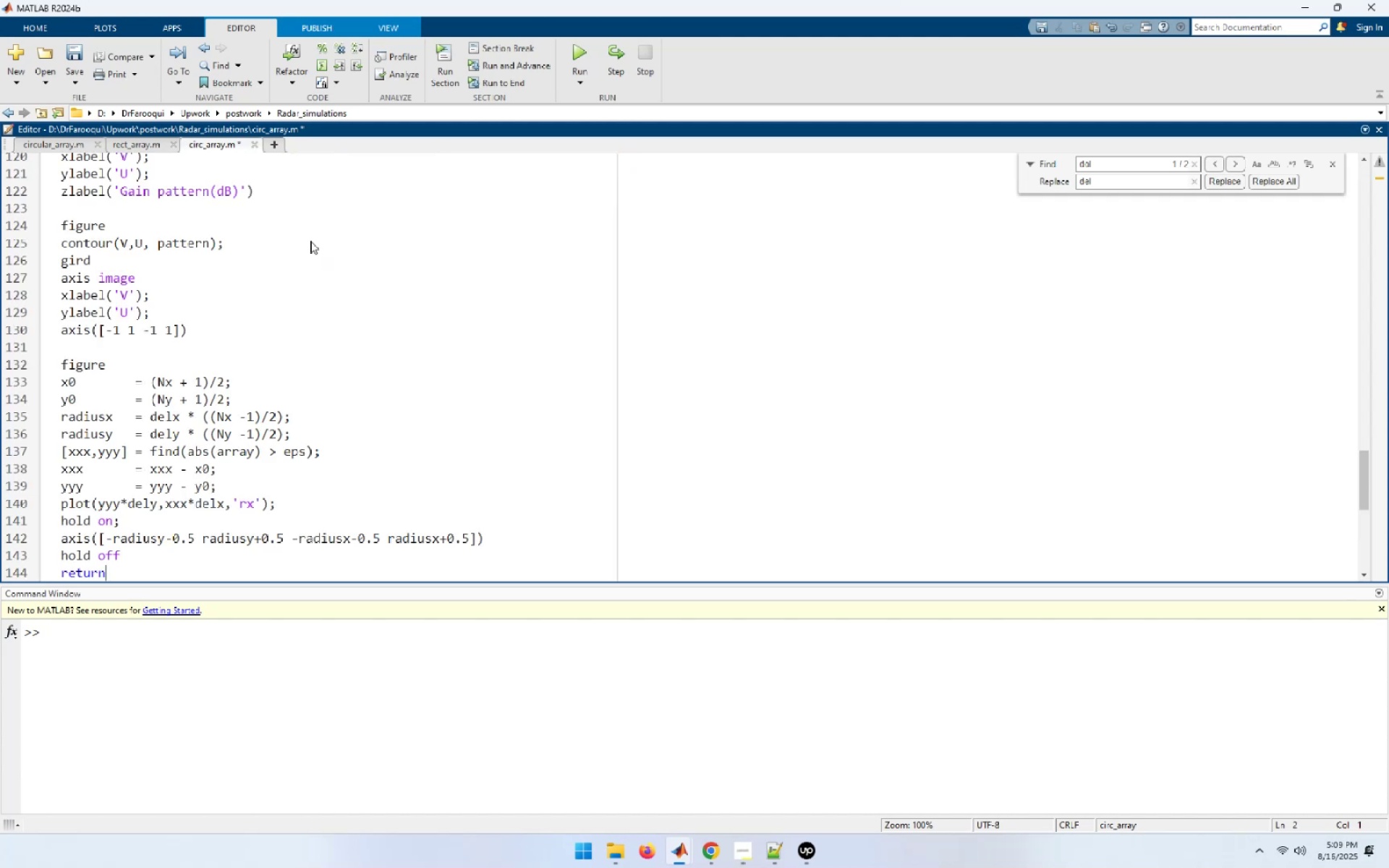 
key(Control+Home)
 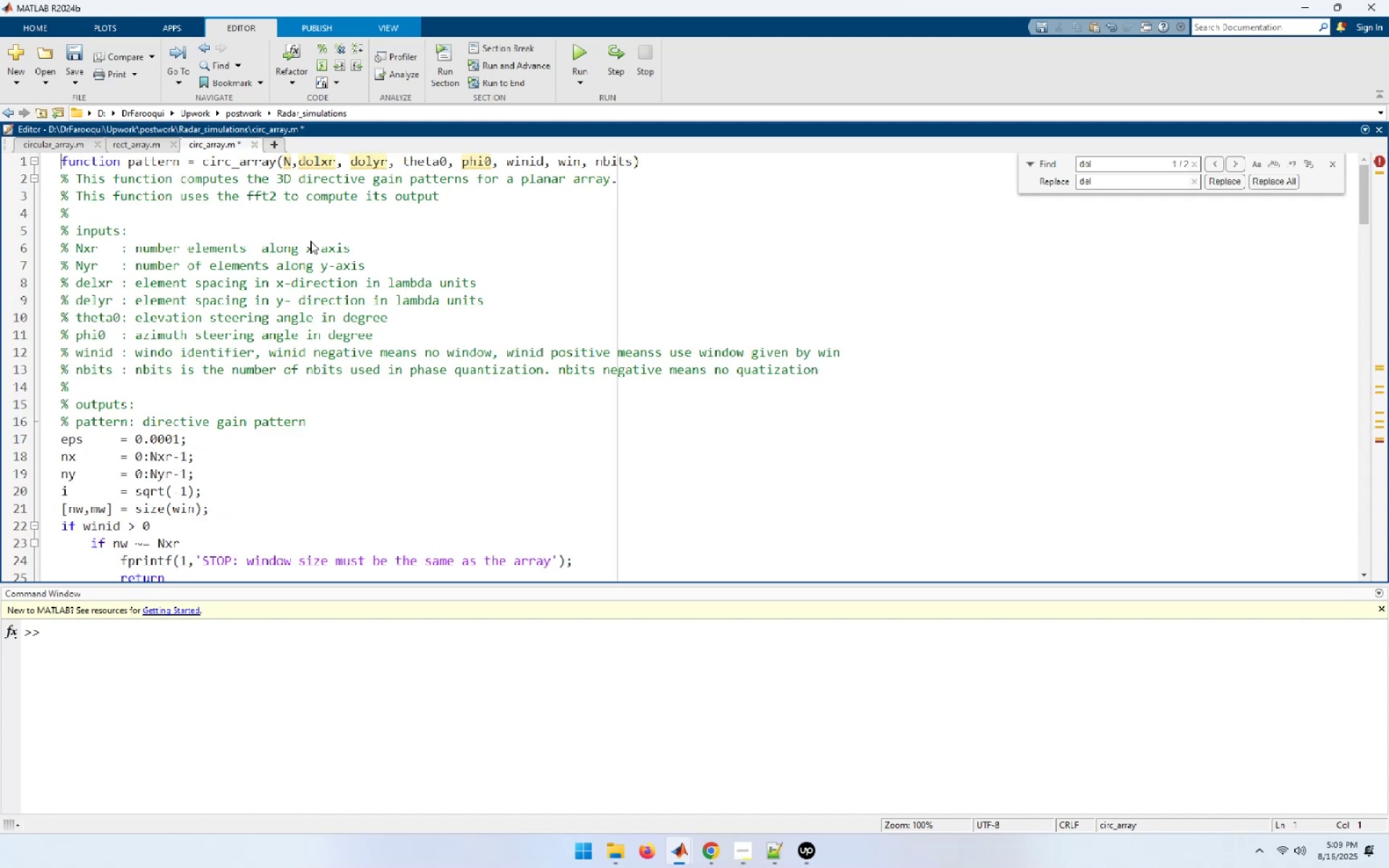 
key(Control+S)
 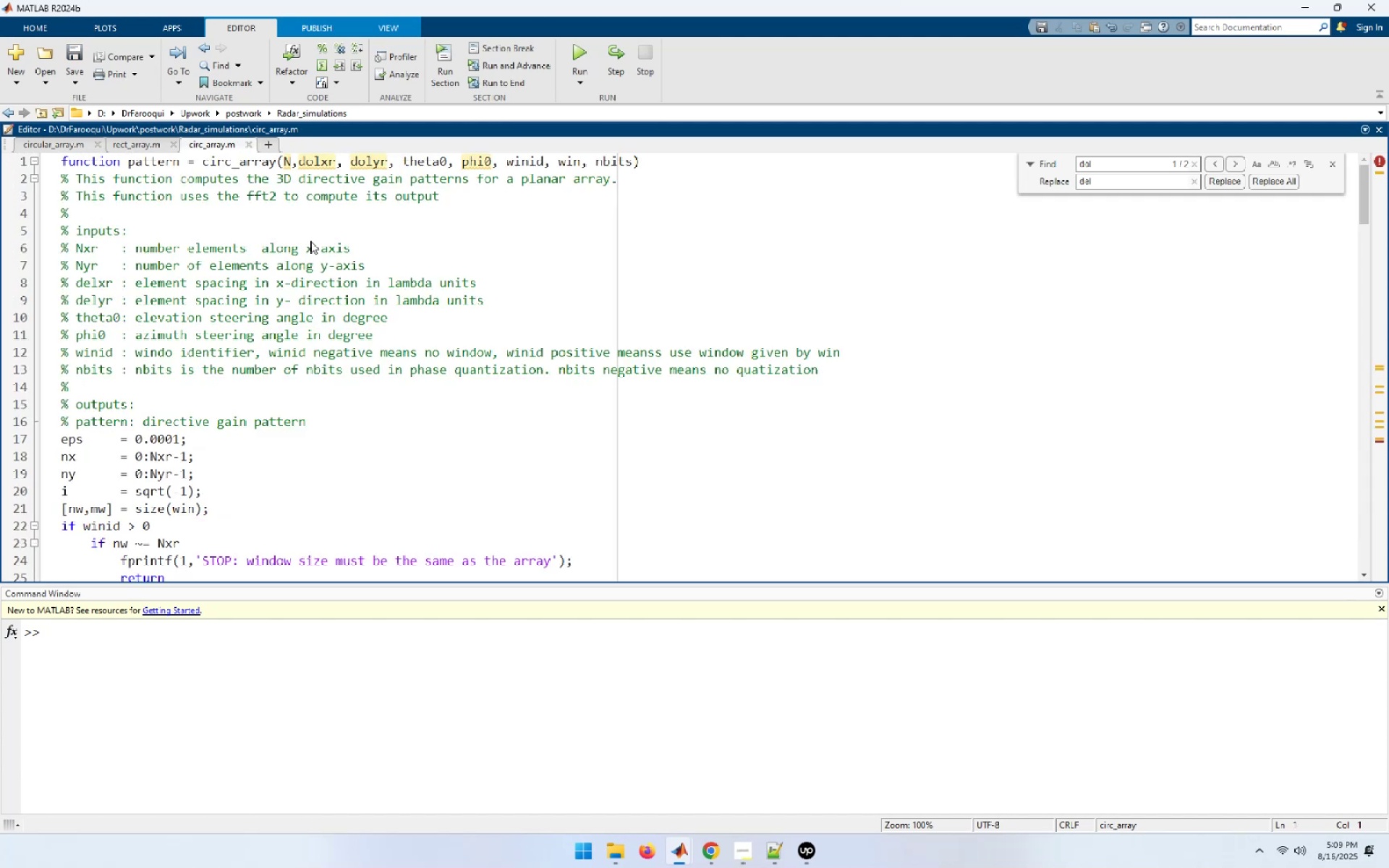 
key(ArrowDown)
 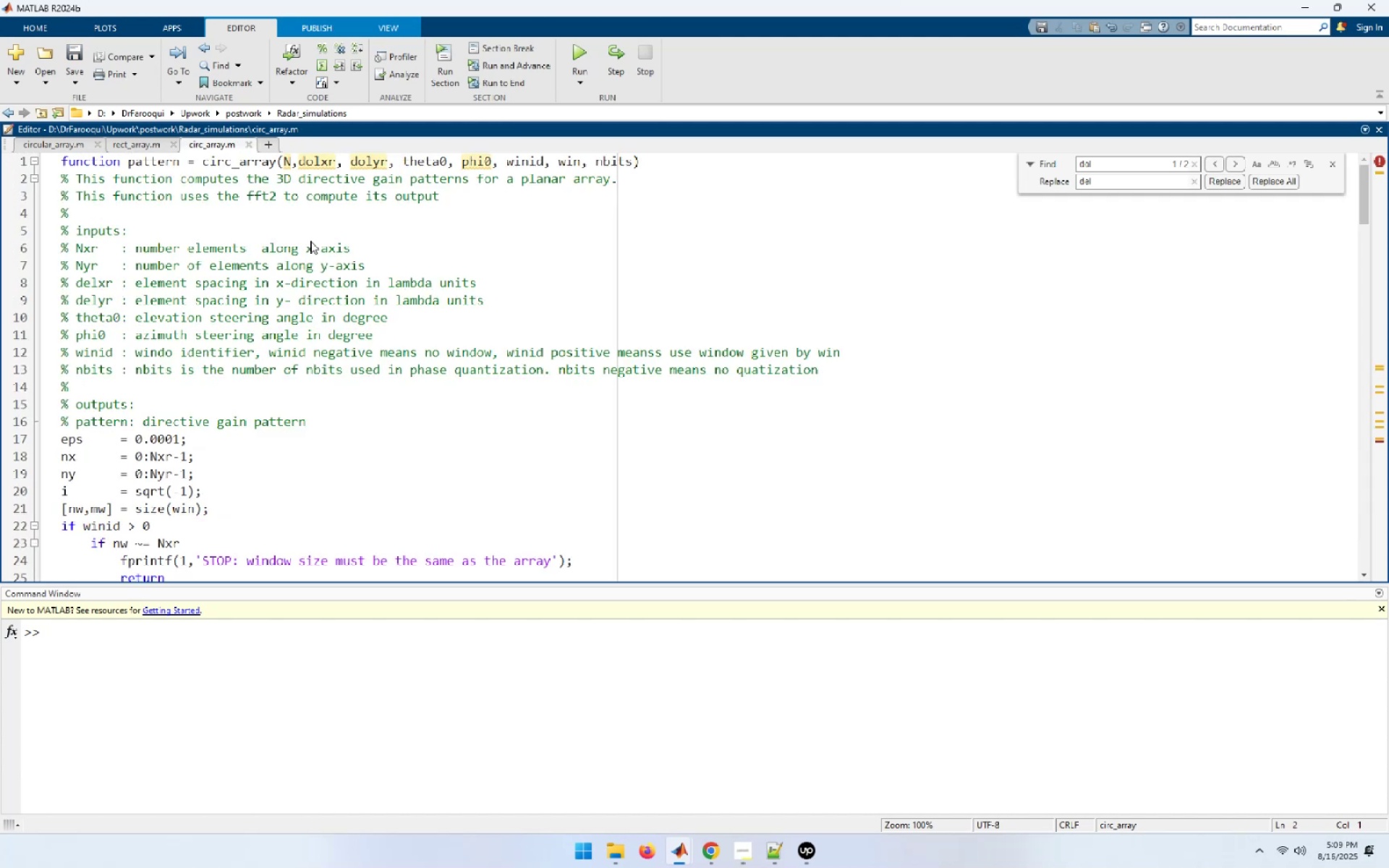 
key(End)
 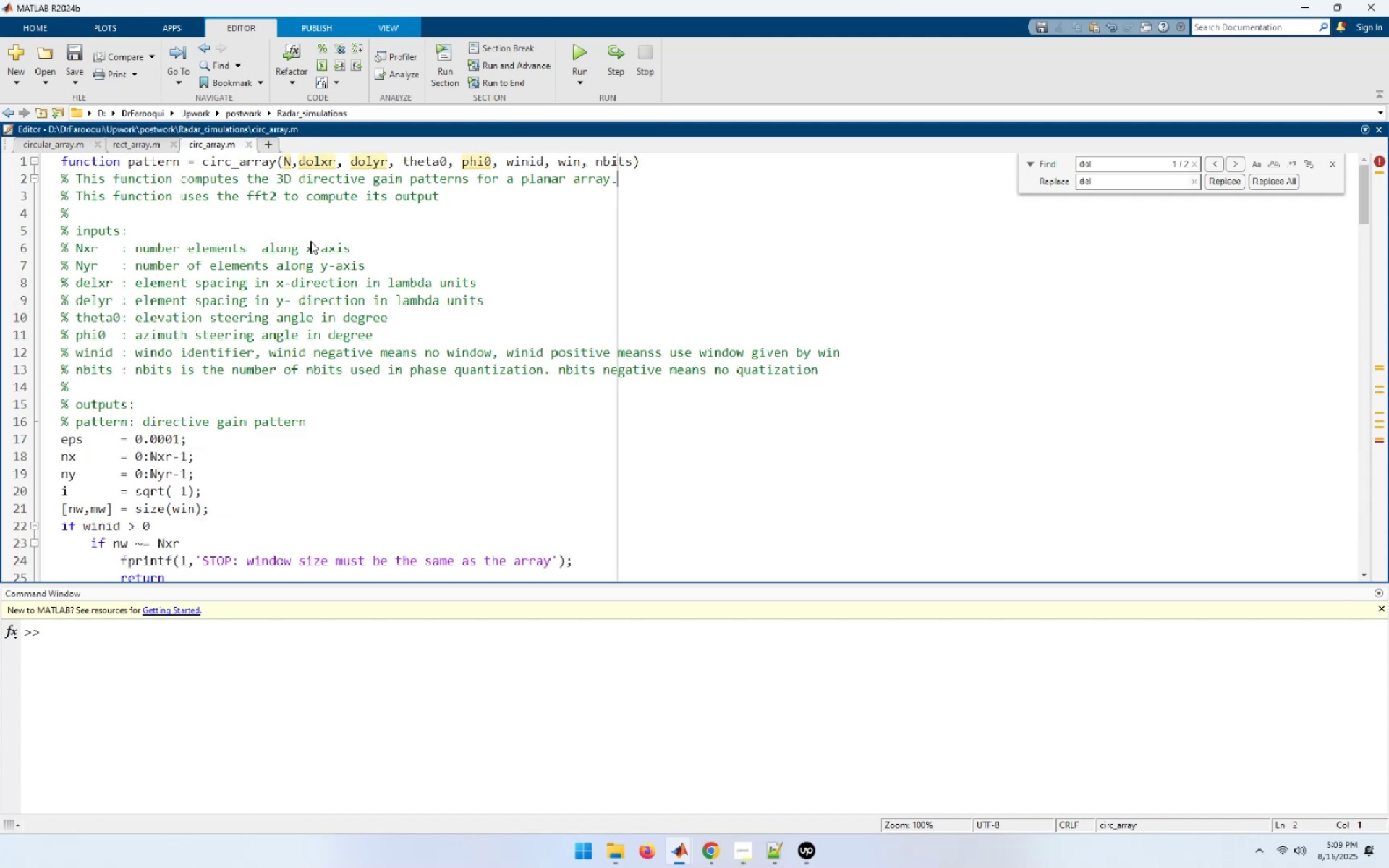 
hold_key(key=ArrowLeft, duration=0.72)
 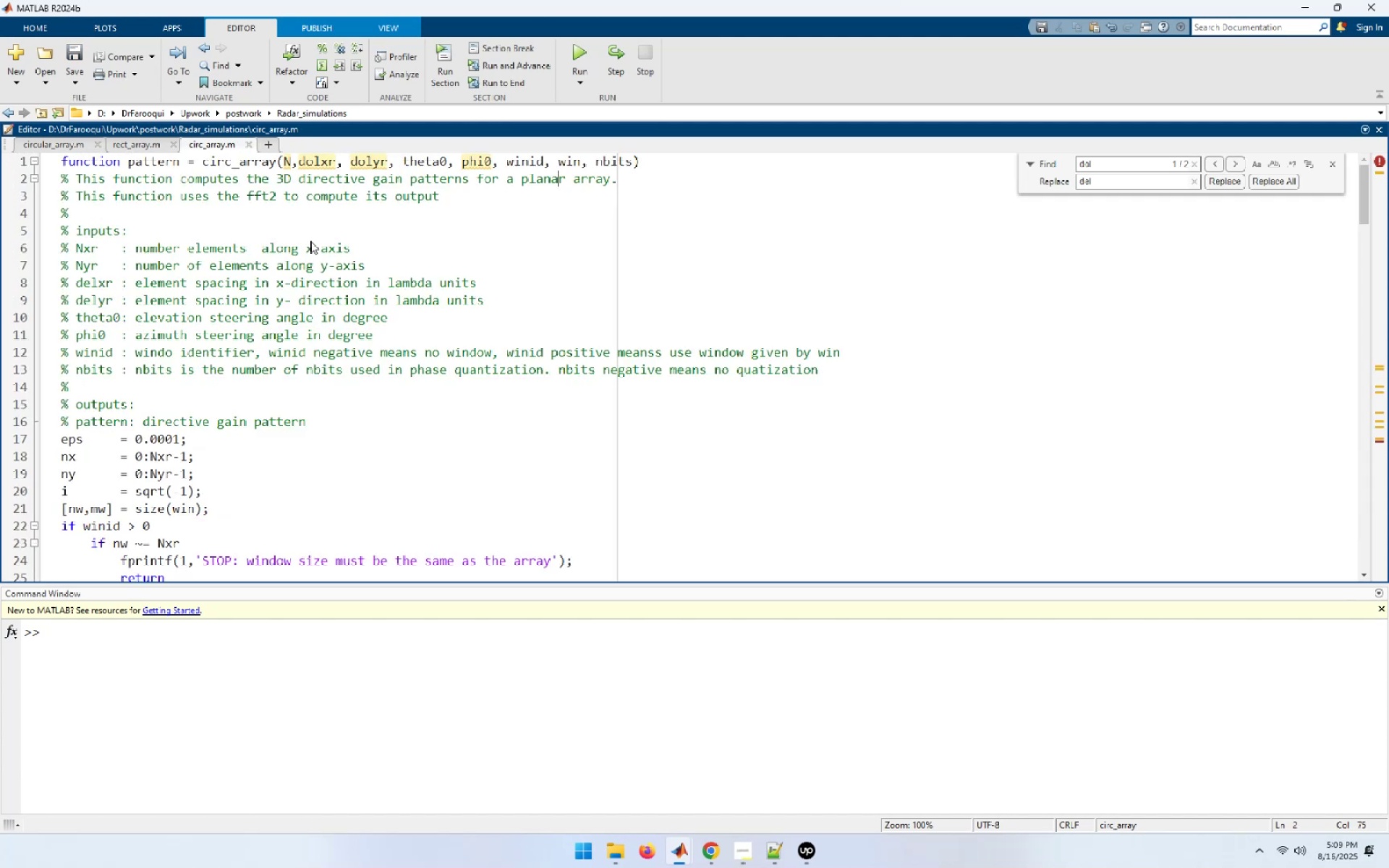 
key(ArrowRight)
 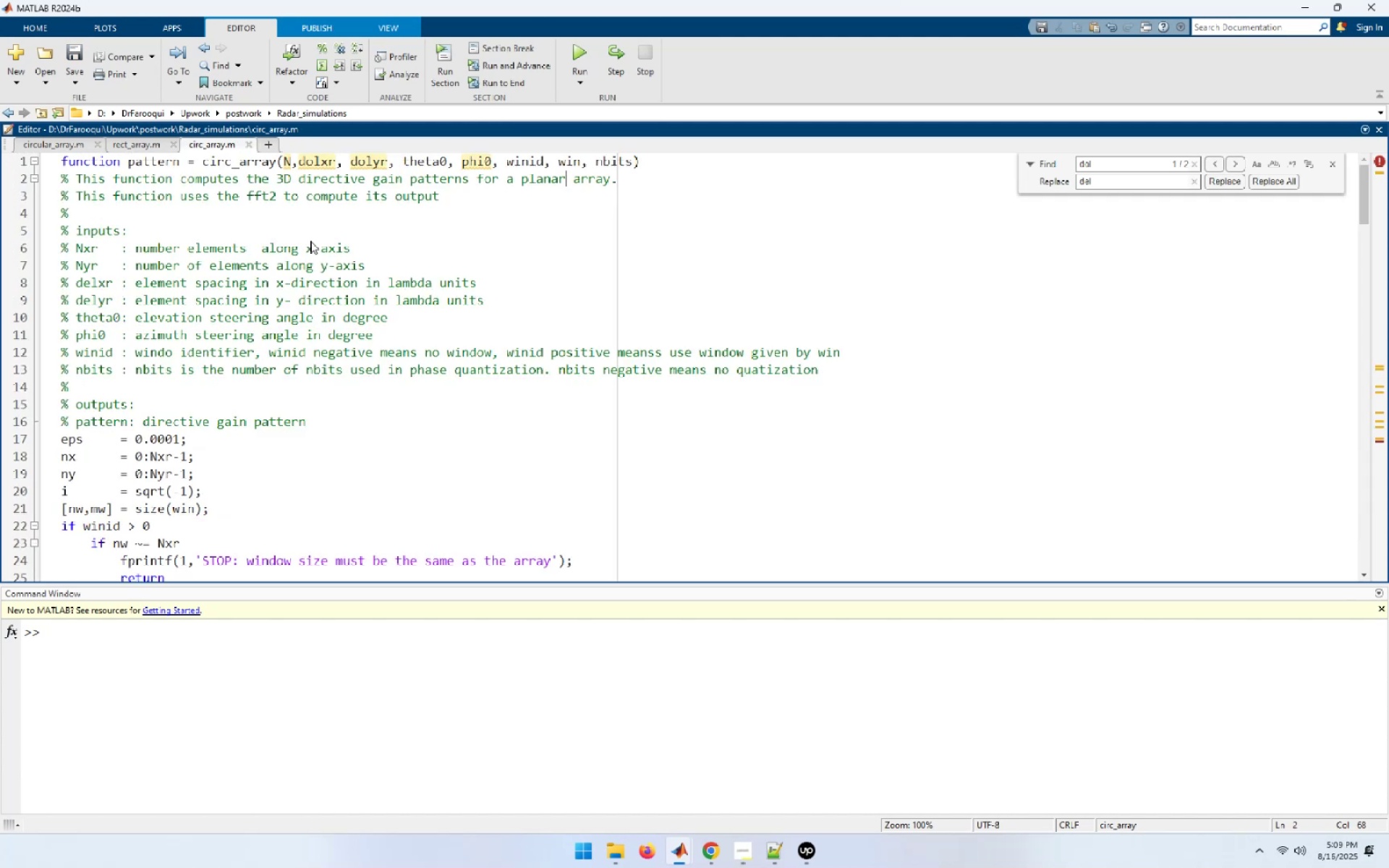 
key(Backspace)
key(Backspace)
key(Backspace)
key(Backspace)
key(Backspace)
key(Backspace)
type(circular)
 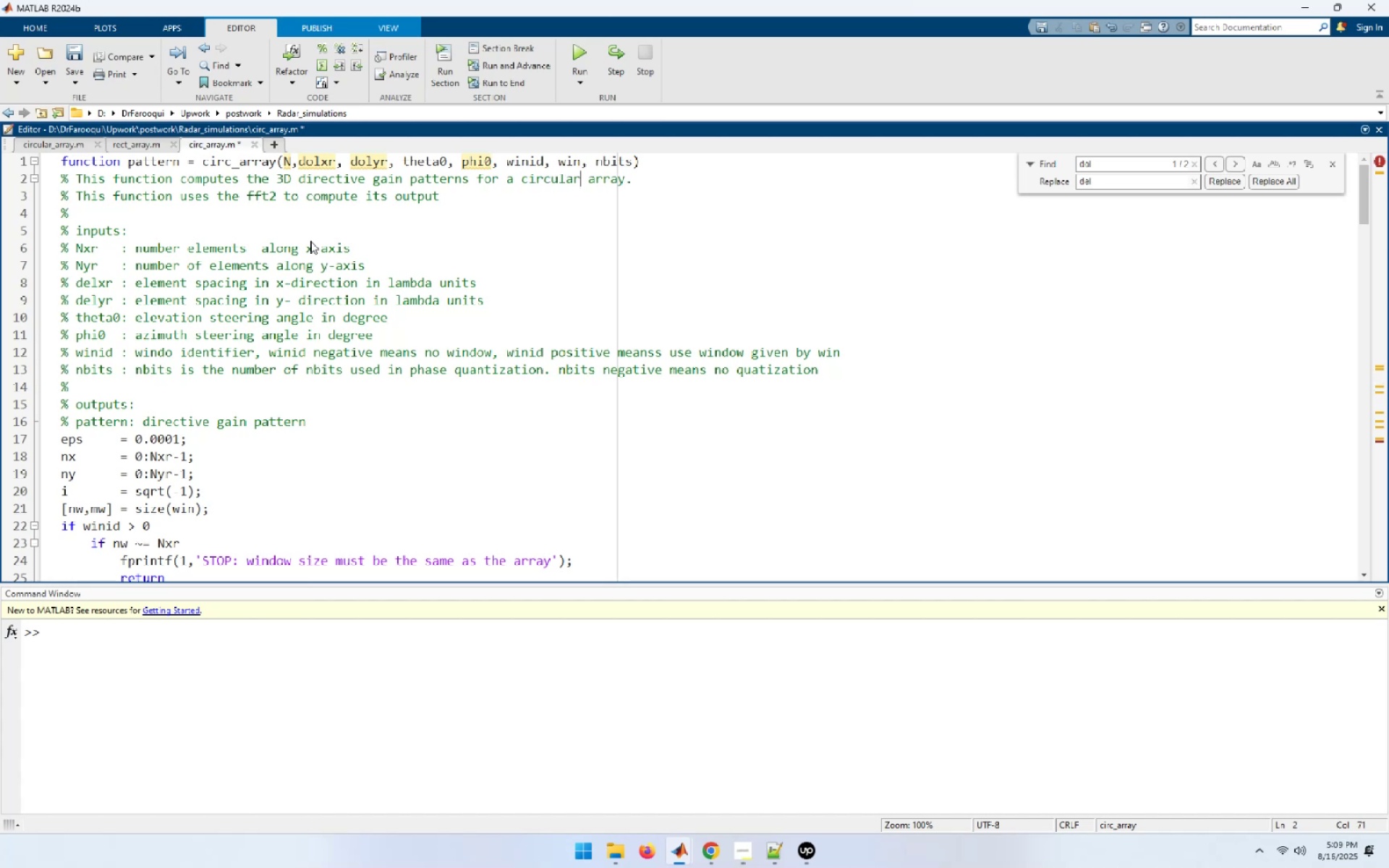 
wait(5.84)
 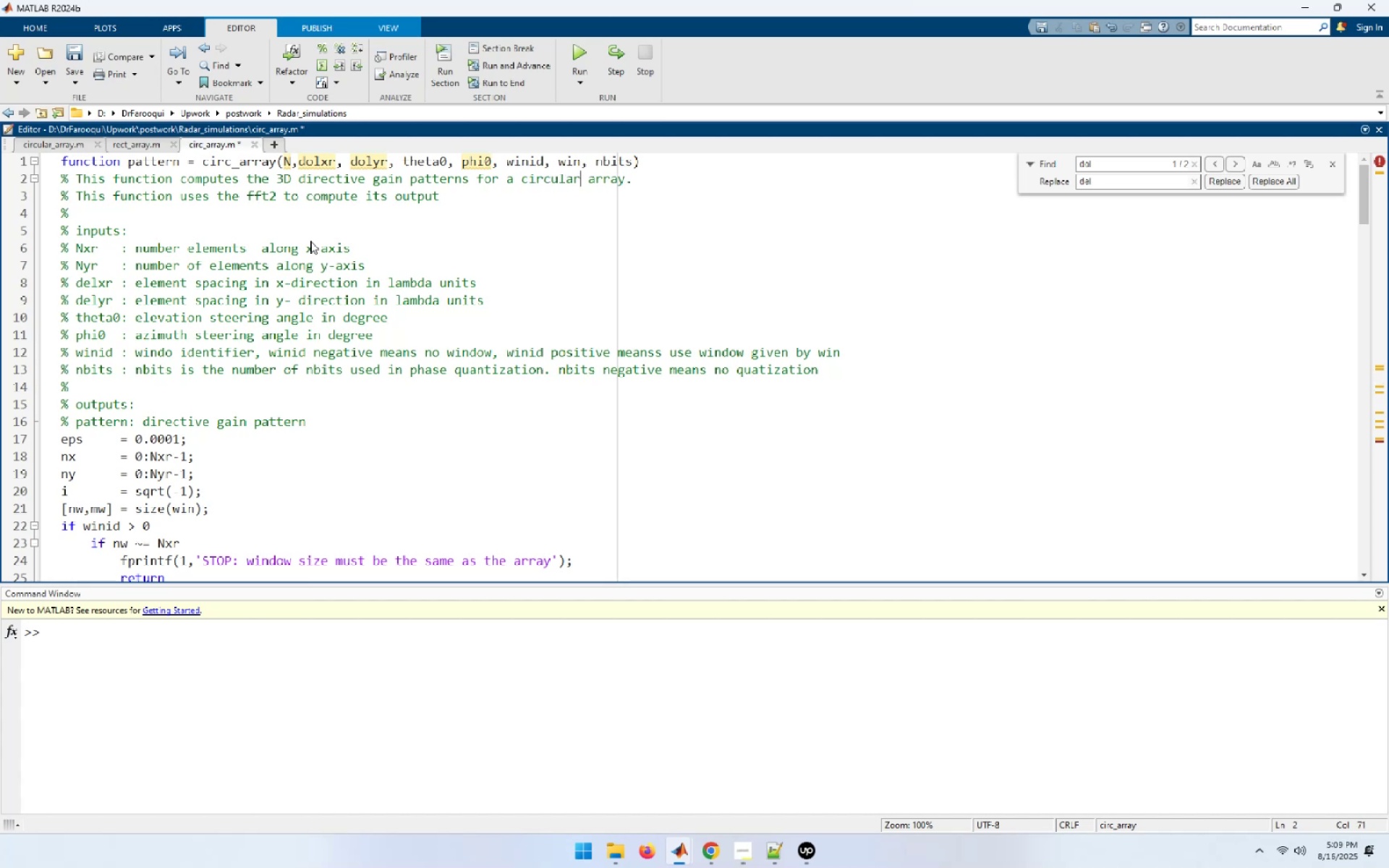 
key(ArrowDown)
 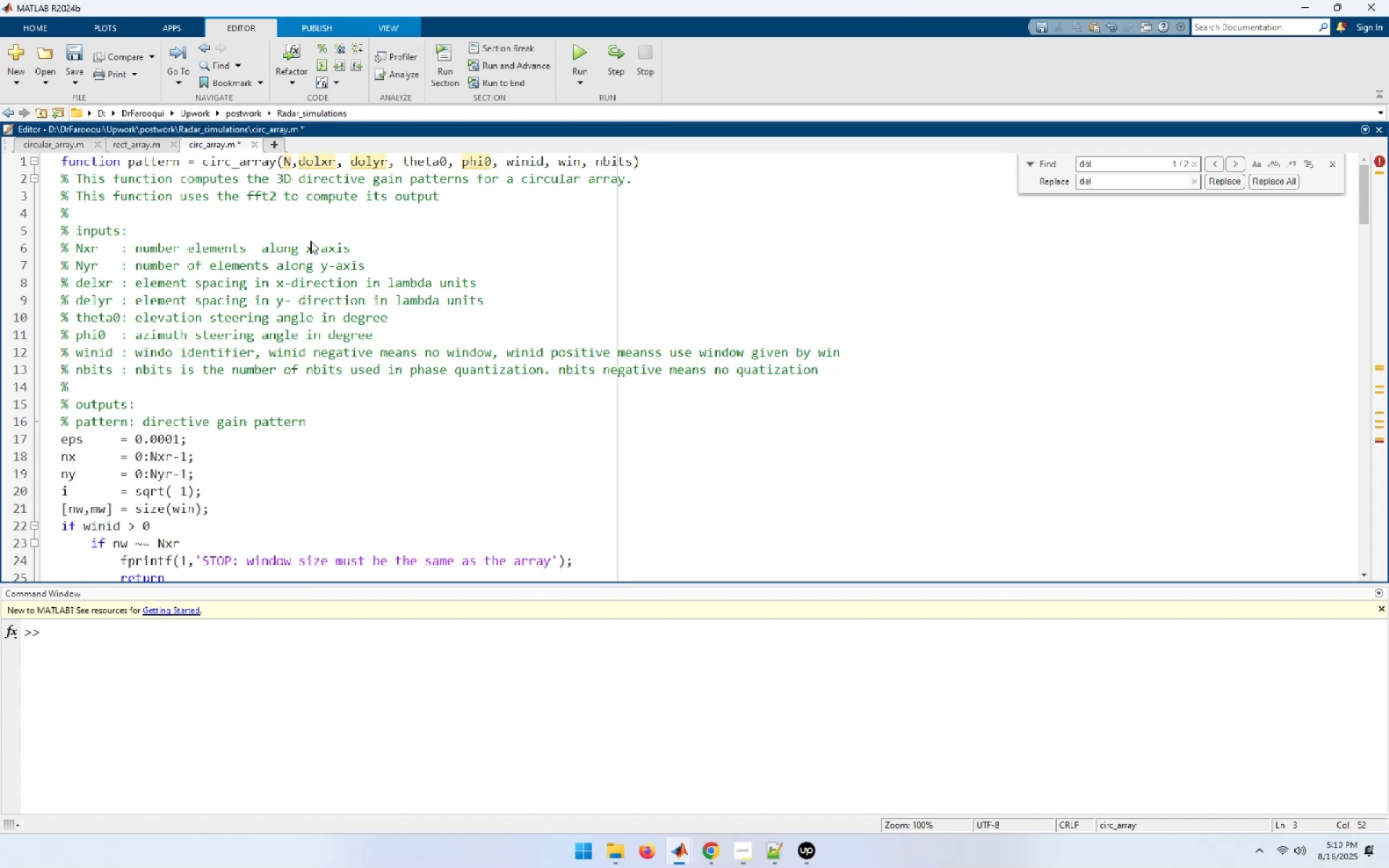 
wait(26.84)
 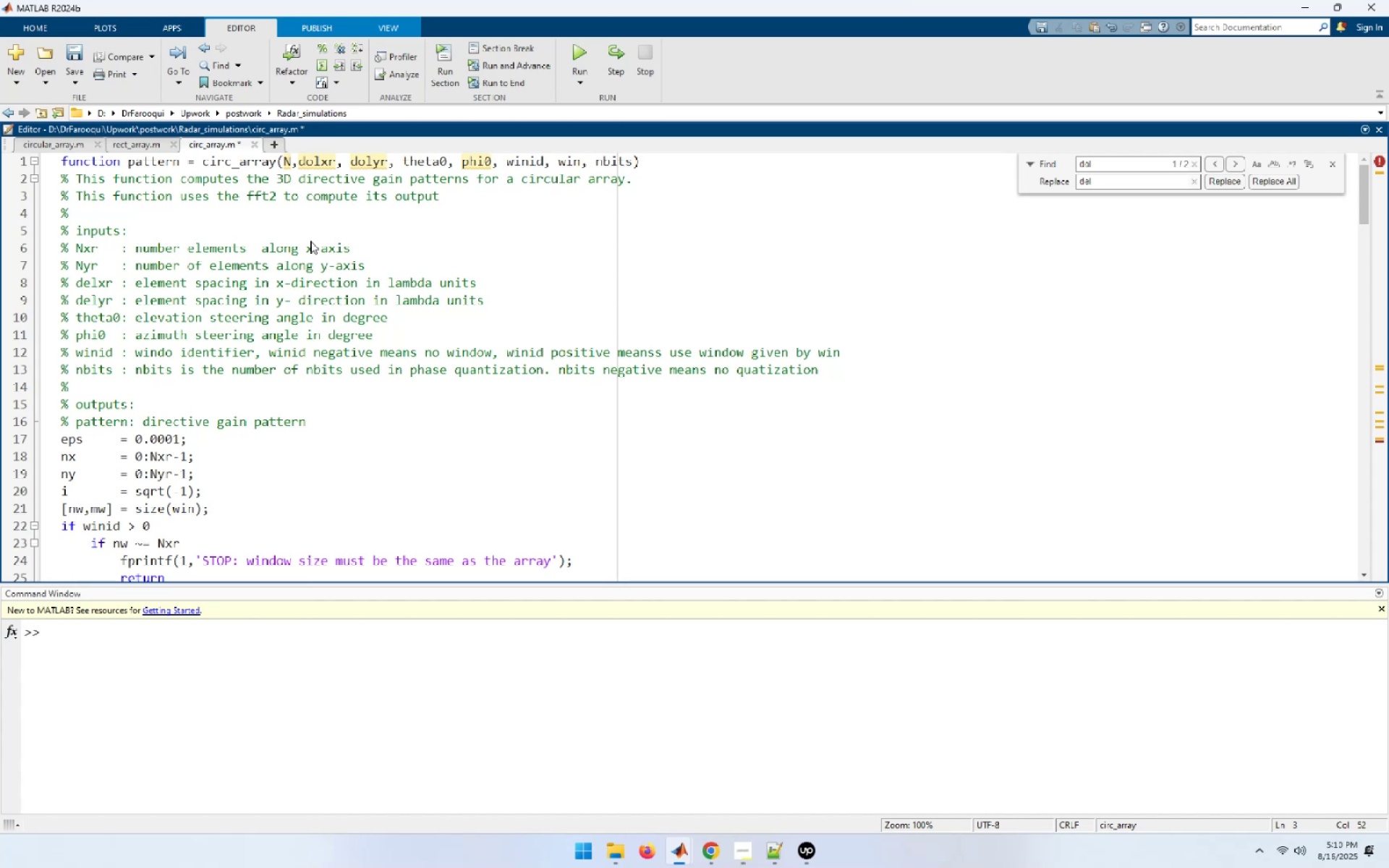 
type(. It assumes that there are the same number of elemets along the major xa)
key(Backspace)
type(-axis and mintor y-axis;)
 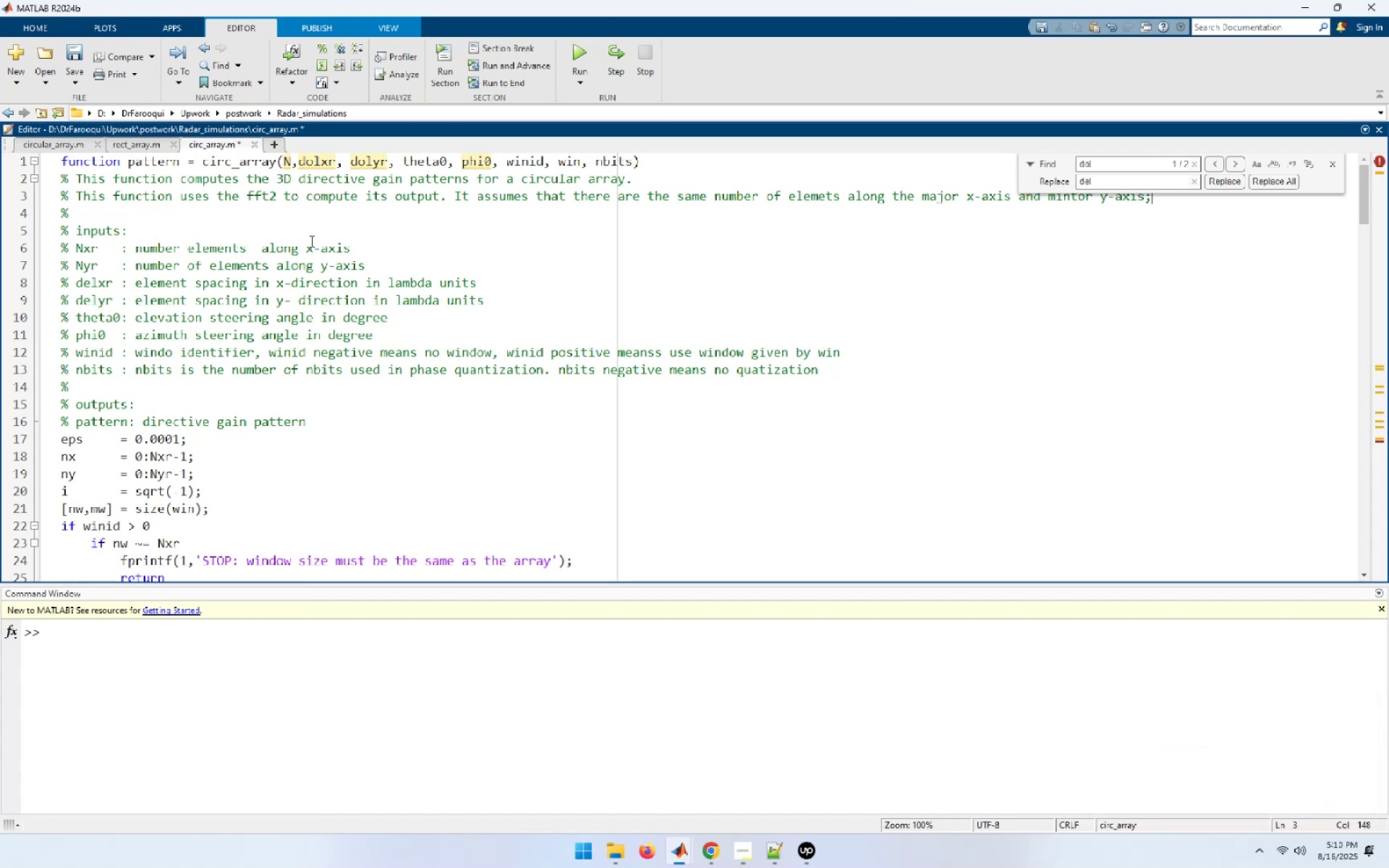 
wait(5.17)
 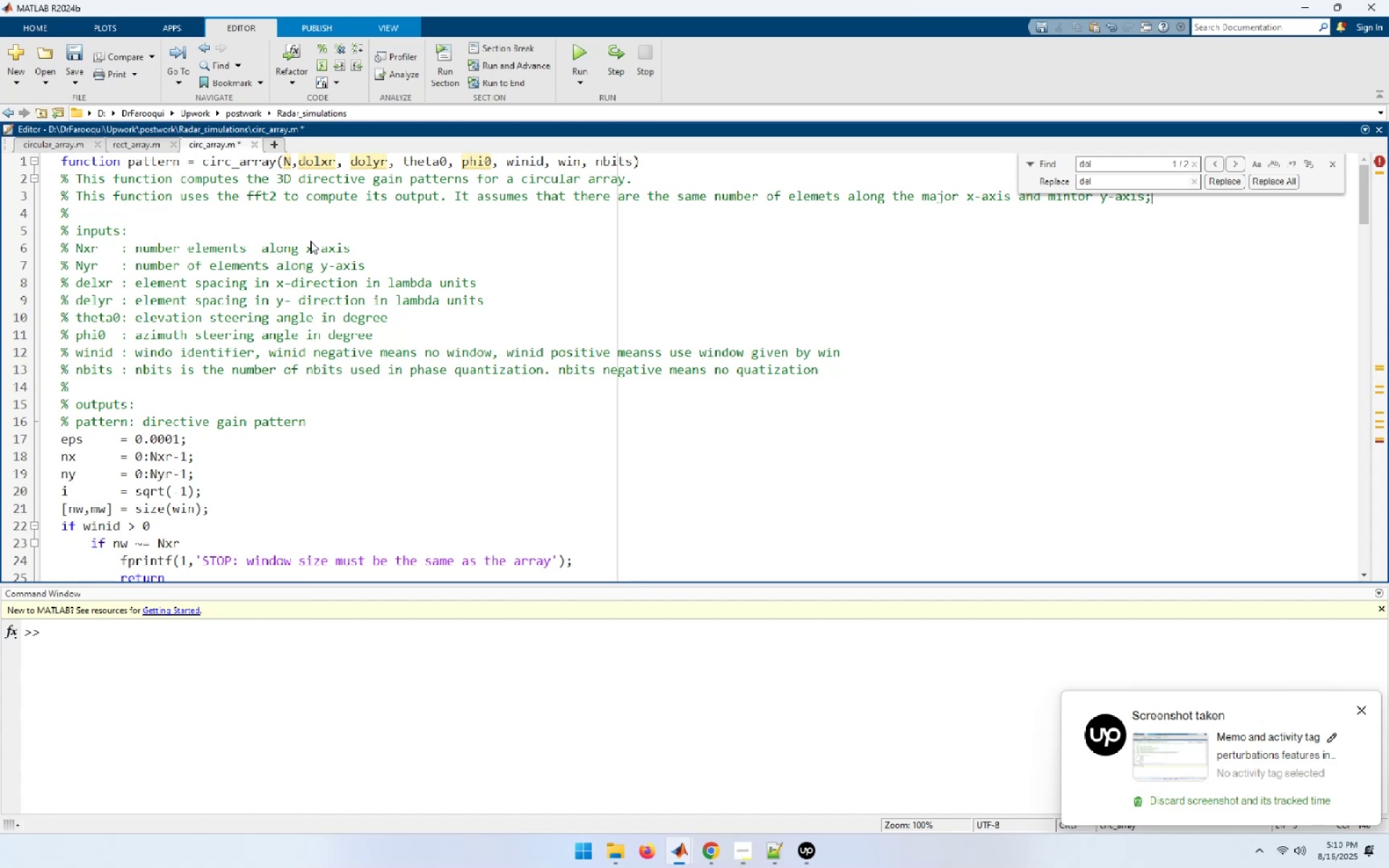 
key(ArrowDown)
 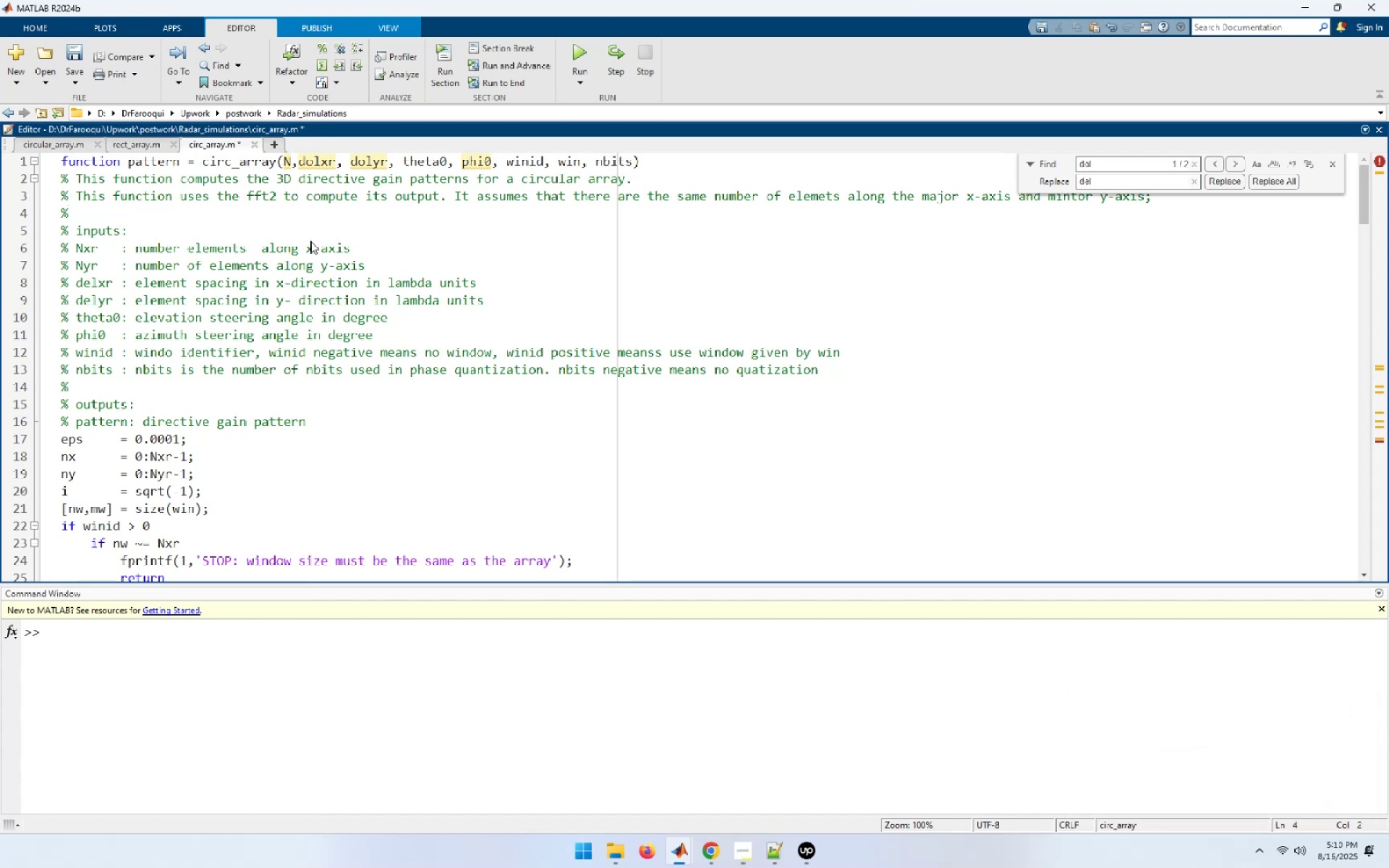 
key(ArrowDown)
 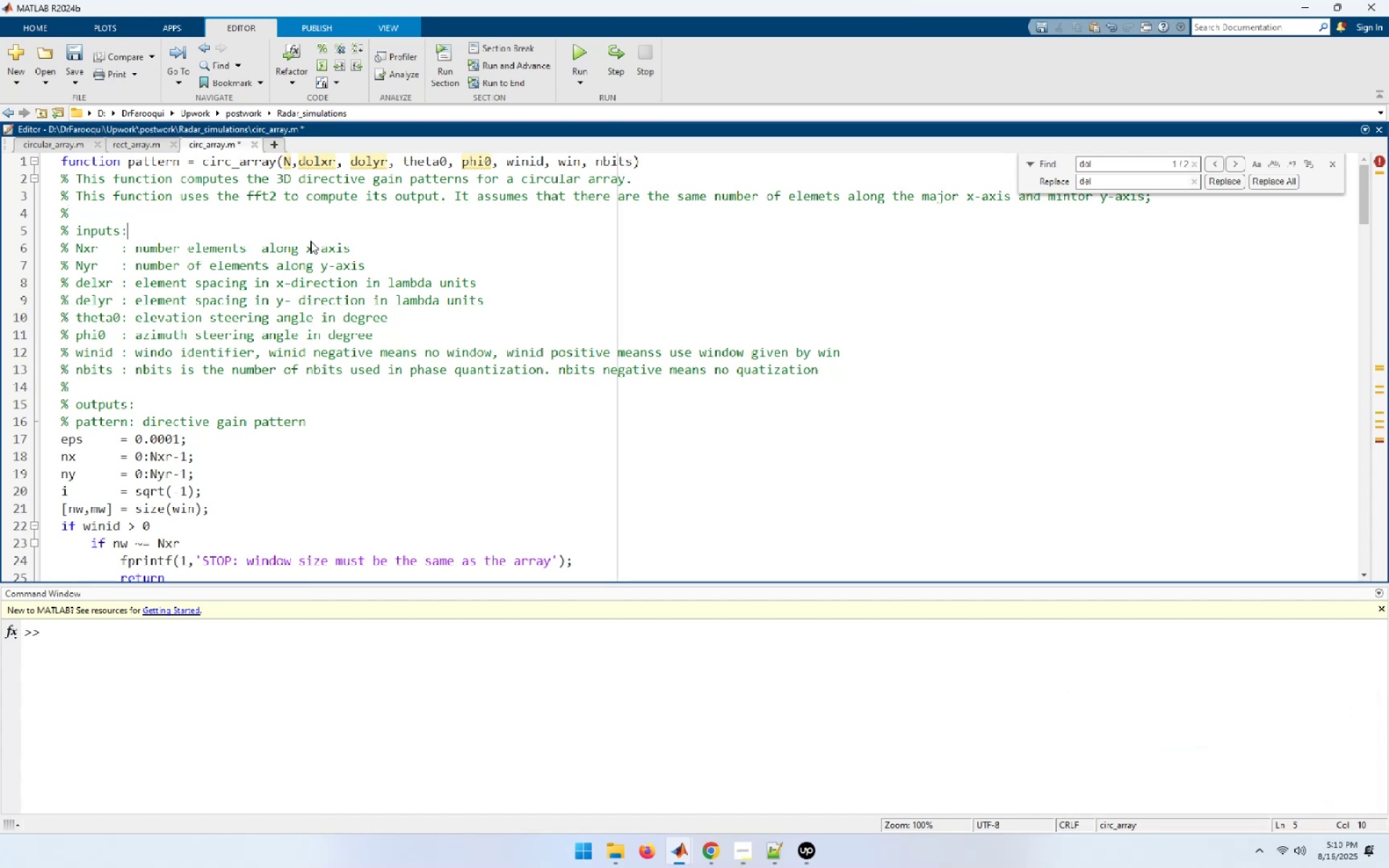 
key(ArrowDown)
 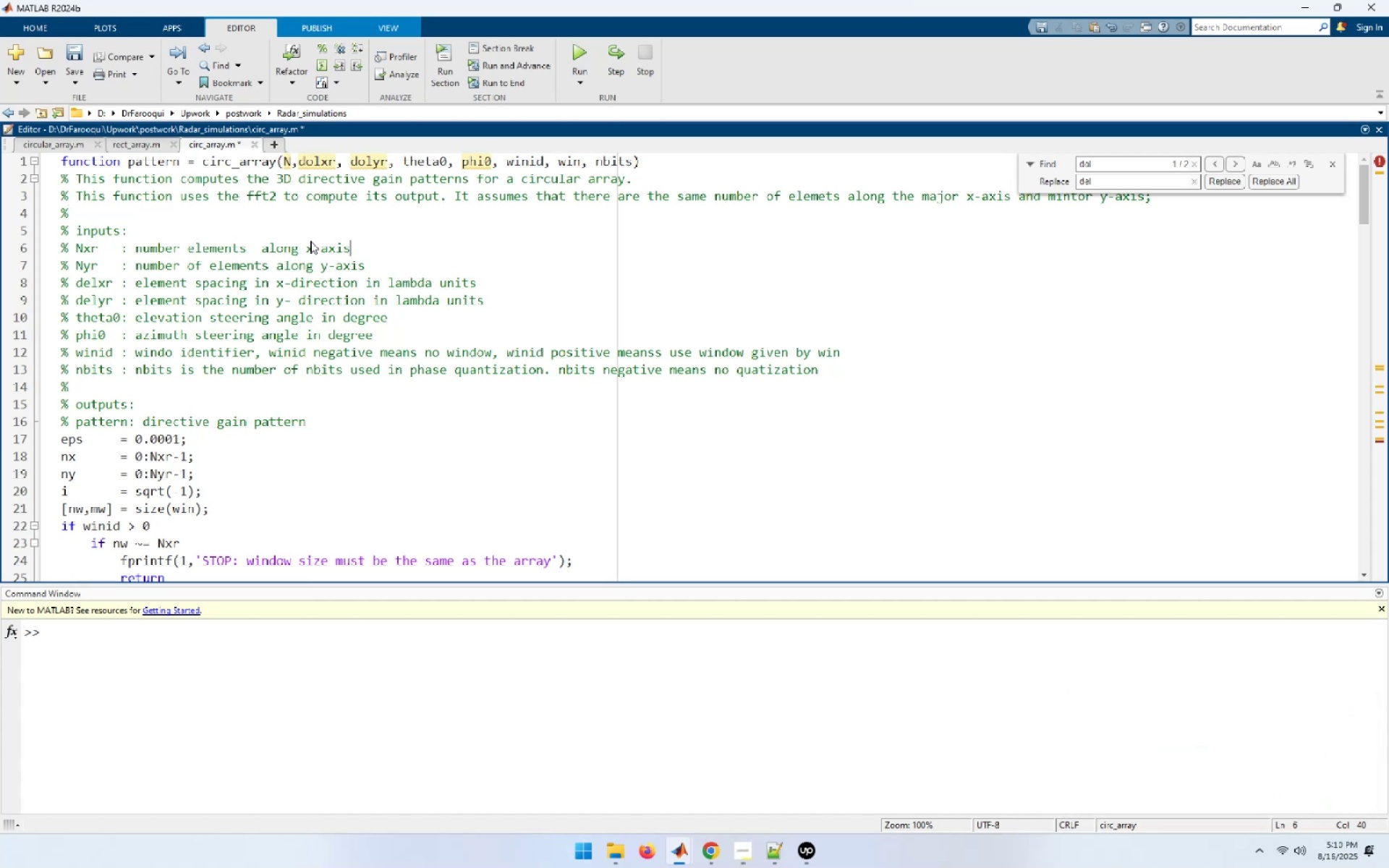 
key(Home)
 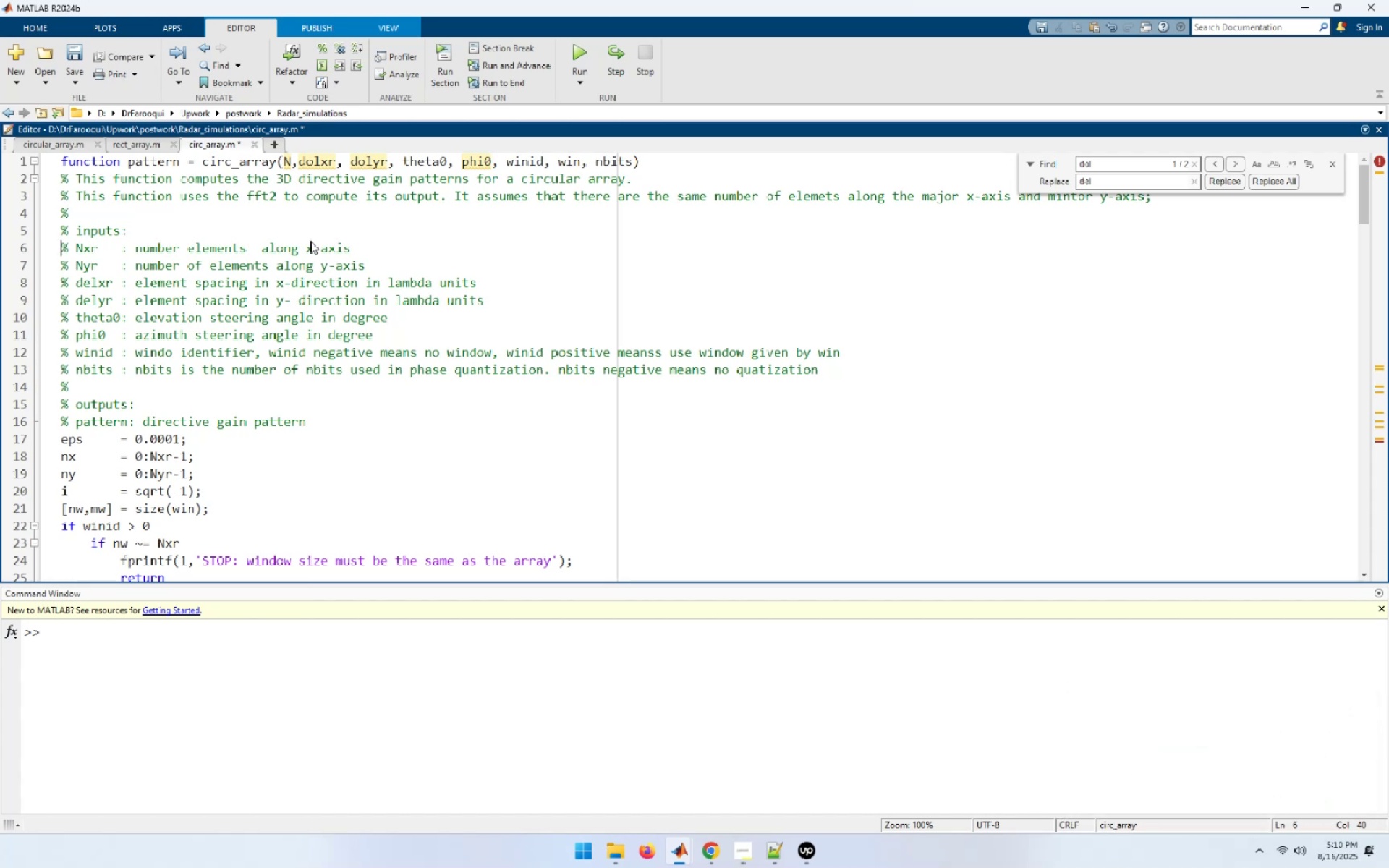 
hold_key(key=ArrowRight, duration=0.58)
 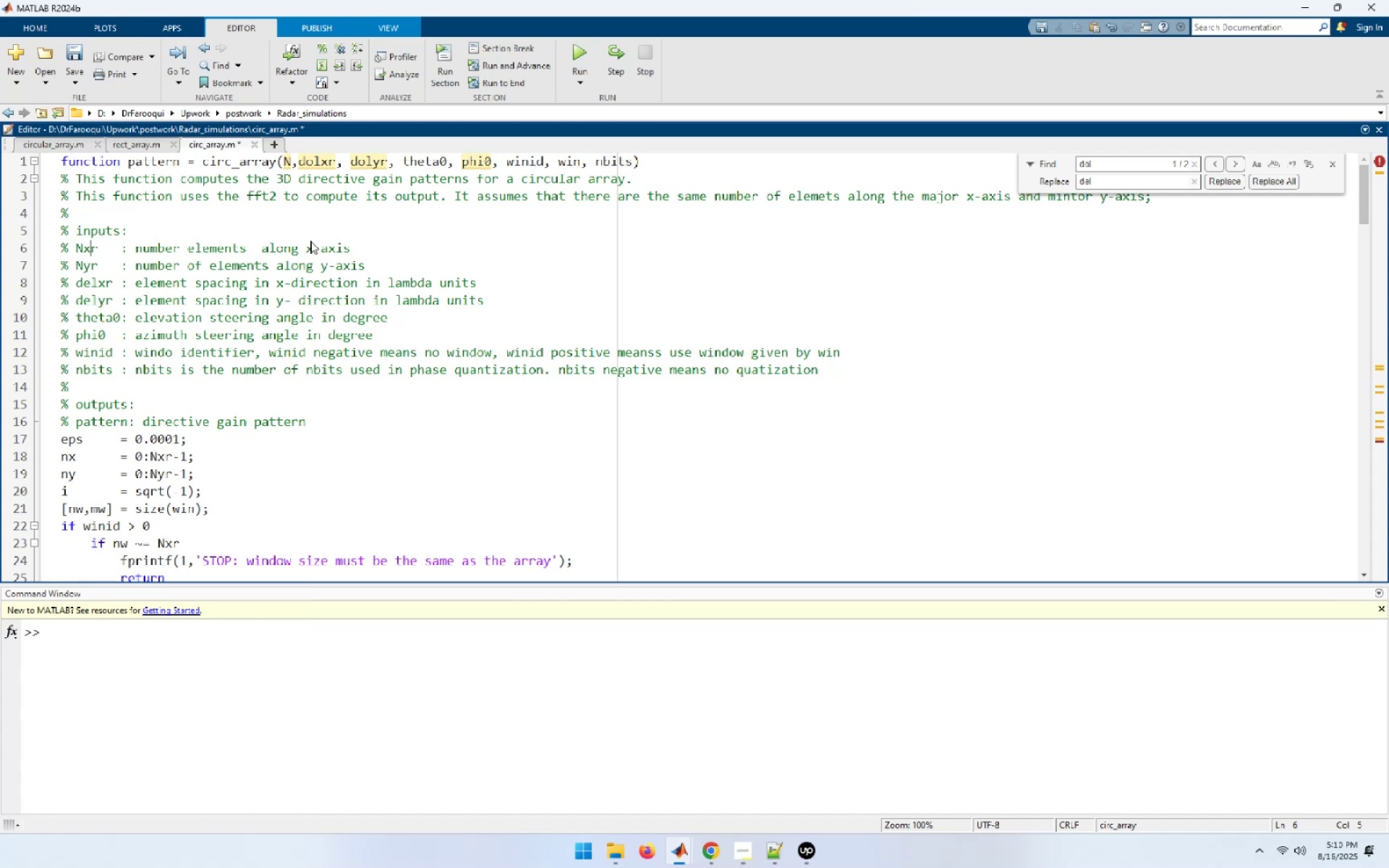 
key(ArrowRight)
 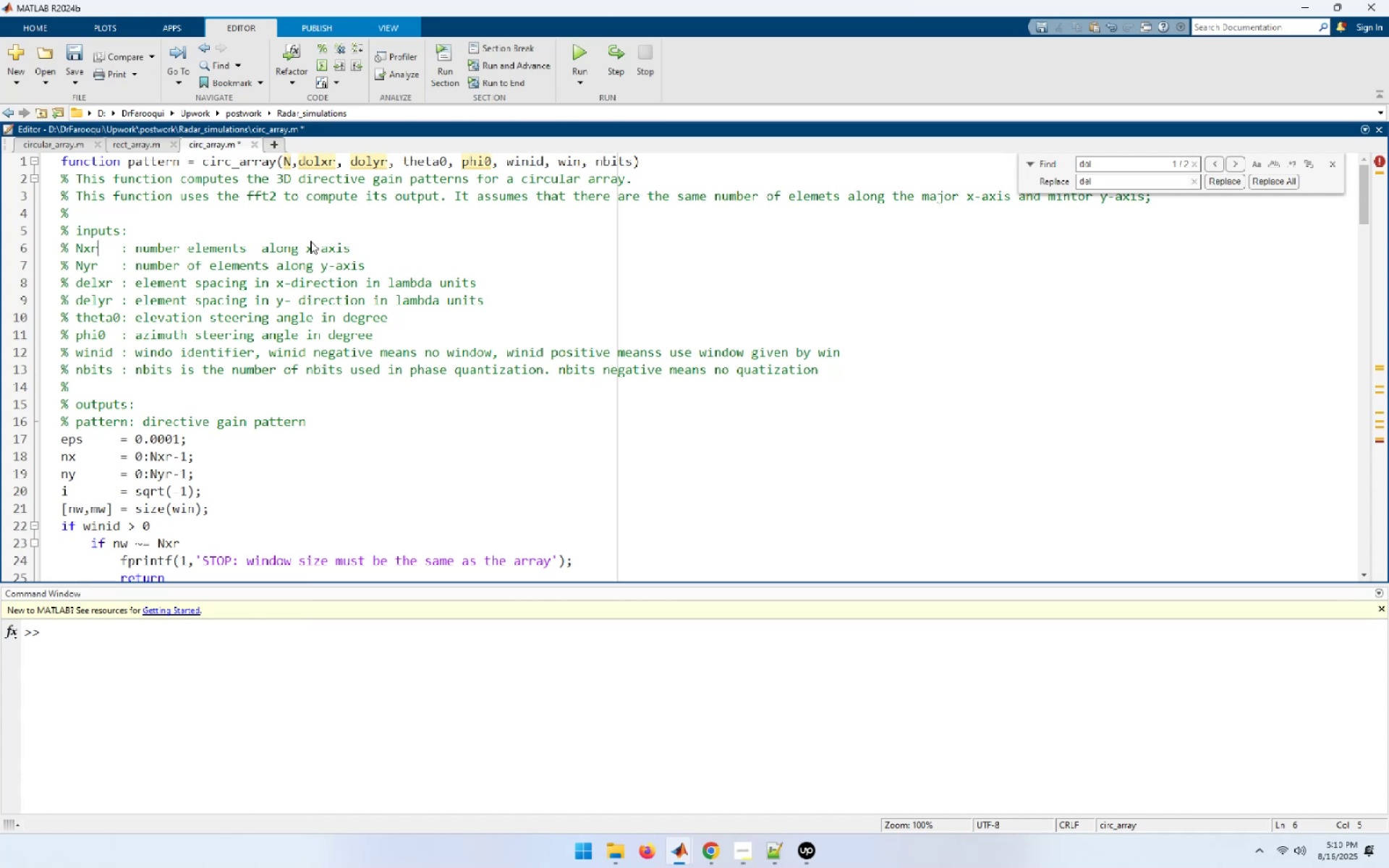 
key(Backspace)
 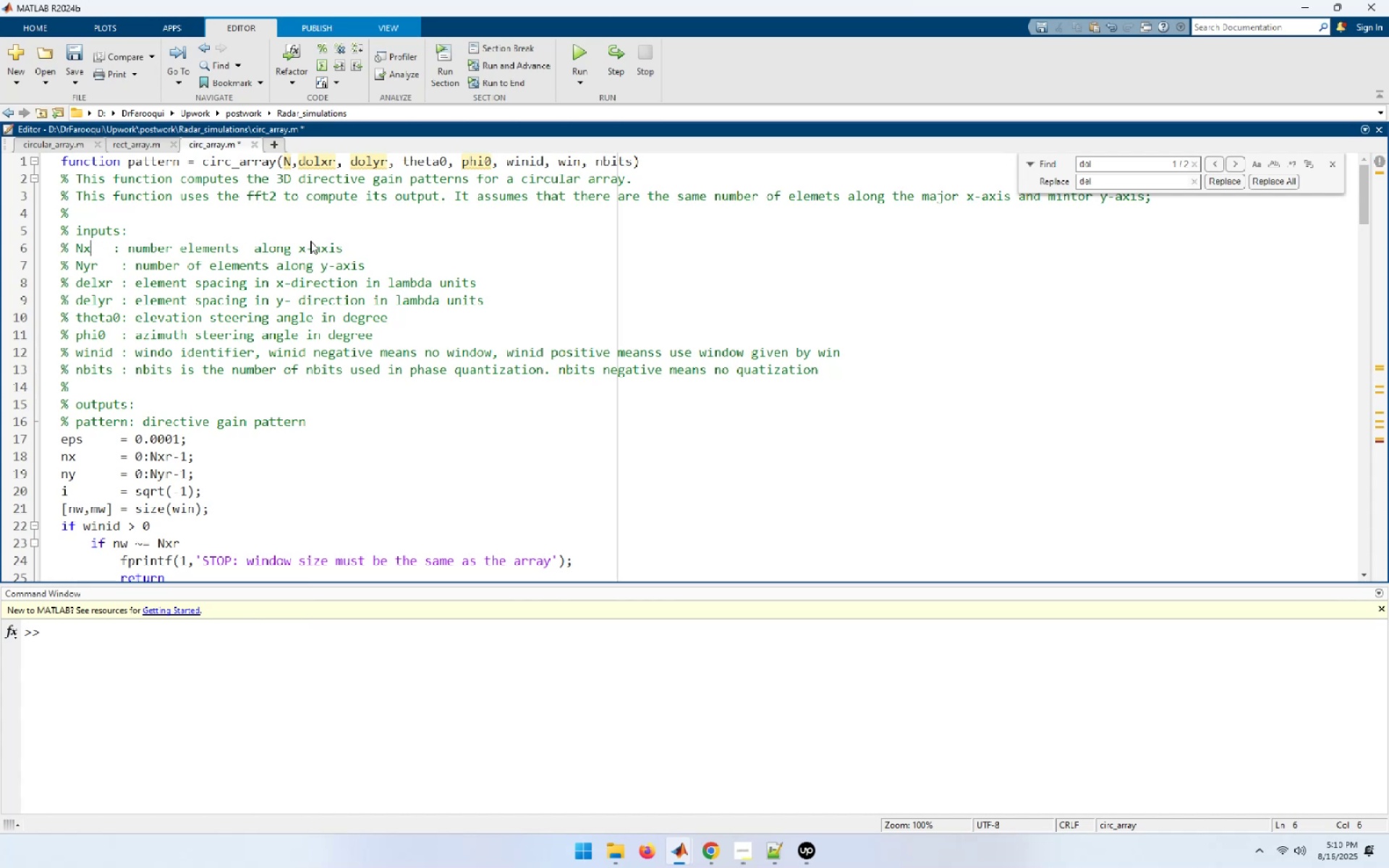 
key(Backspace)
 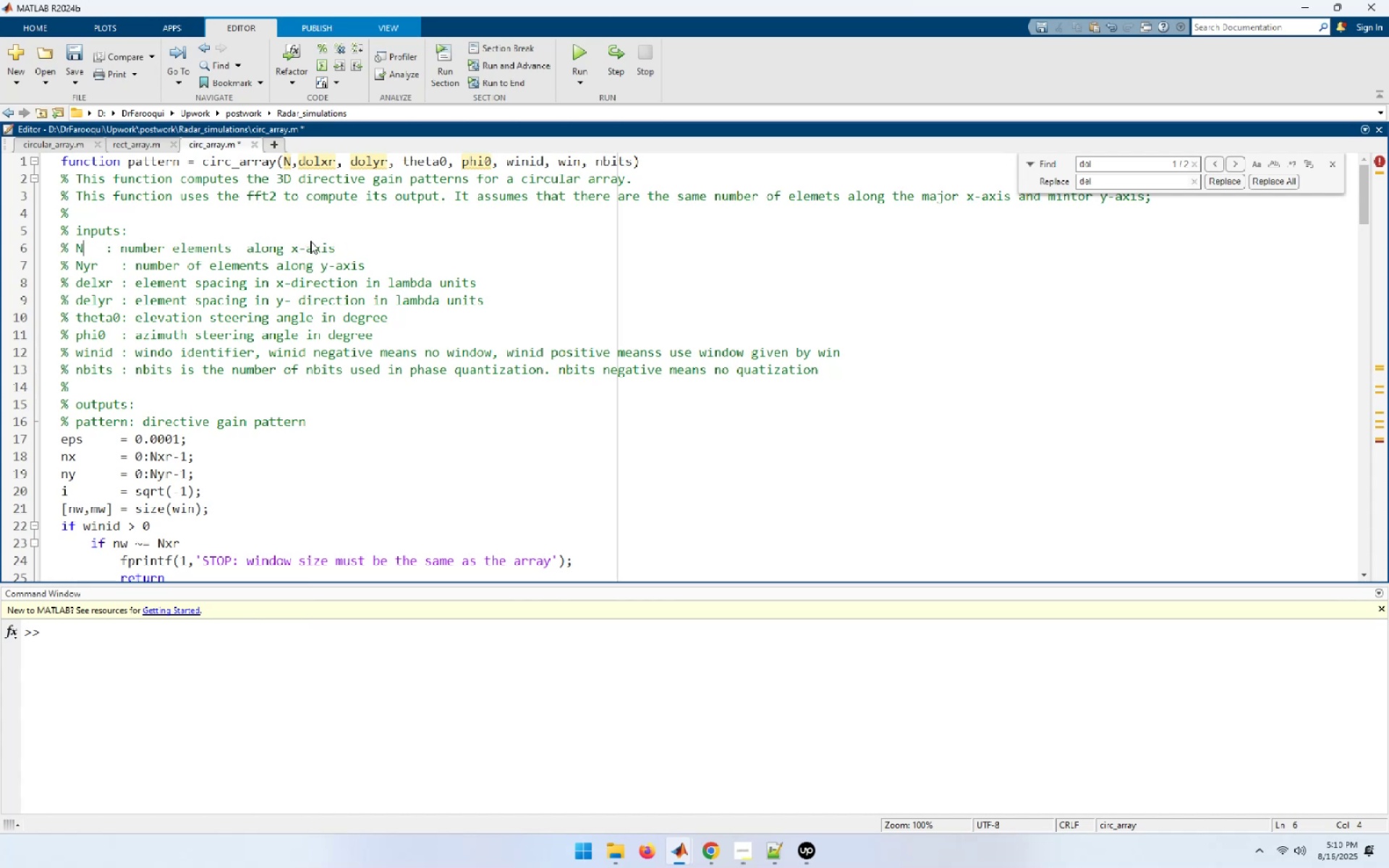 
key(ArrowRight)
 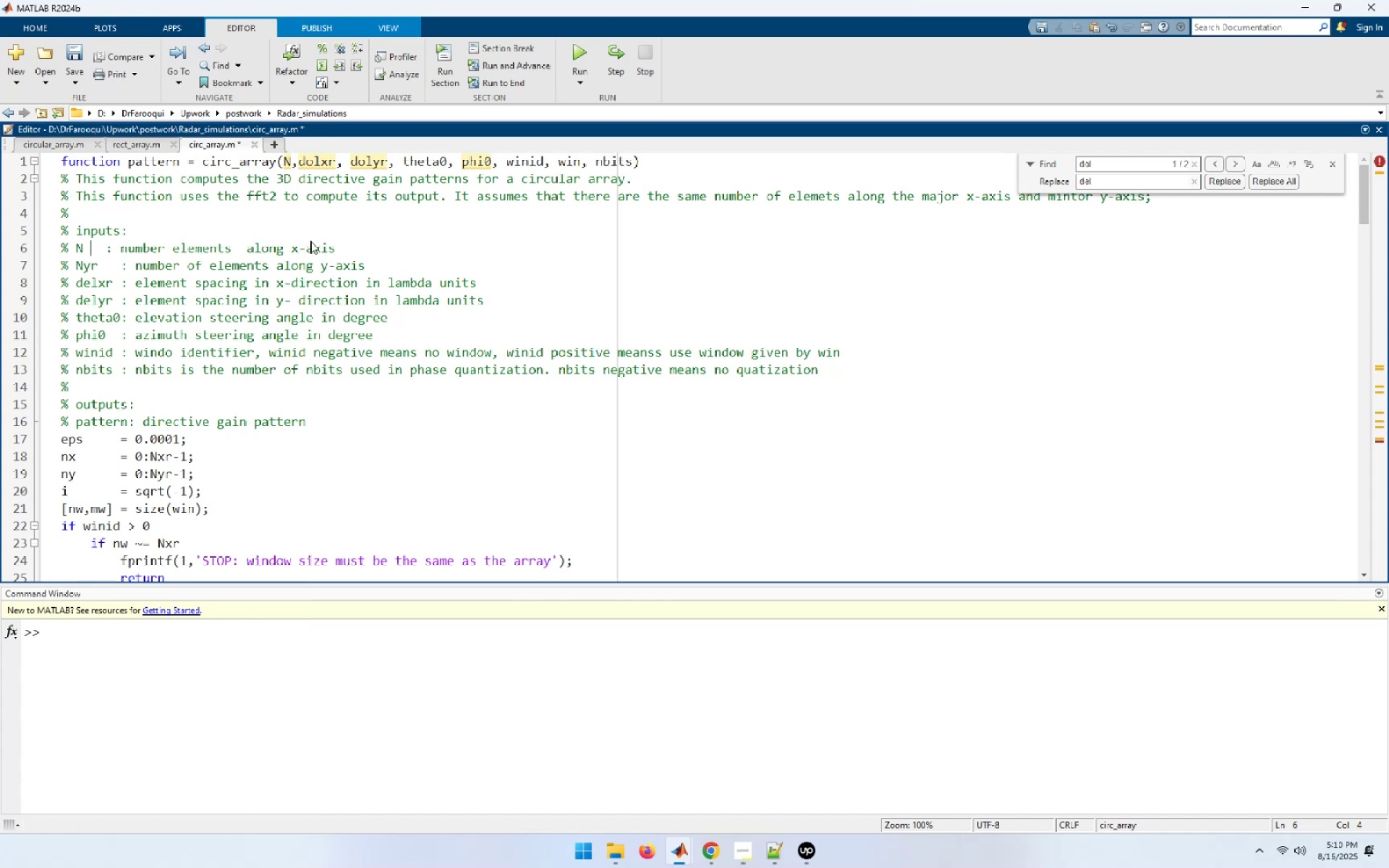 
type(  [End] or along y-axis(it should same in both axese)
key(Backspace)
key(Backspace)
type(s))
 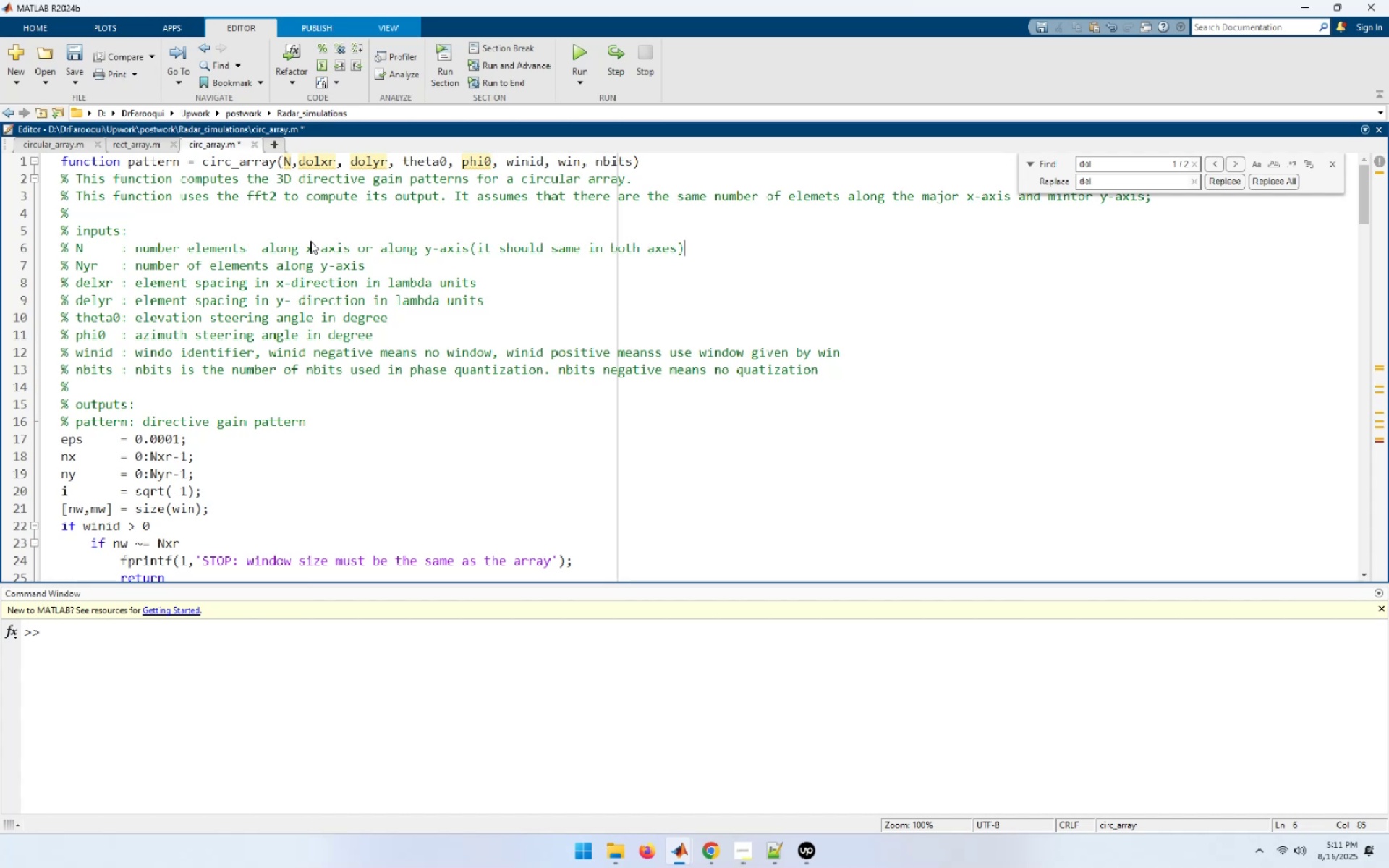 
key(ArrowDown)
 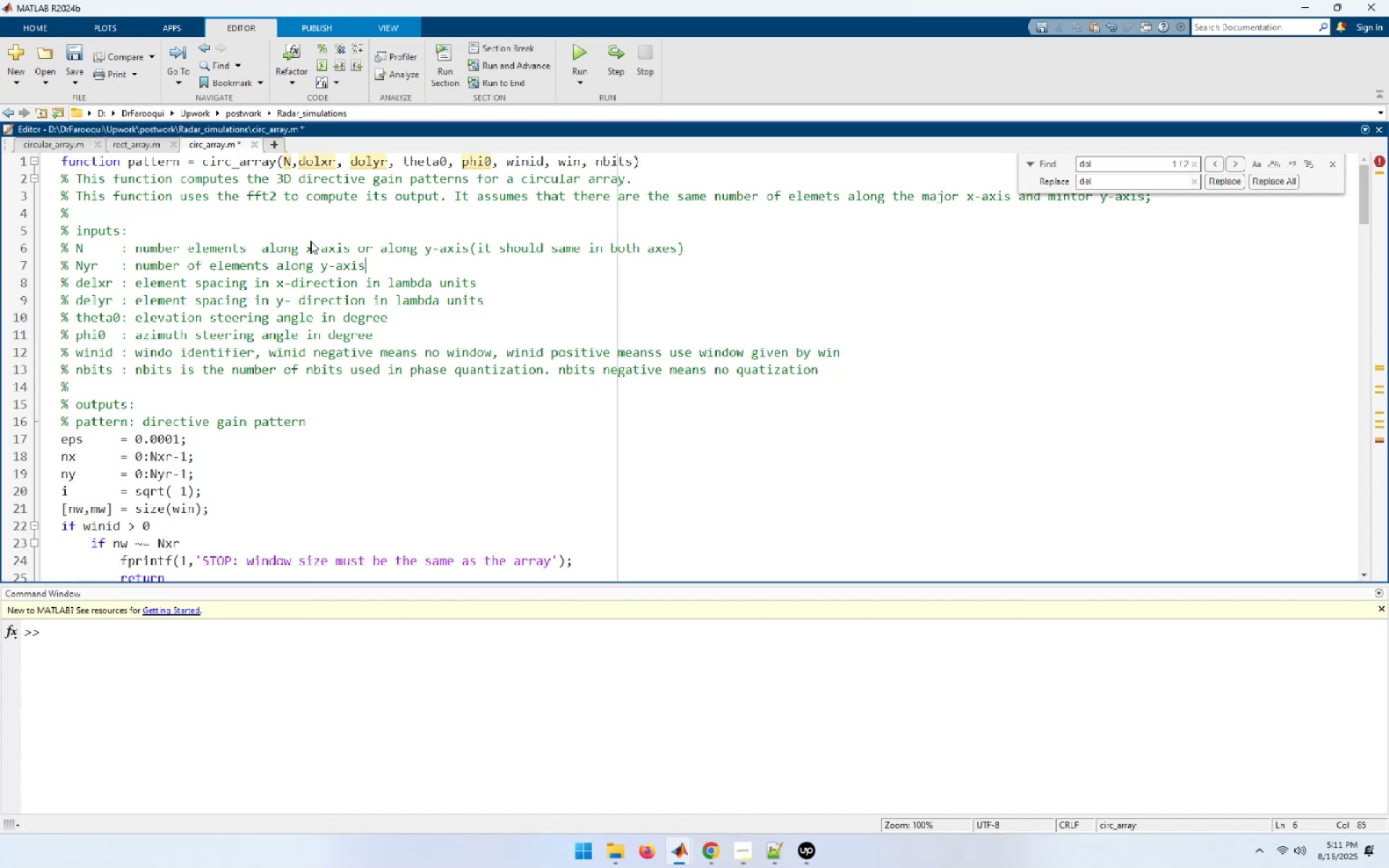 
key(Home)
 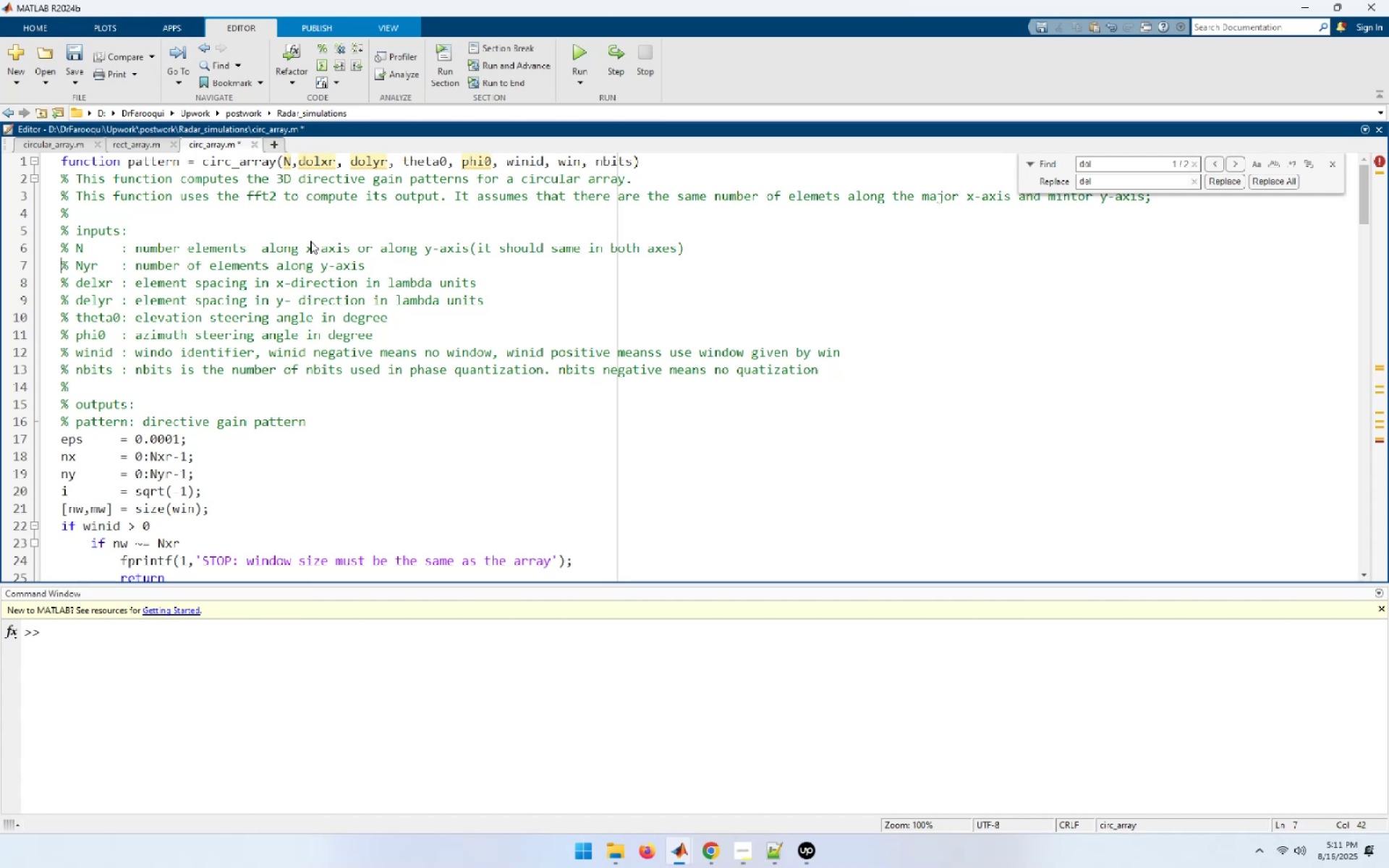 
key(Shift+End)
 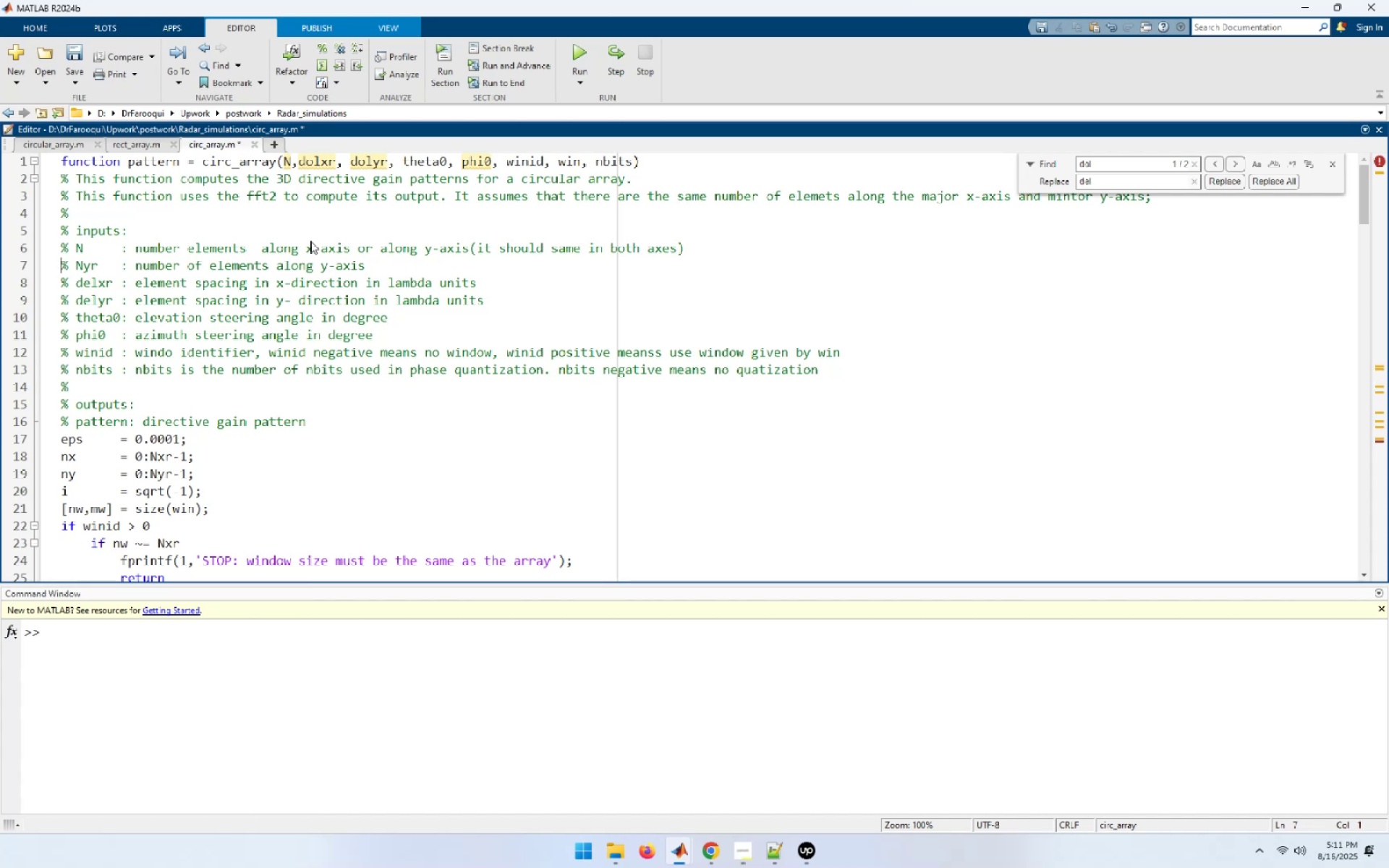 
key(Shift+Delete)
 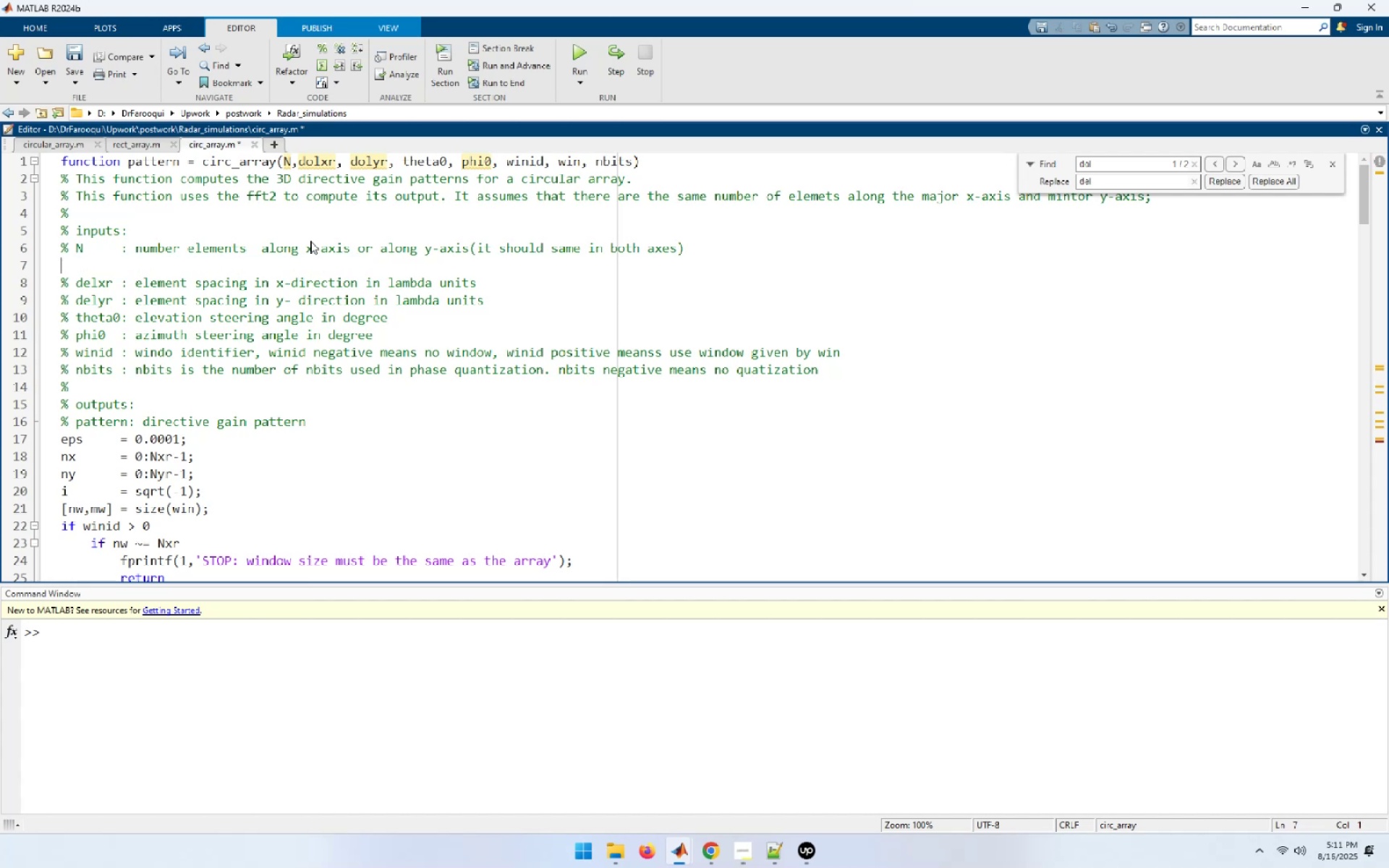 
key(ArrowUp)
 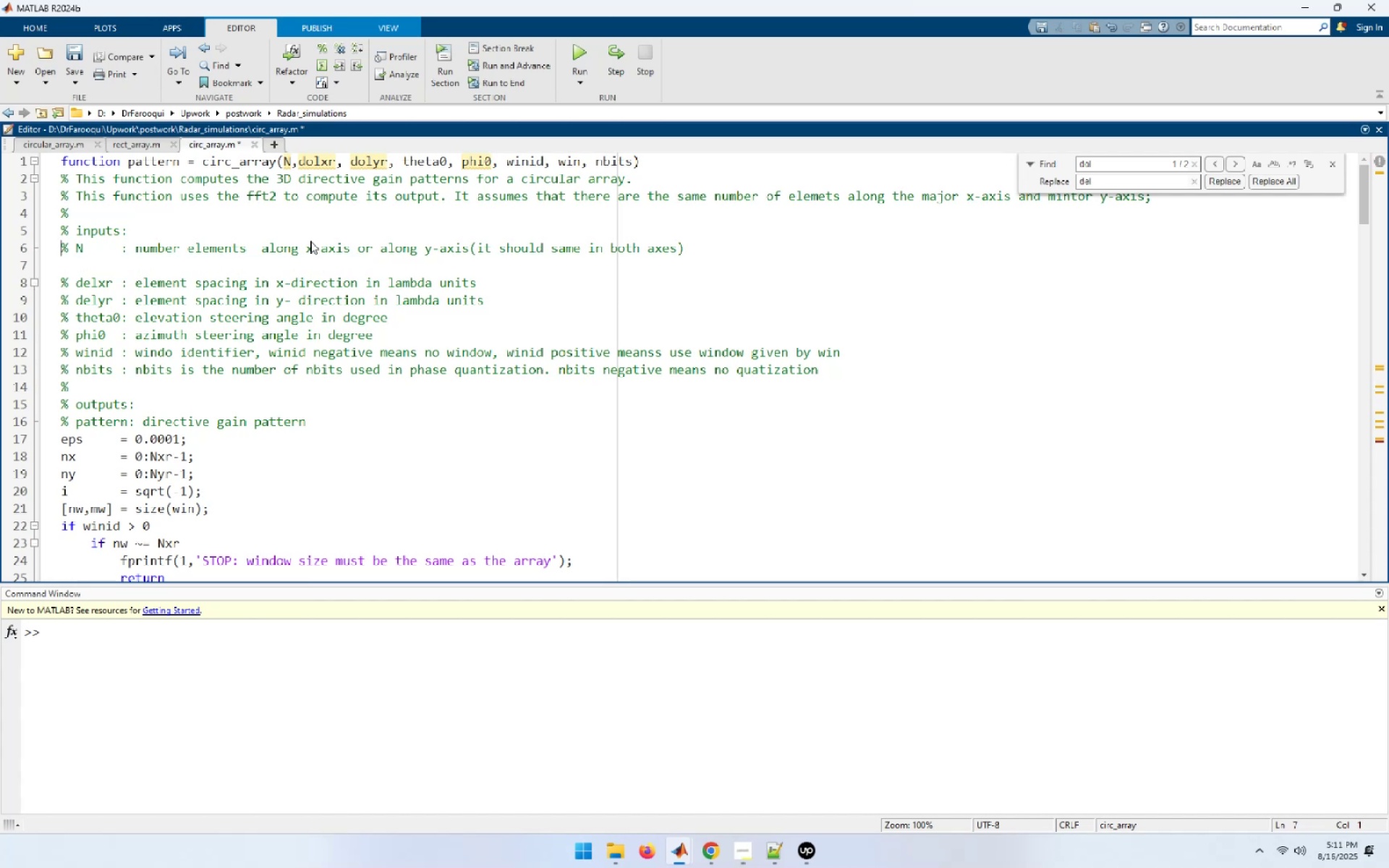 
key(End)
 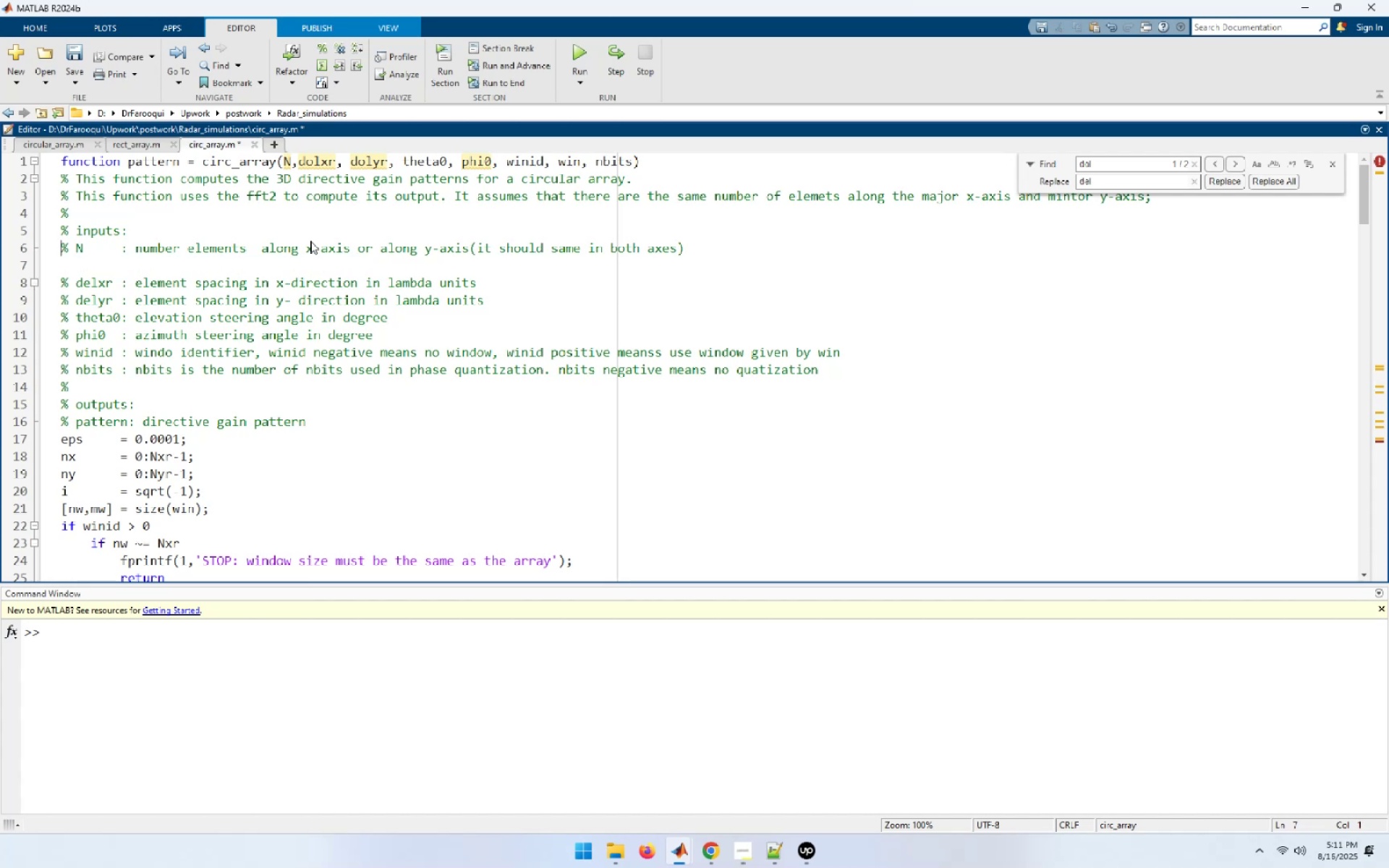 
key(Delete)
 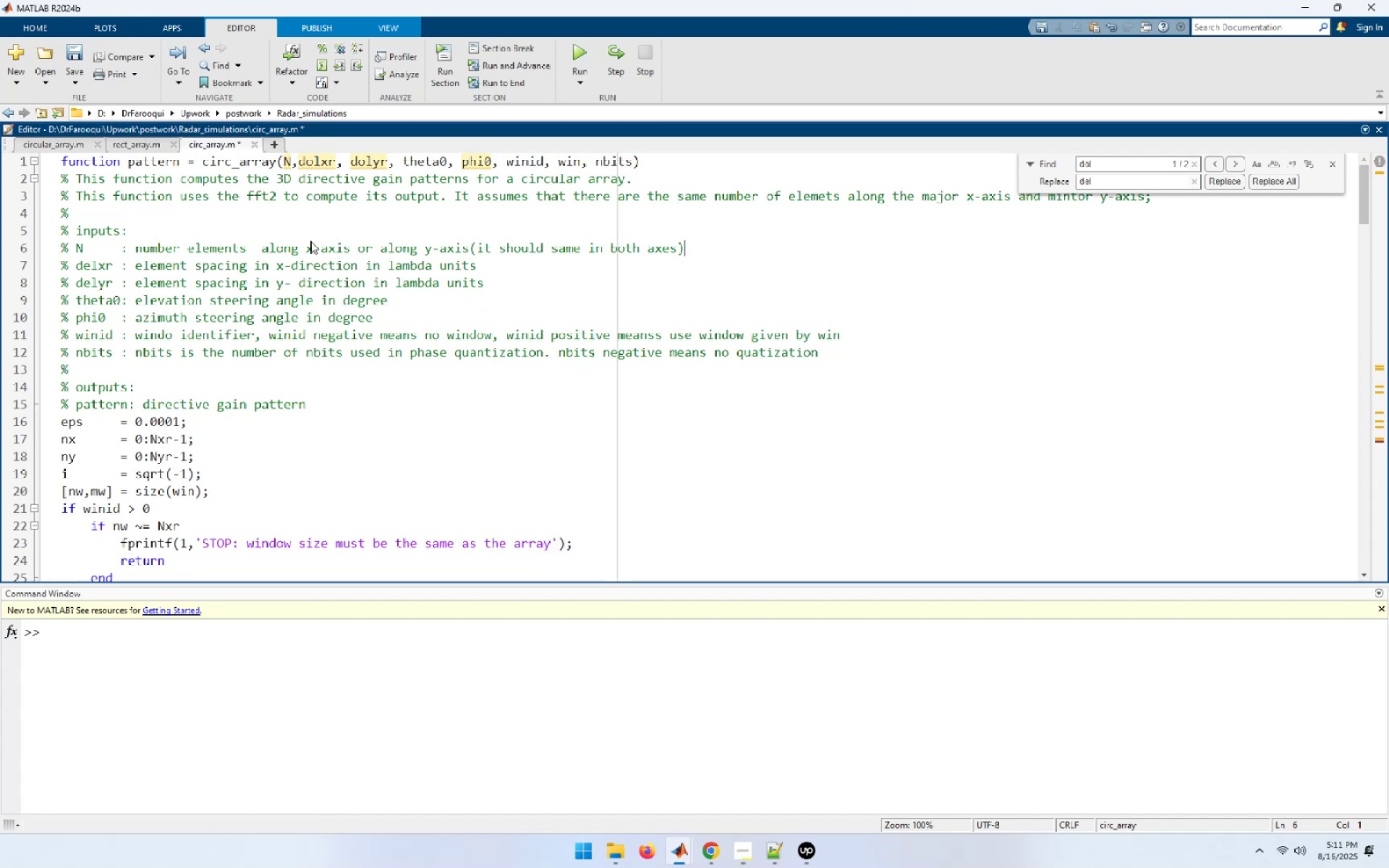 
key(ArrowDown)
 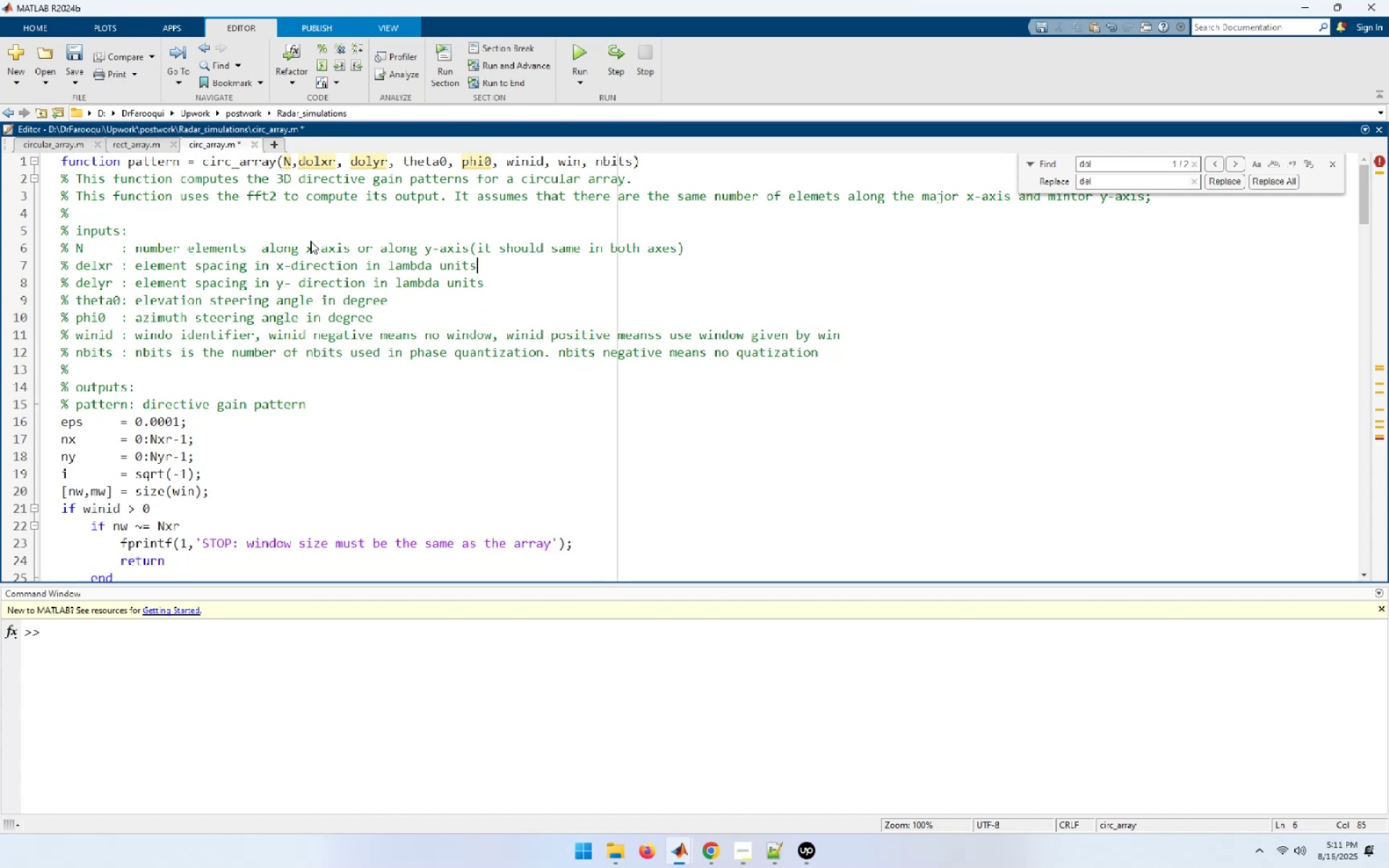 
key(Home)
 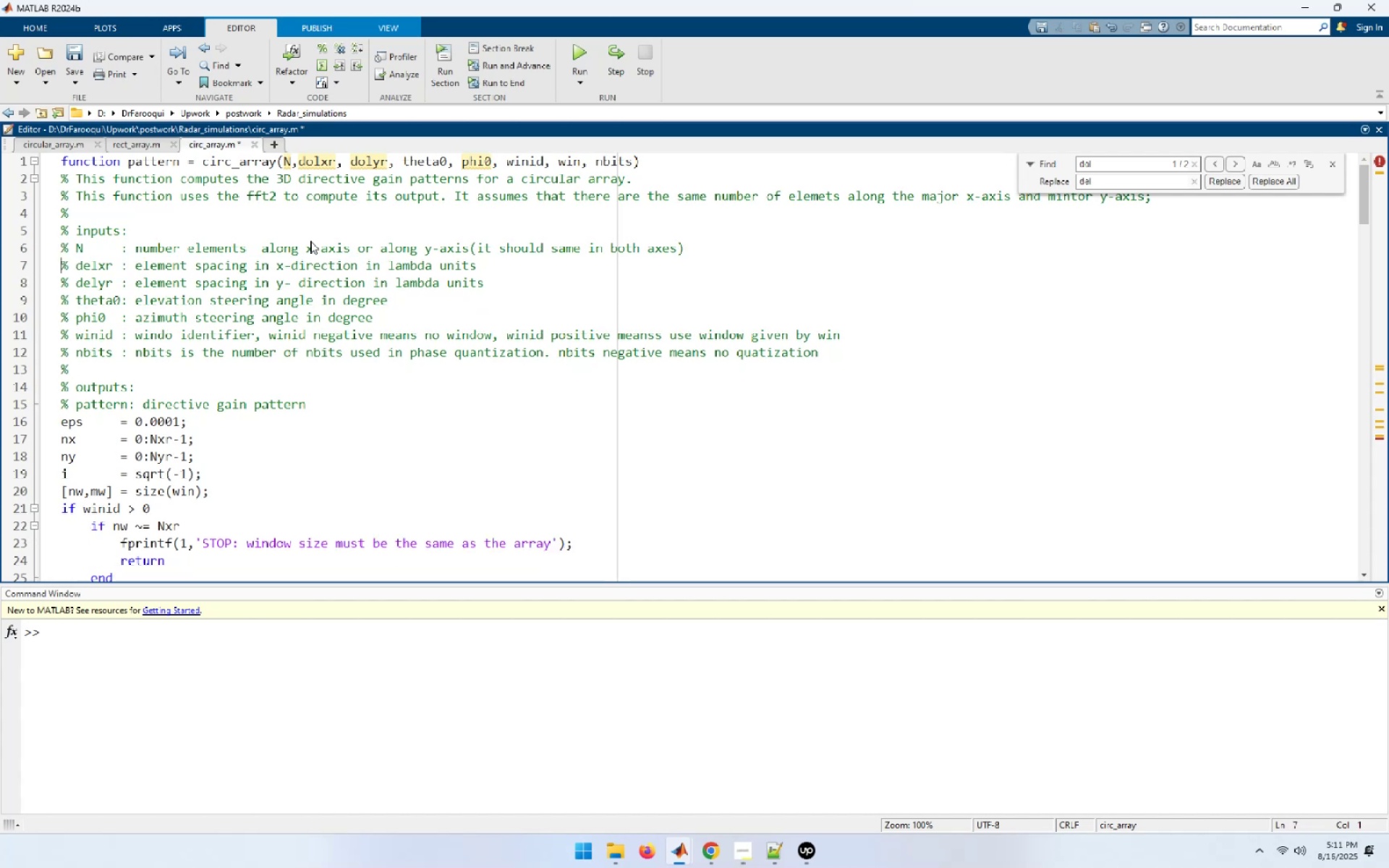 
key(ArrowDown)
 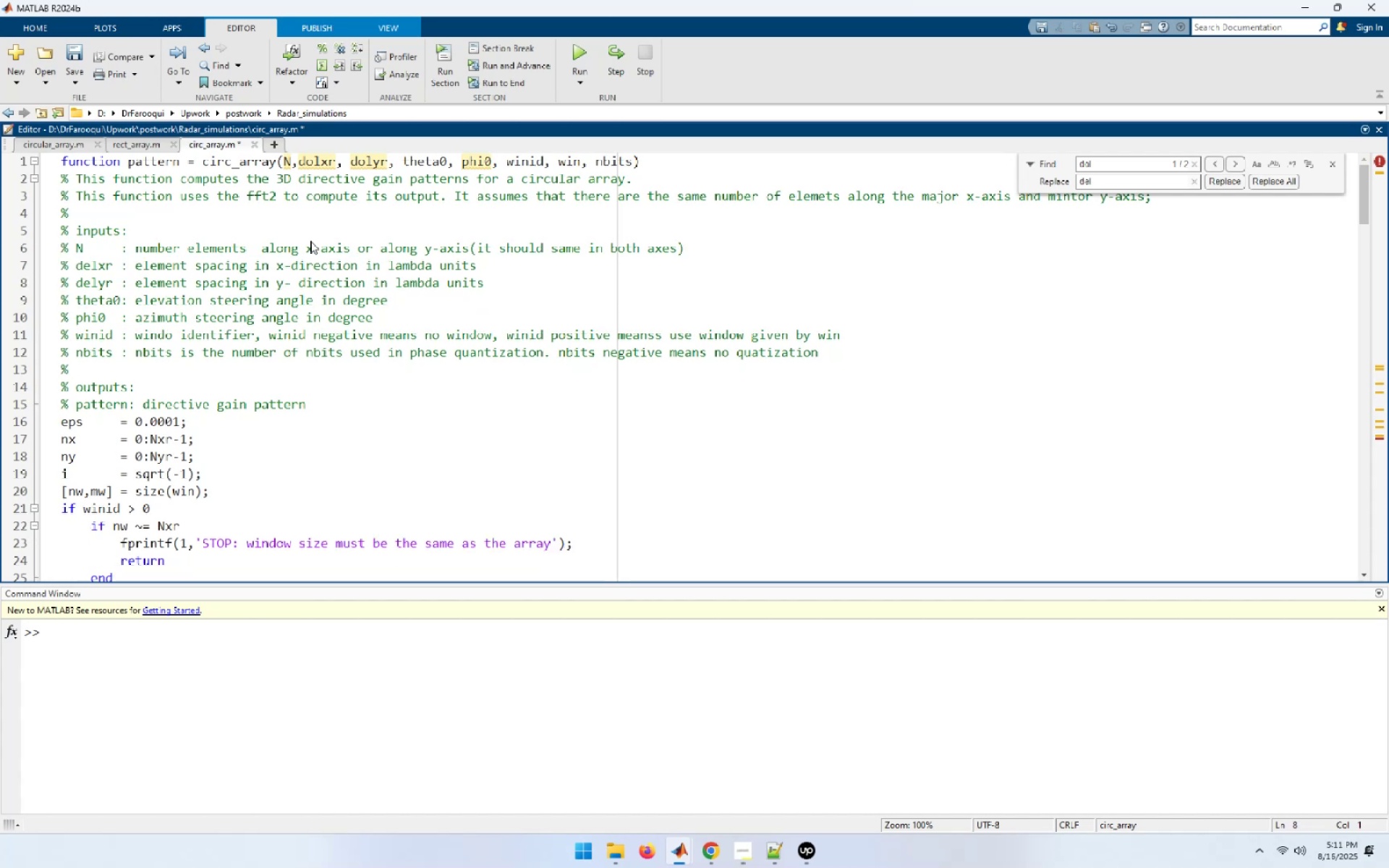 
key(ArrowUp)
 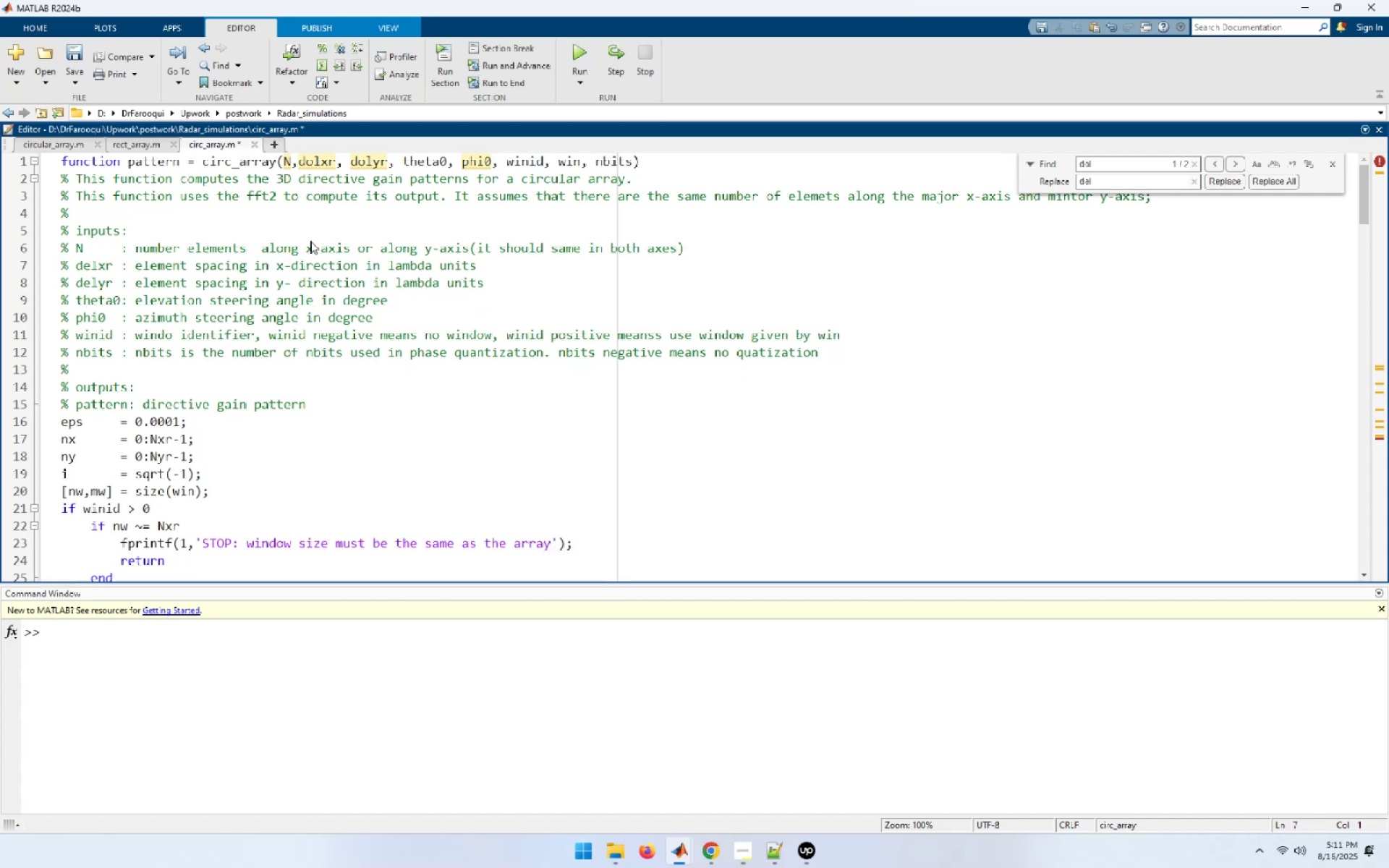 
key(ArrowDown)
 